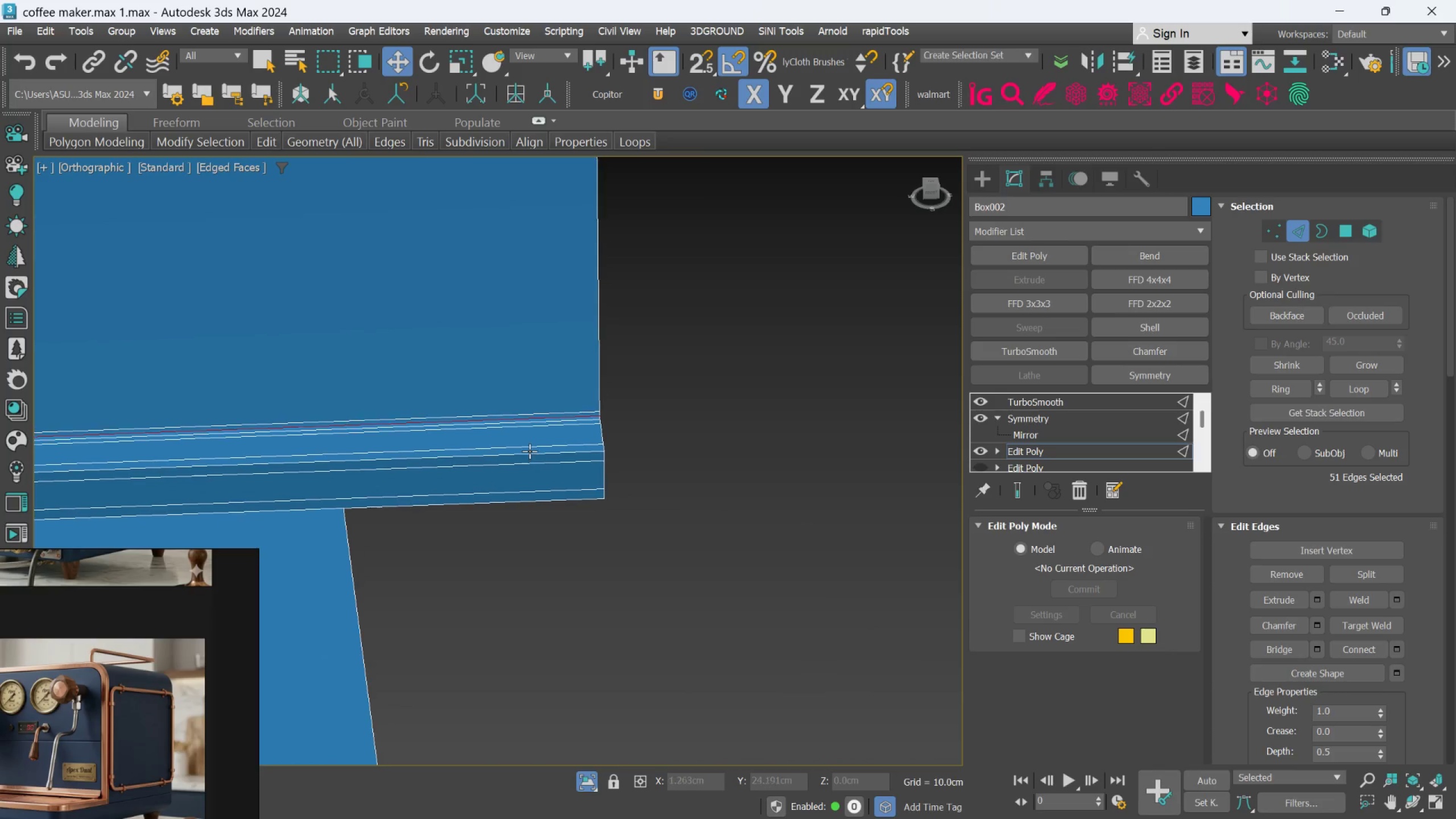 
hold_key(key=AltLeft, duration=0.43)
 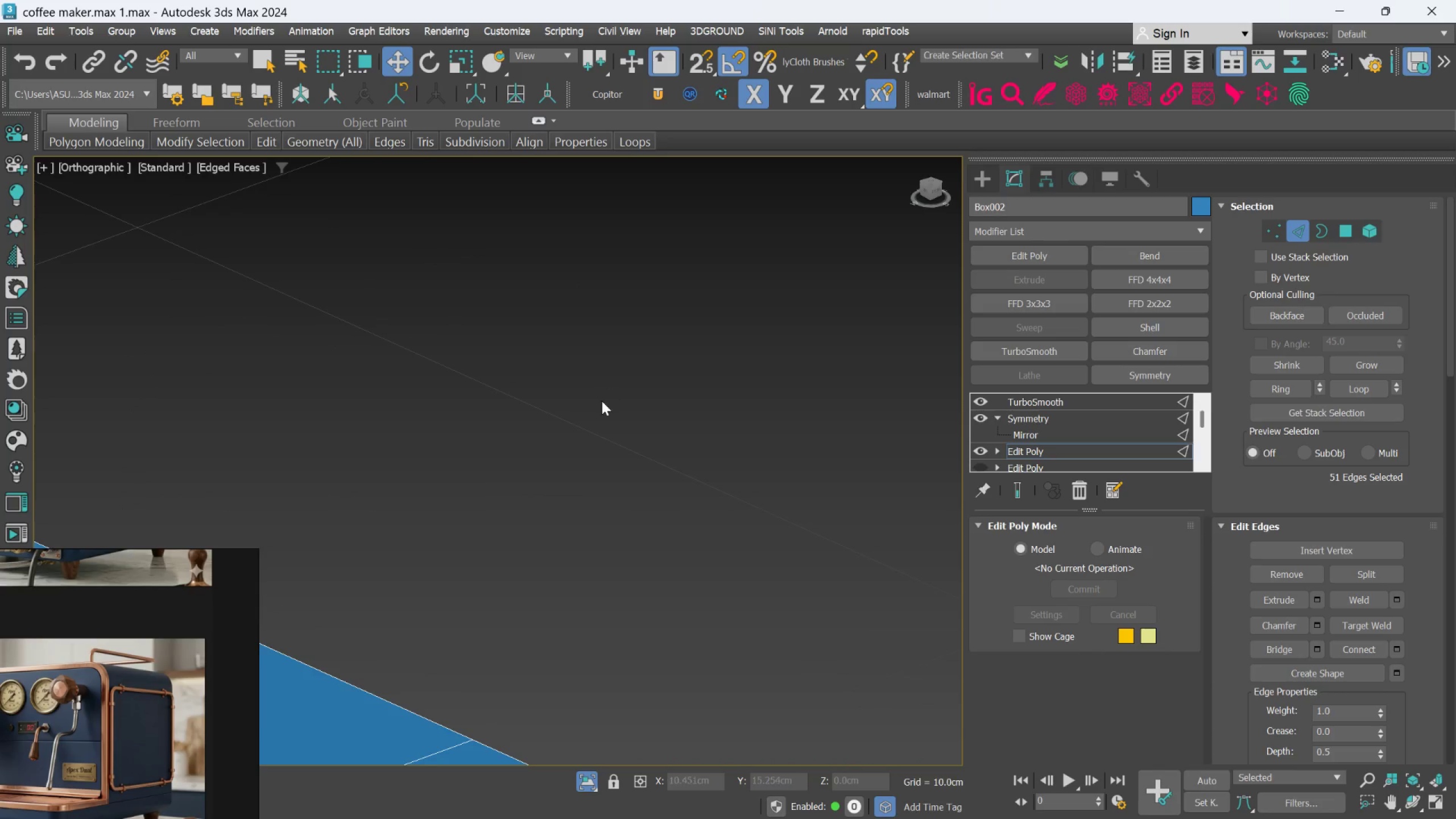 
scroll: coordinate [685, 468], scroll_direction: down, amount: 9.0
 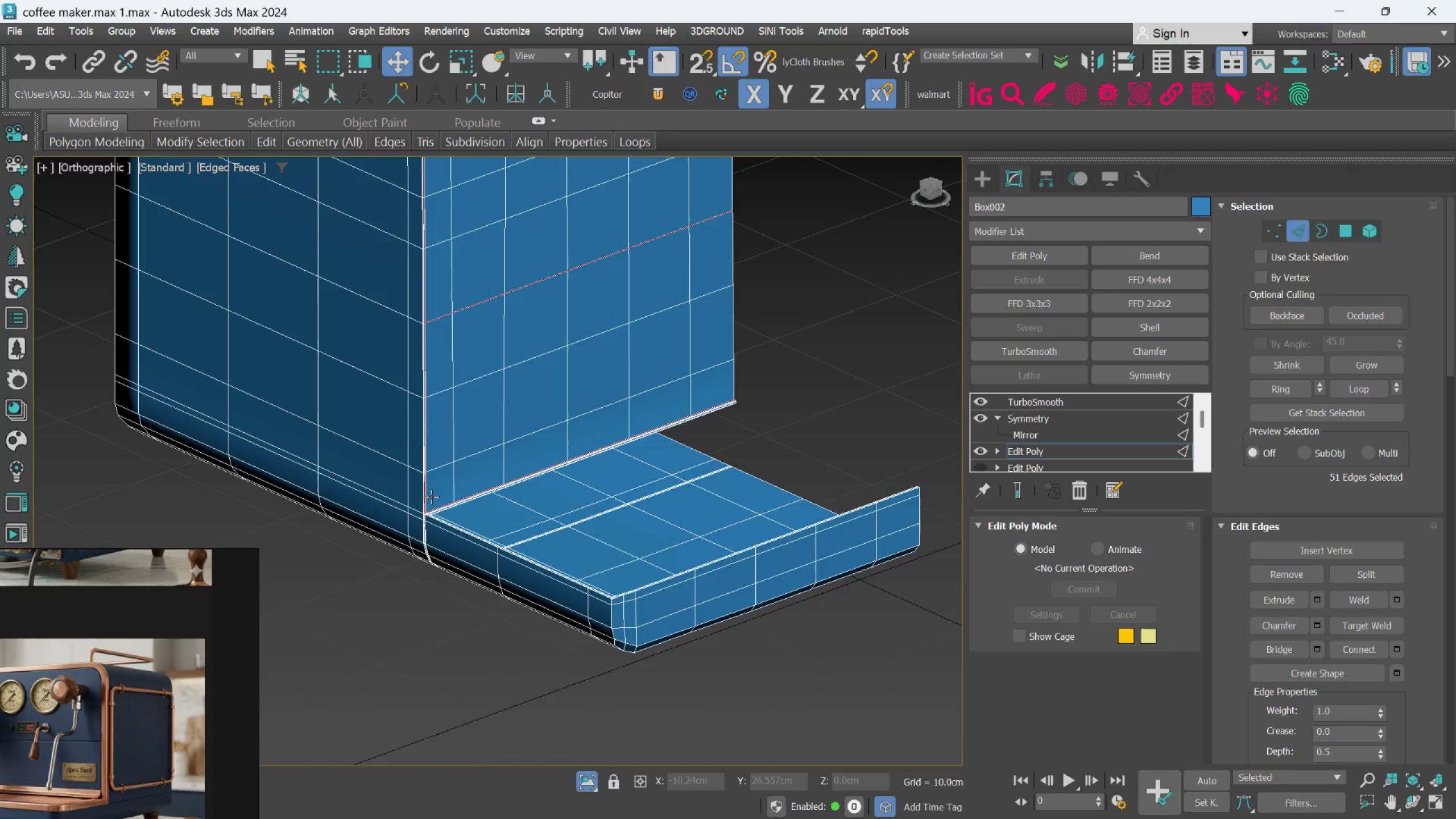 
scroll: coordinate [436, 621], scroll_direction: up, amount: 15.0
 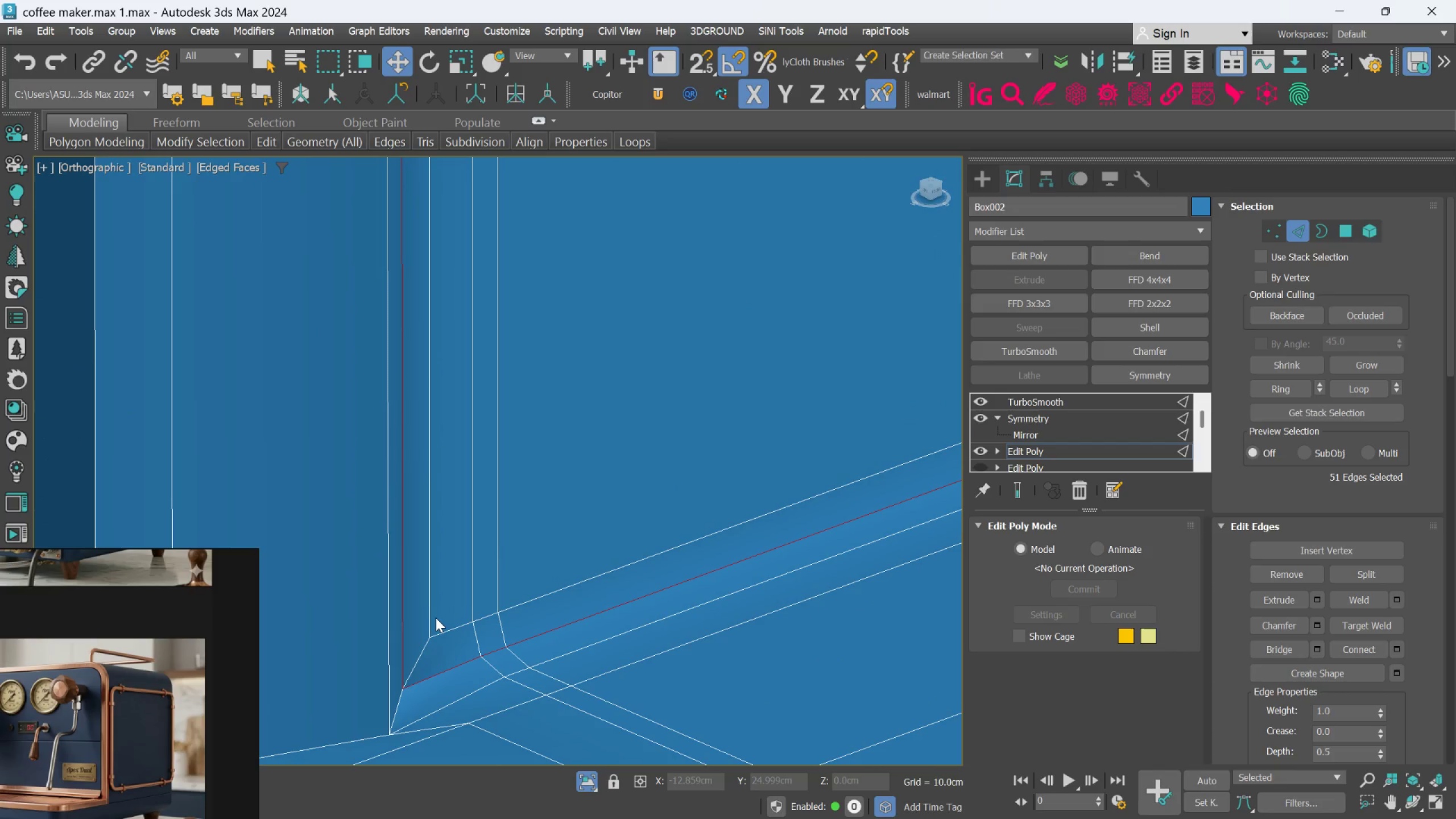 
hold_key(key=AltLeft, duration=0.57)
 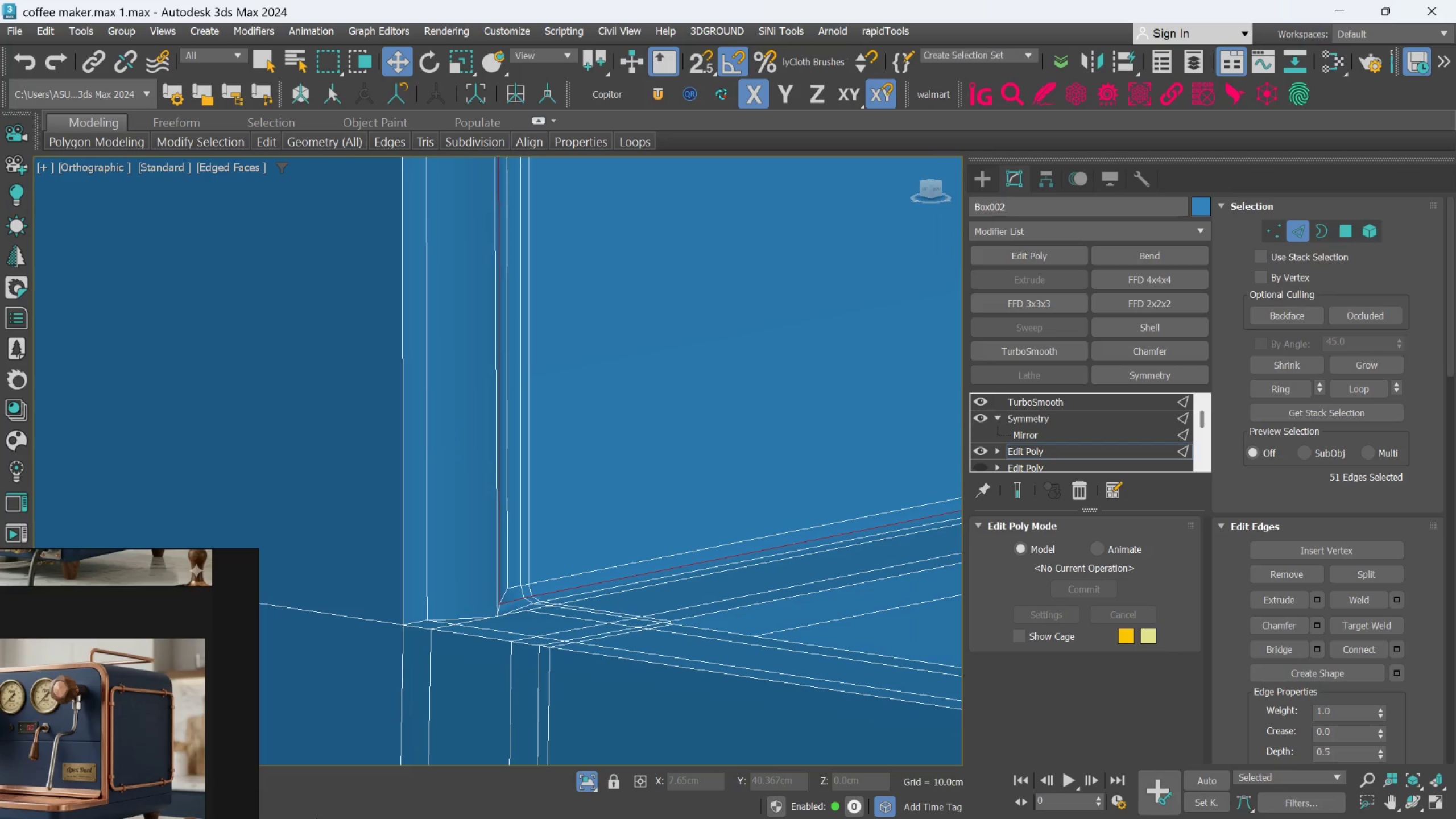 
scroll: coordinate [436, 618], scroll_direction: down, amount: 3.0
 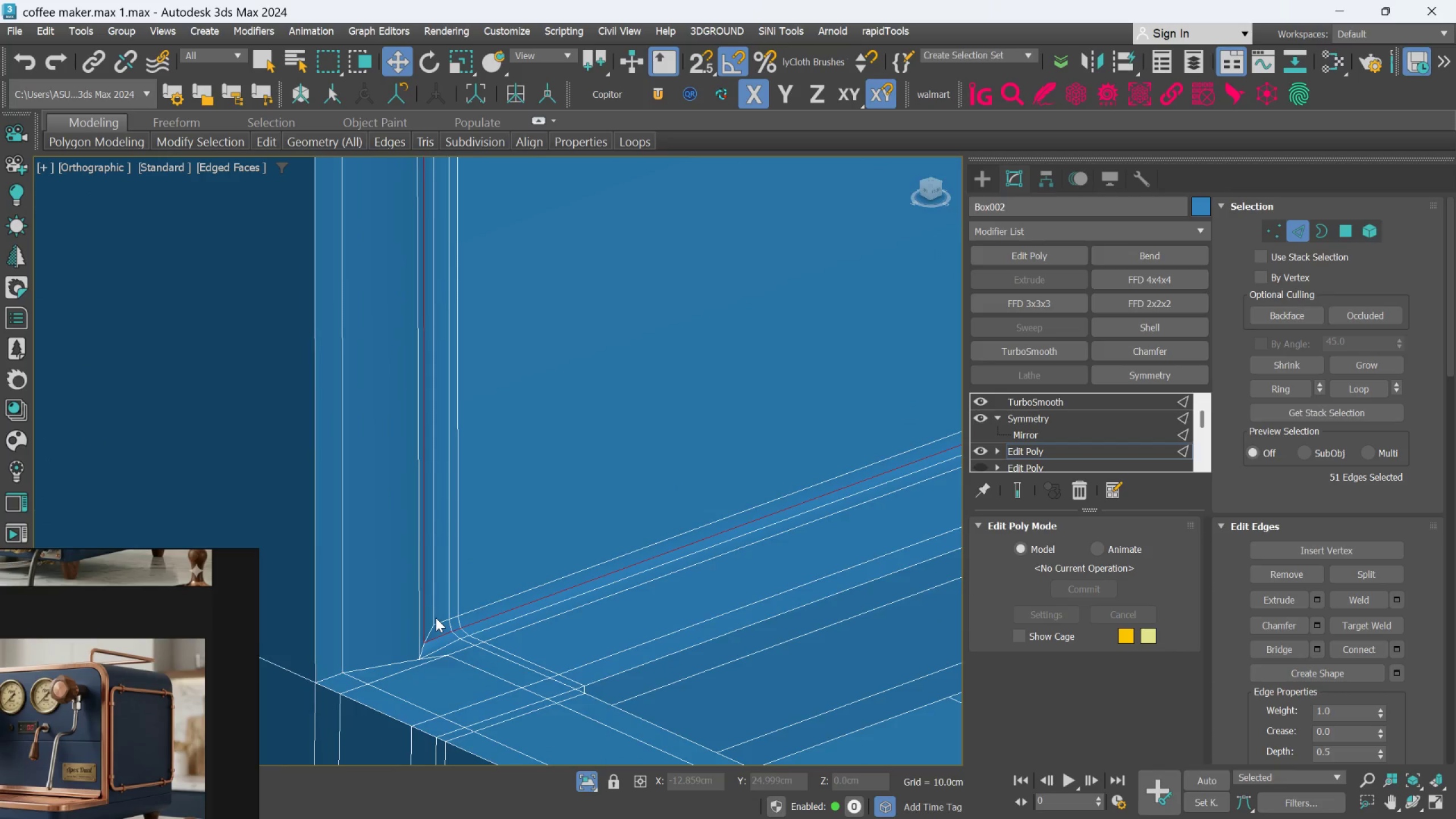 
scroll: coordinate [557, 631], scroll_direction: up, amount: 7.0
 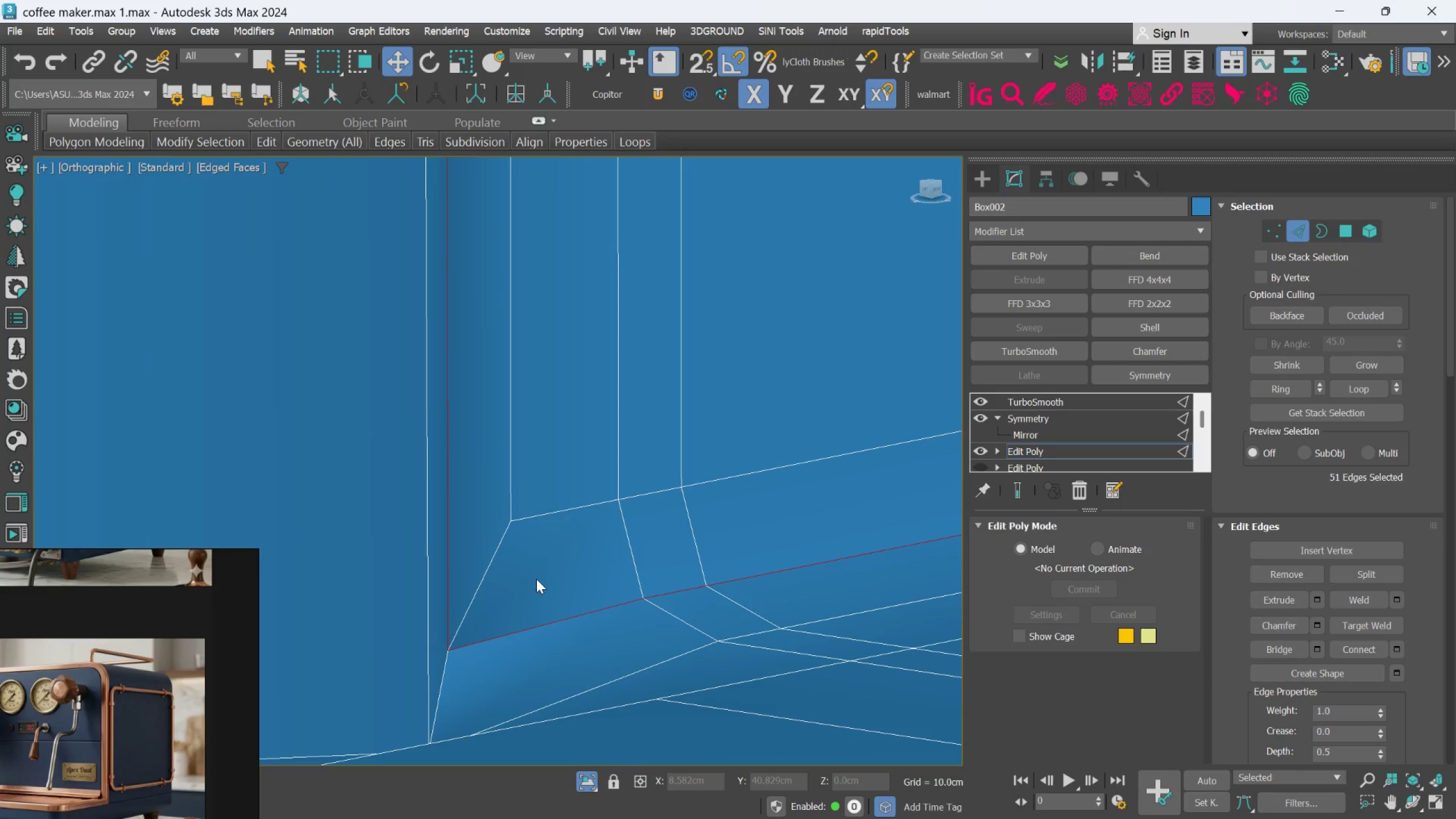 
scroll: coordinate [518, 606], scroll_direction: down, amount: 7.0
 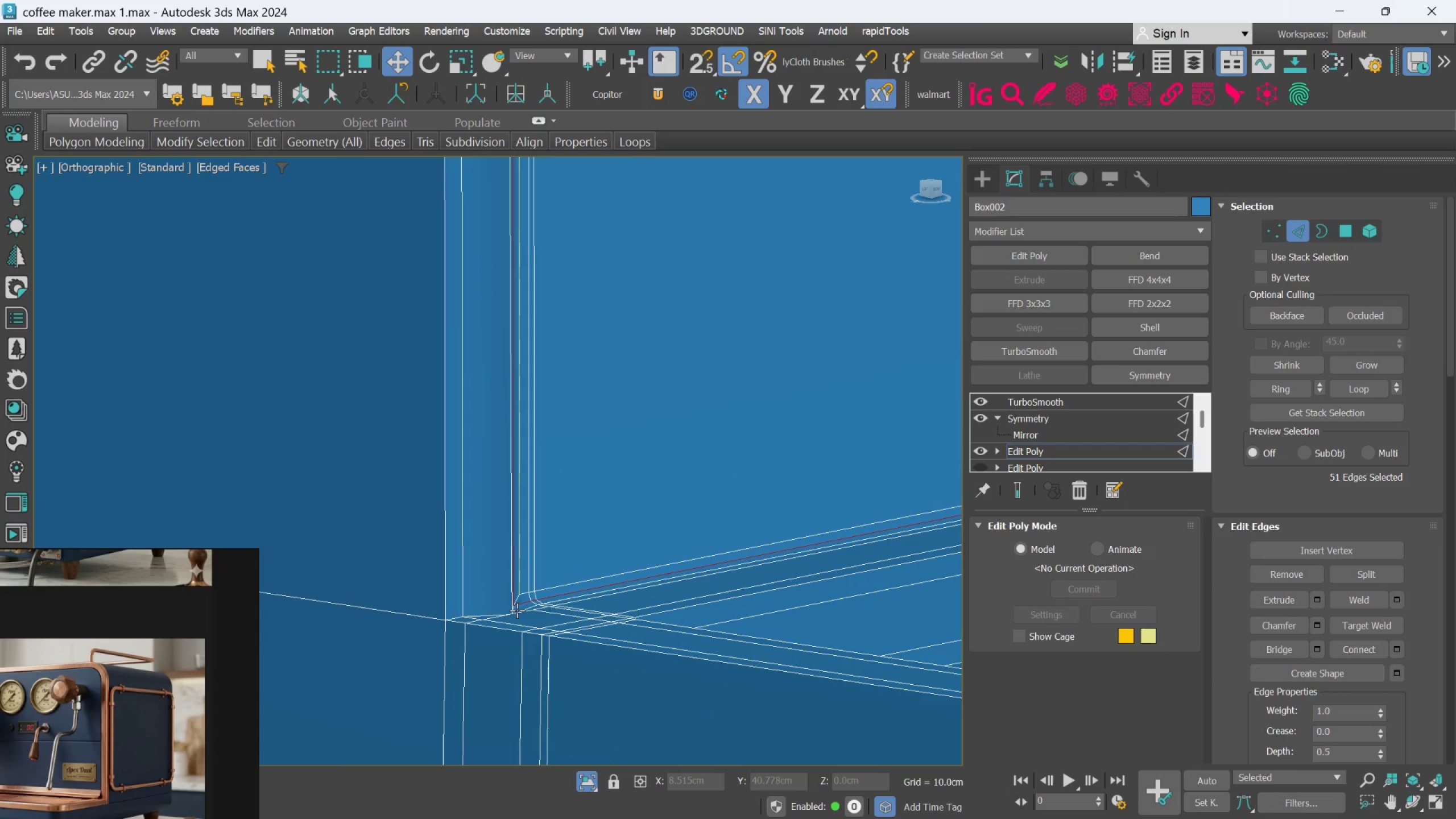 
scroll: coordinate [516, 623], scroll_direction: up, amount: 5.0
 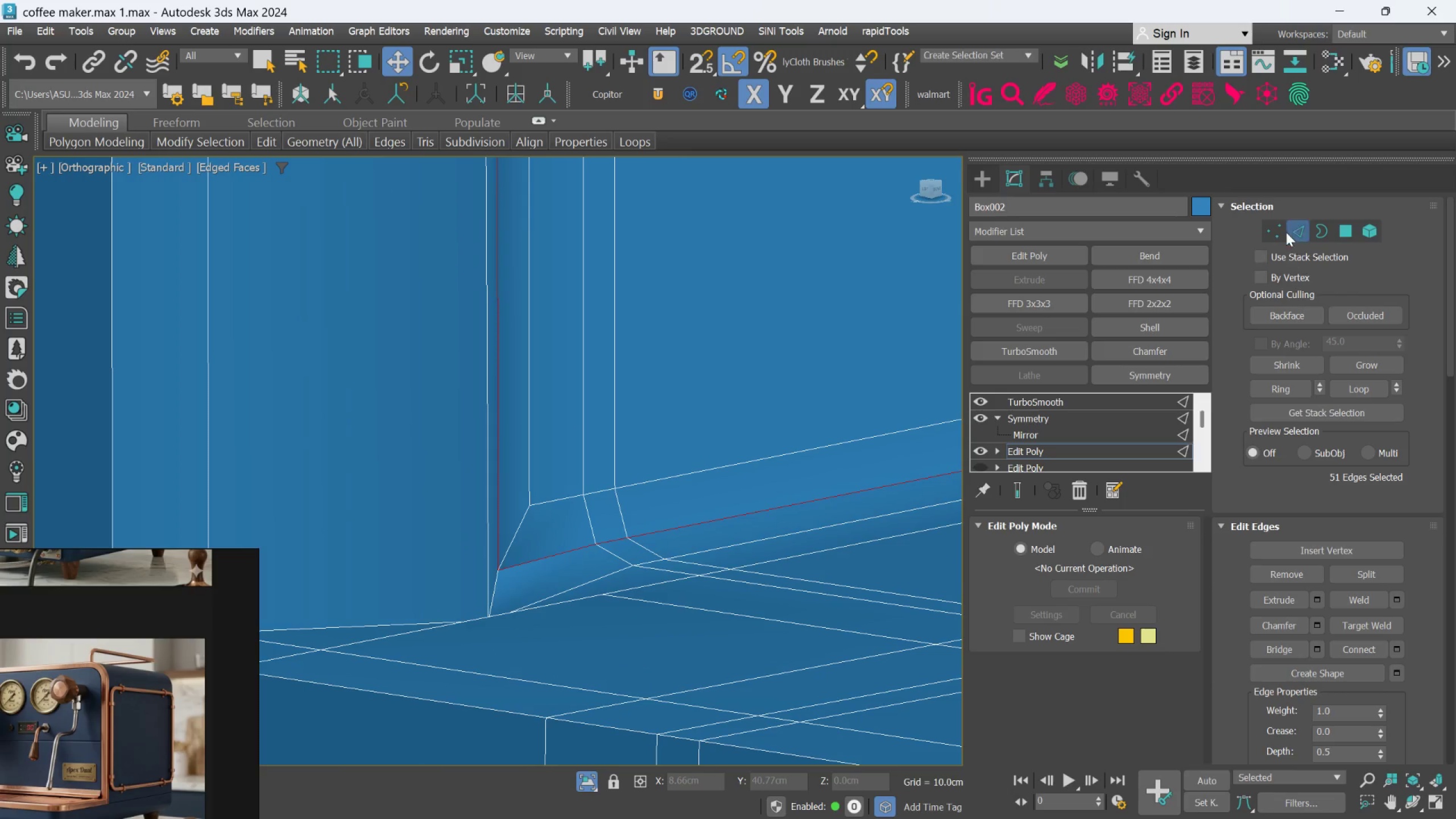 
left_click_drag(start_coordinate=[1279, 228], to_coordinate=[1275, 229])
 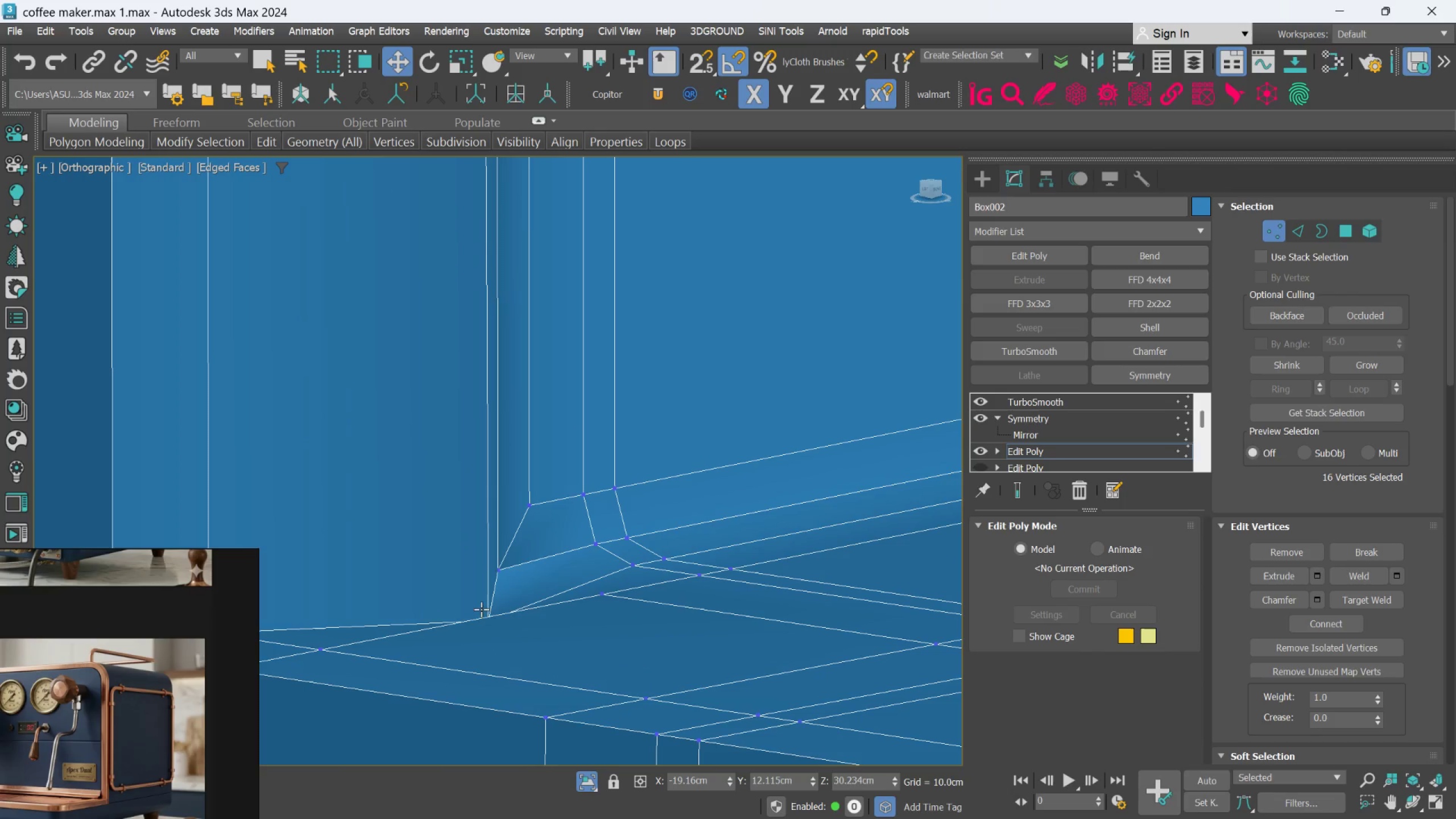 
left_click([485, 617])
 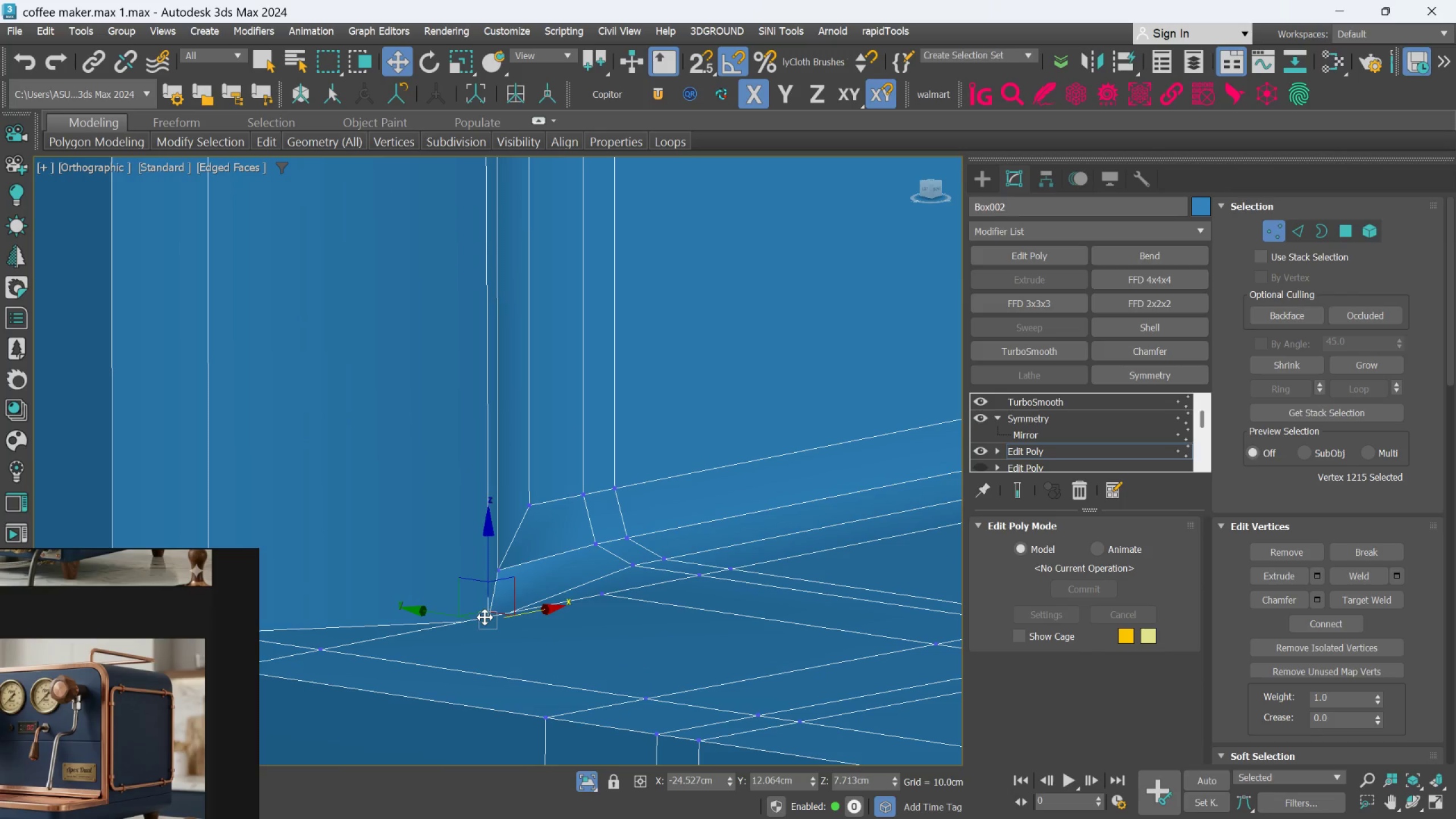 
hold_key(key=AltLeft, duration=1.2)
 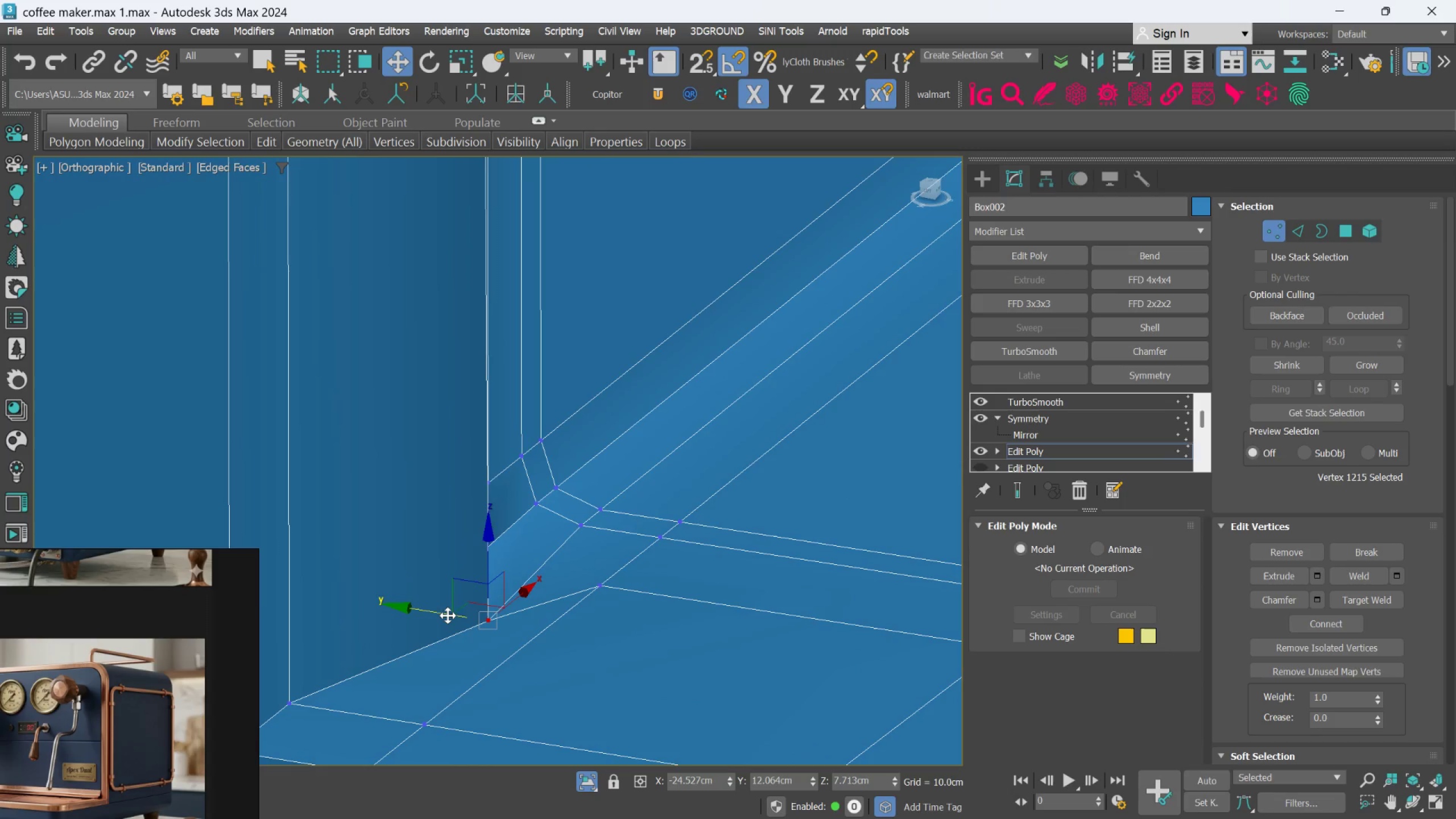 
left_click_drag(start_coordinate=[448, 615], to_coordinate=[366, 613])
 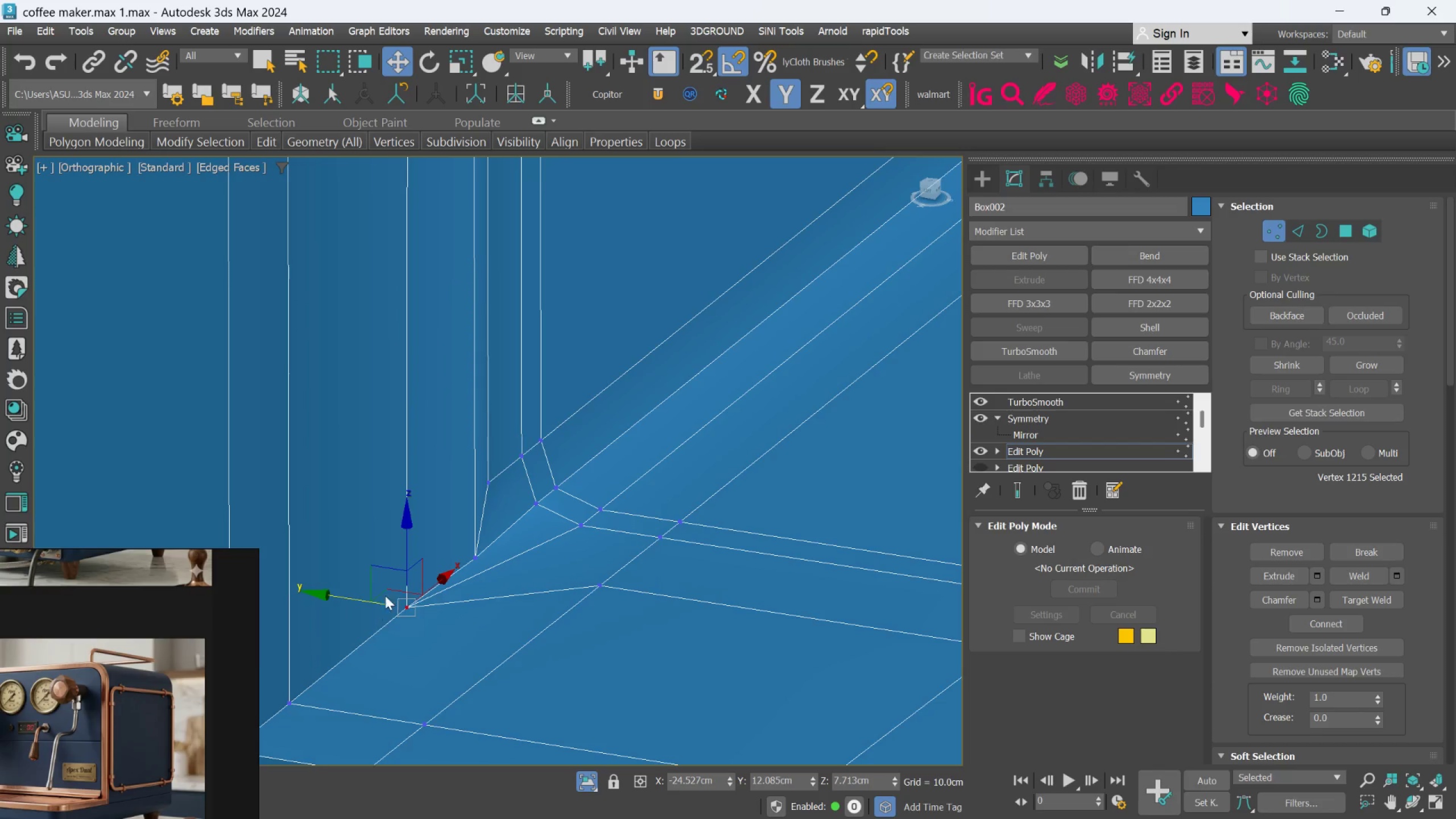 
hold_key(key=AltLeft, duration=0.68)
 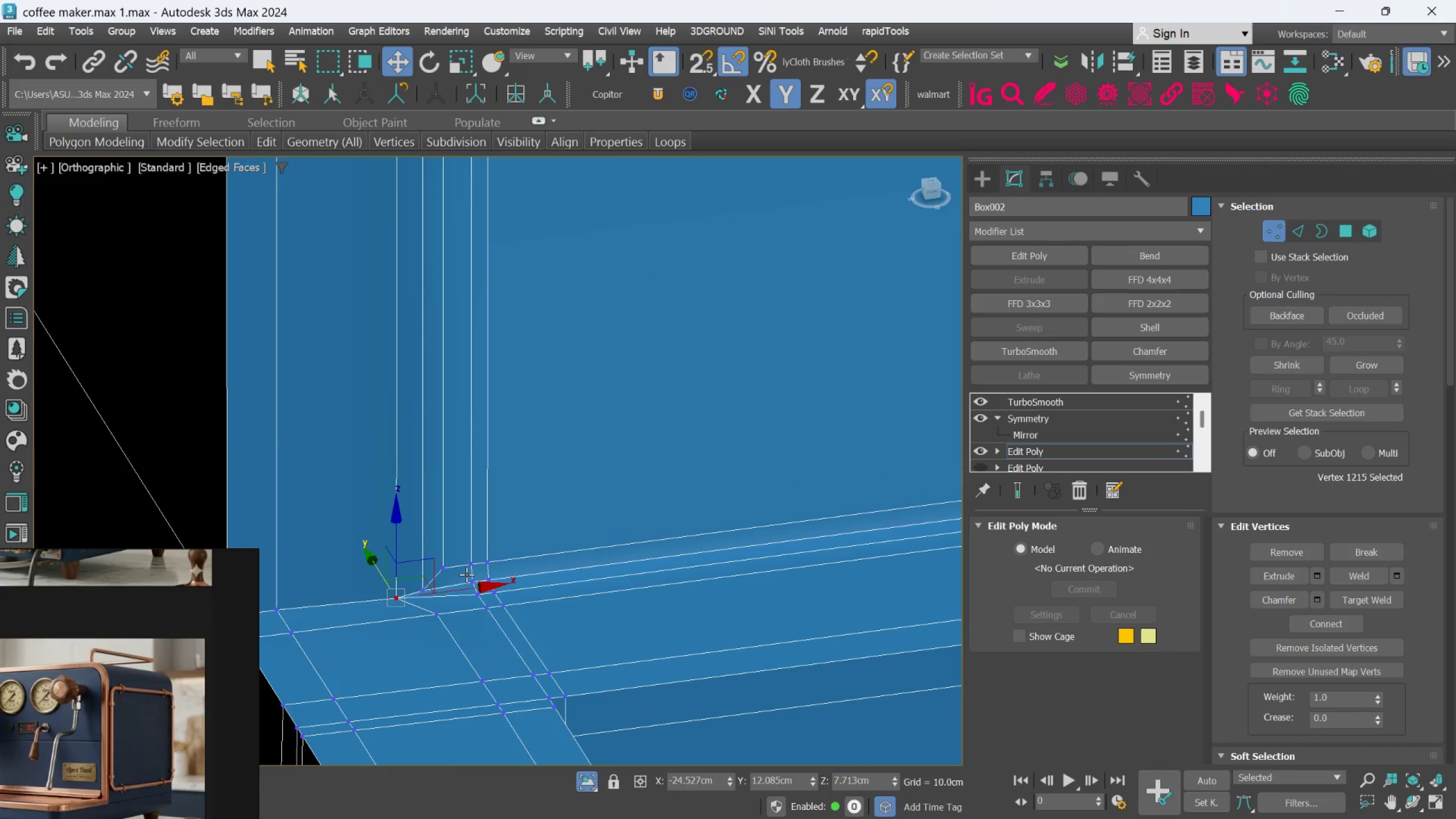 
scroll: coordinate [391, 594], scroll_direction: down, amount: 3.0
 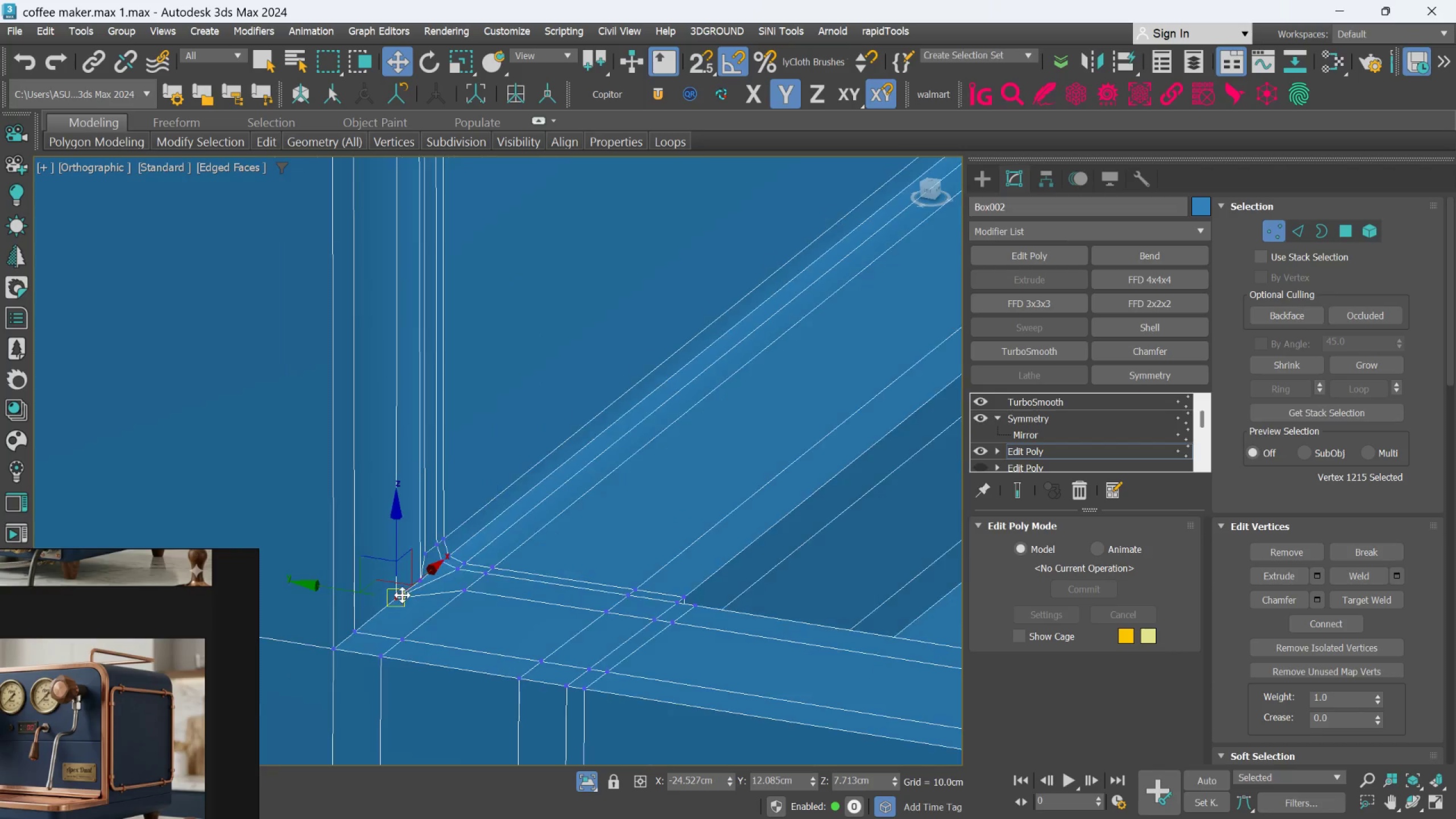 
scroll: coordinate [466, 574], scroll_direction: up, amount: 2.0
 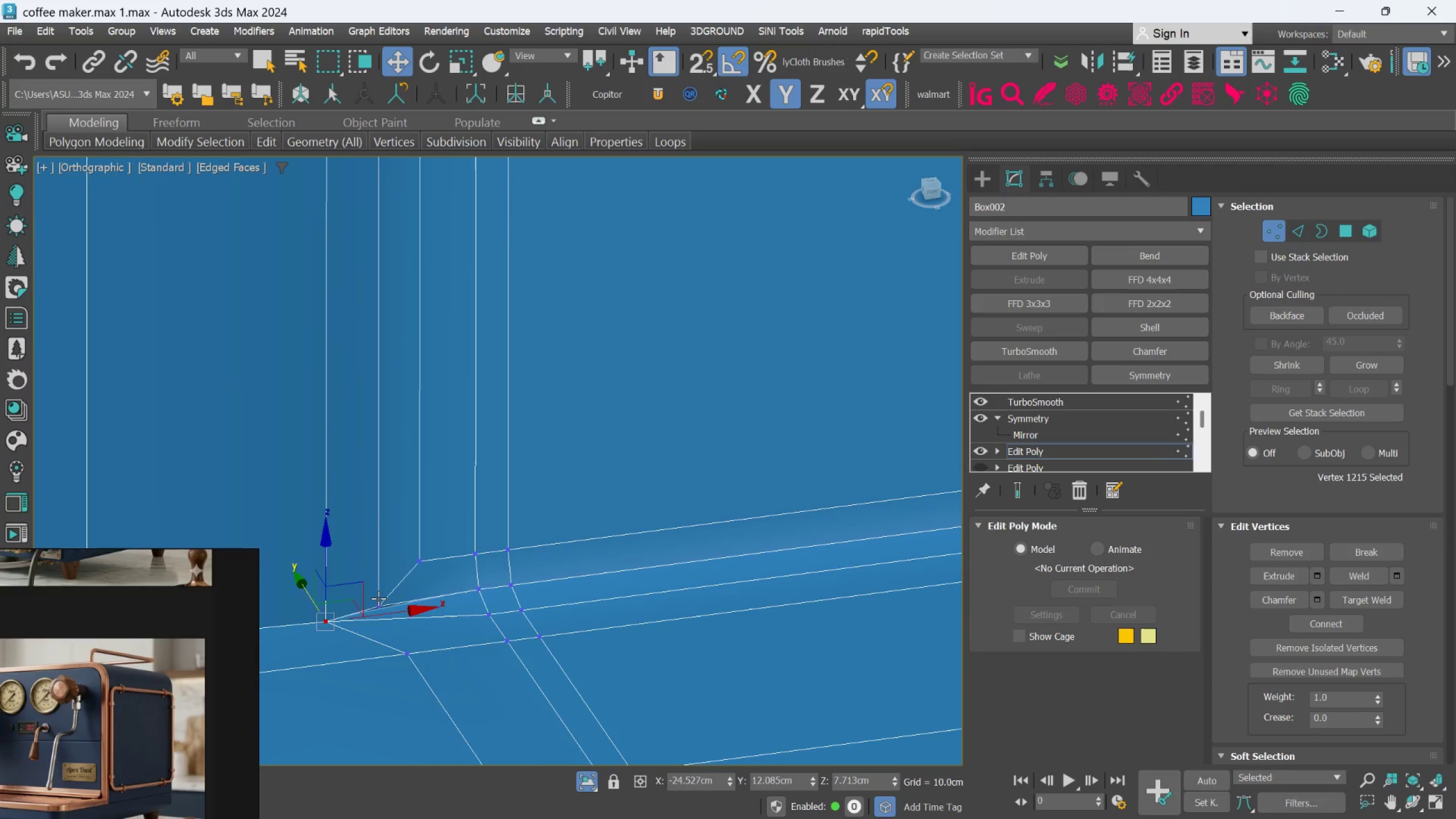 
hold_key(key=AltLeft, duration=1.04)
 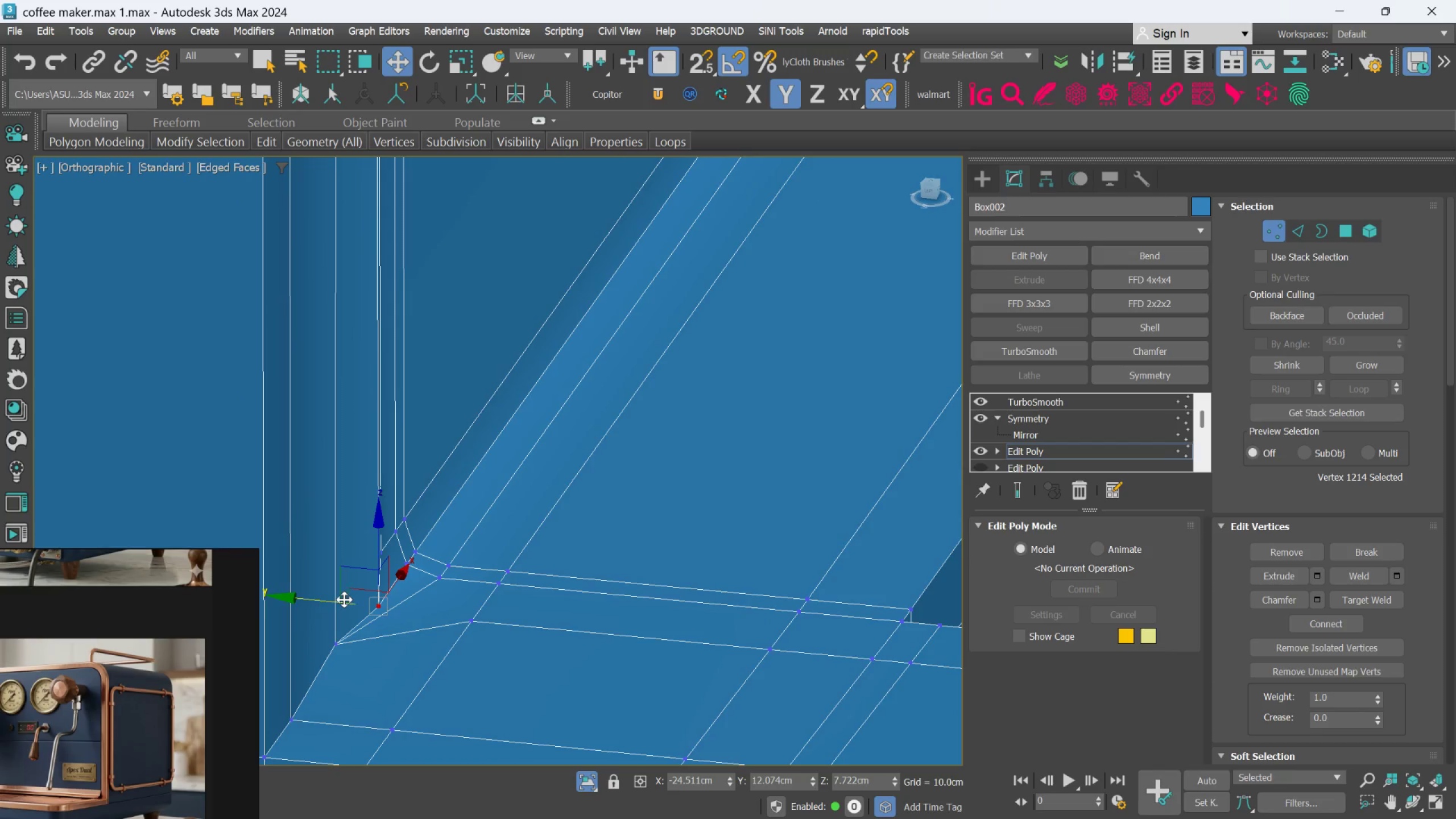 
left_click_drag(start_coordinate=[344, 599], to_coordinate=[323, 597])
 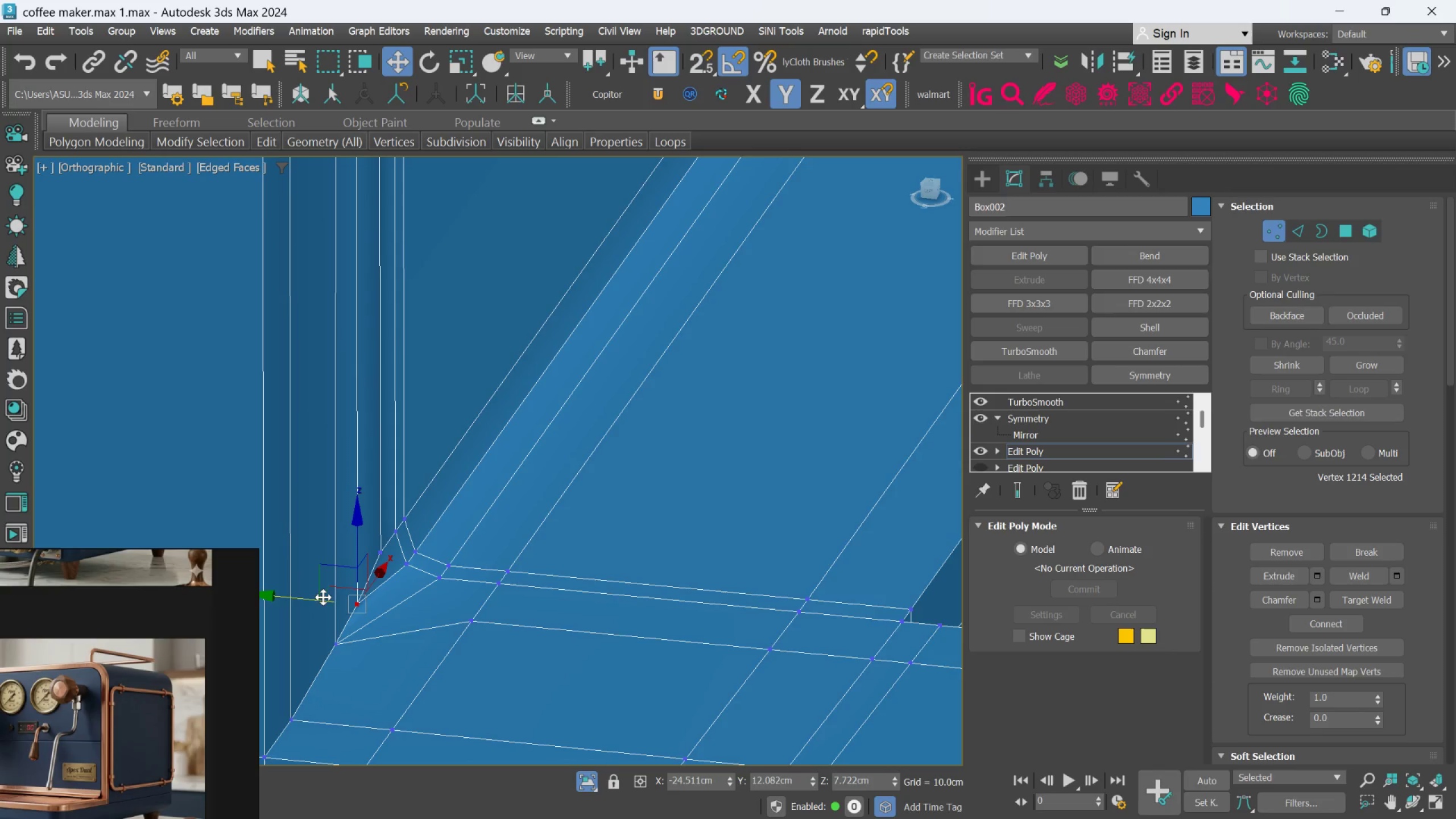 
key(Control+Z)
 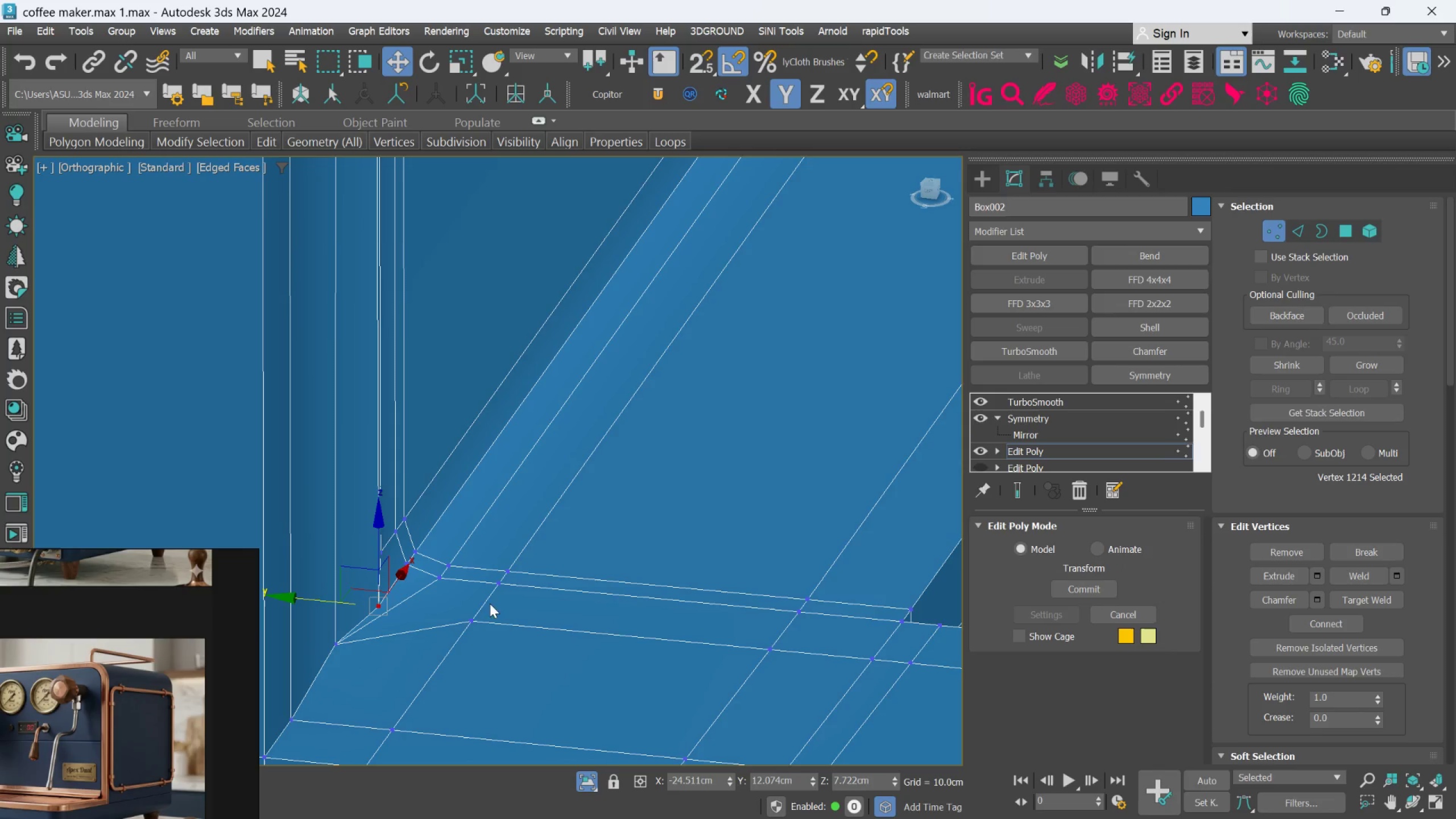 
left_click_drag(start_coordinate=[338, 603], to_coordinate=[317, 591])
 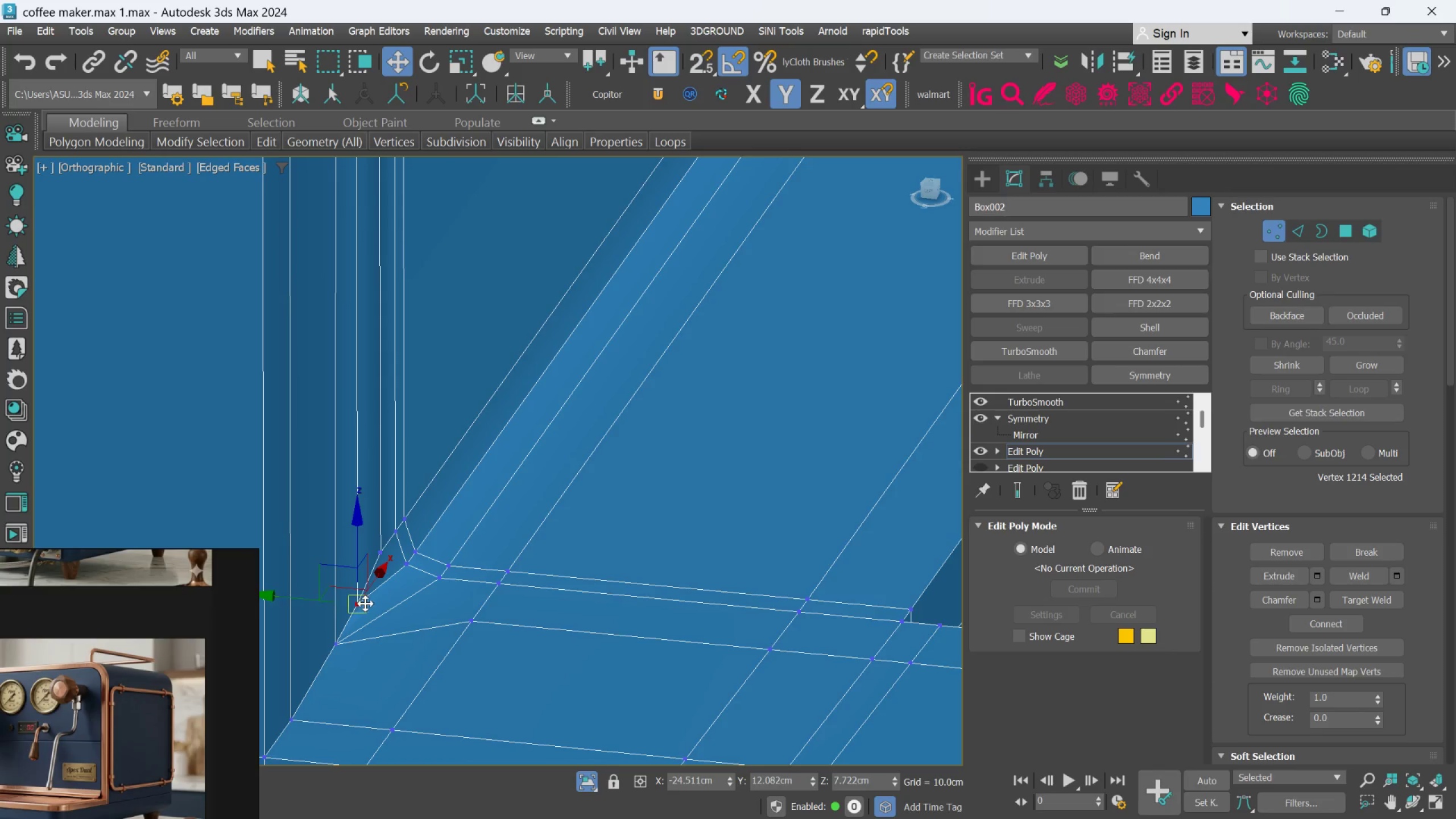 
hold_key(key=AltLeft, duration=0.81)
 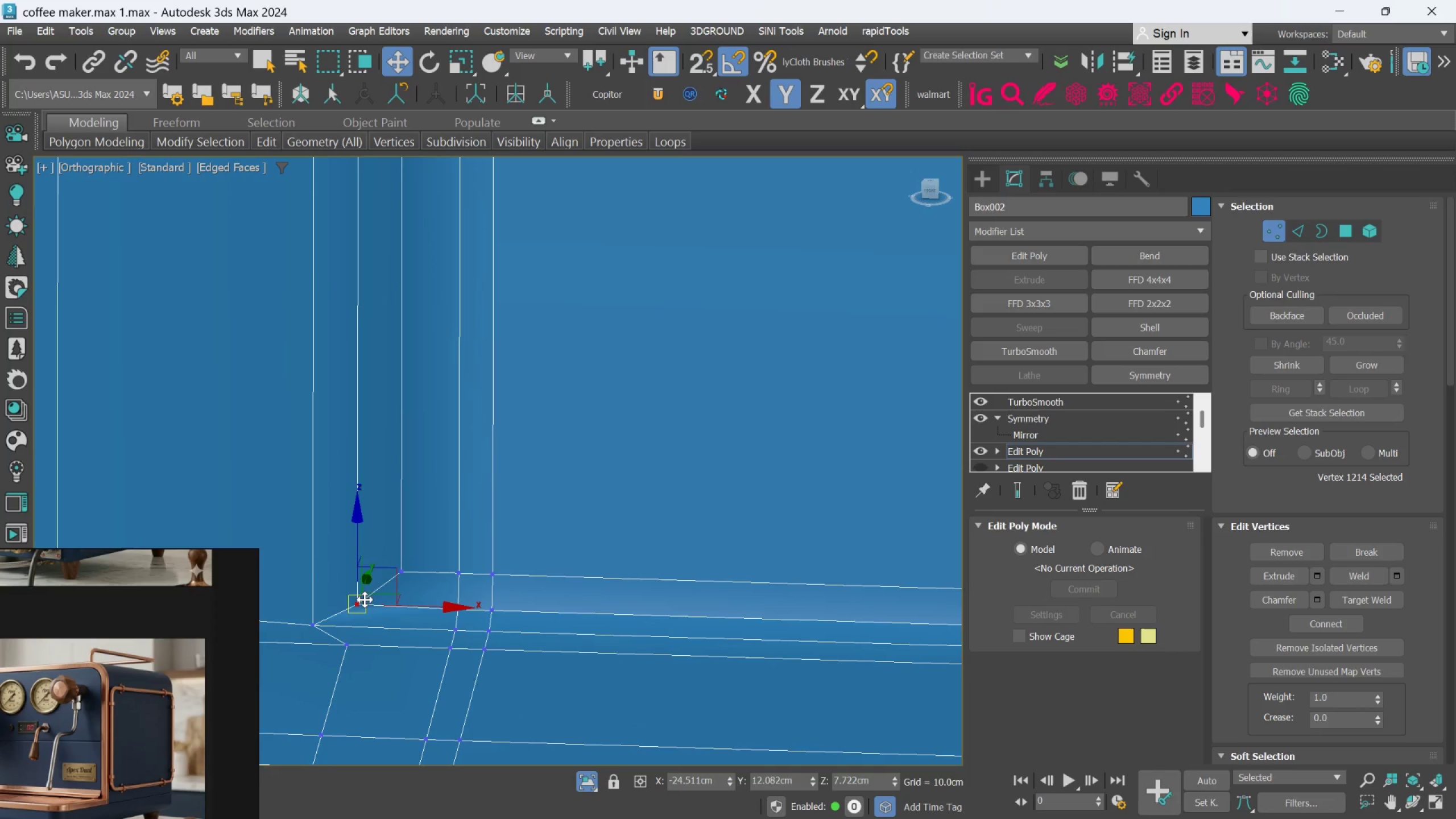 
hold_key(key=AltLeft, duration=1.27)
 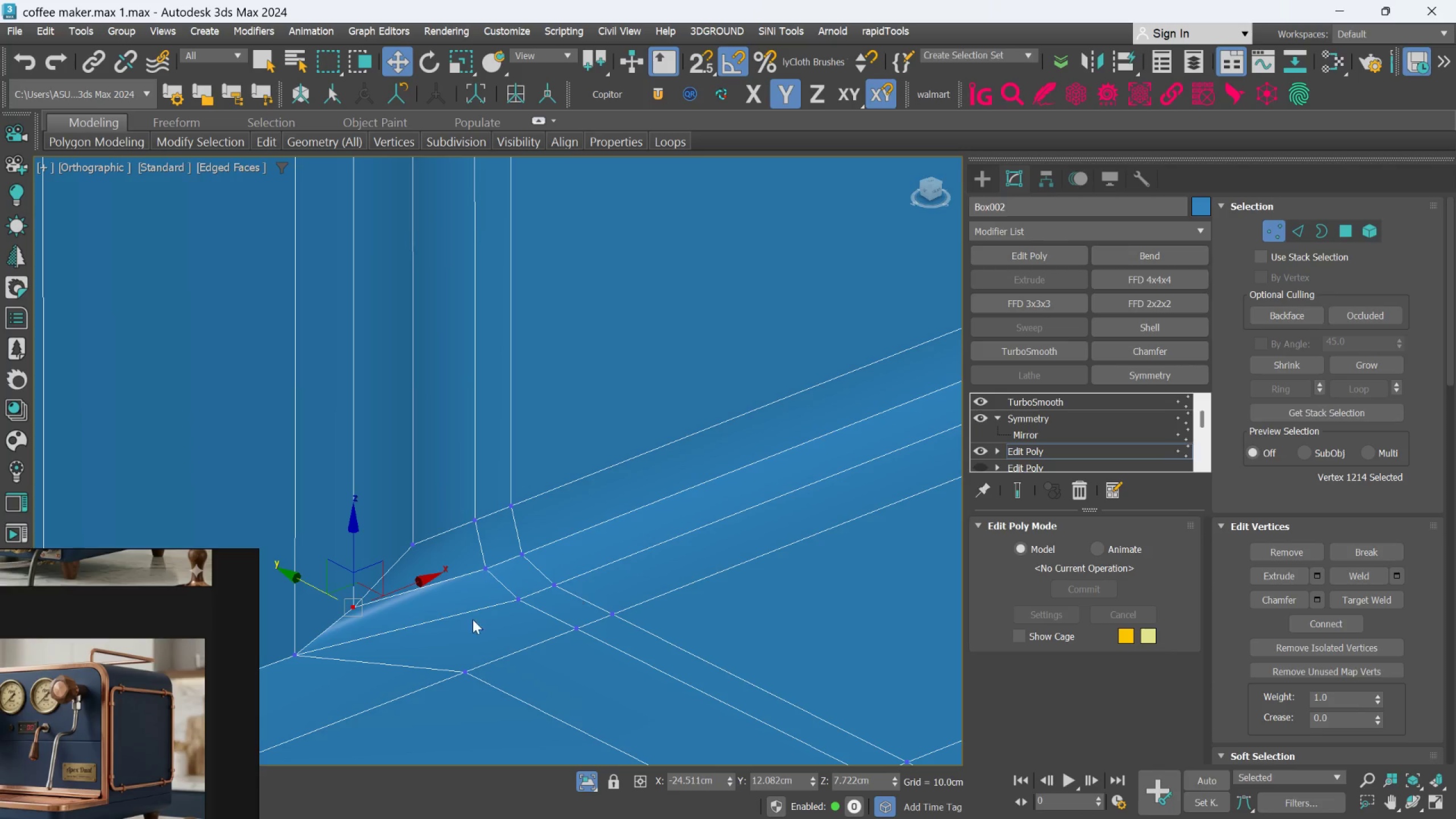 
scroll: coordinate [366, 596], scroll_direction: up, amount: 1.0
 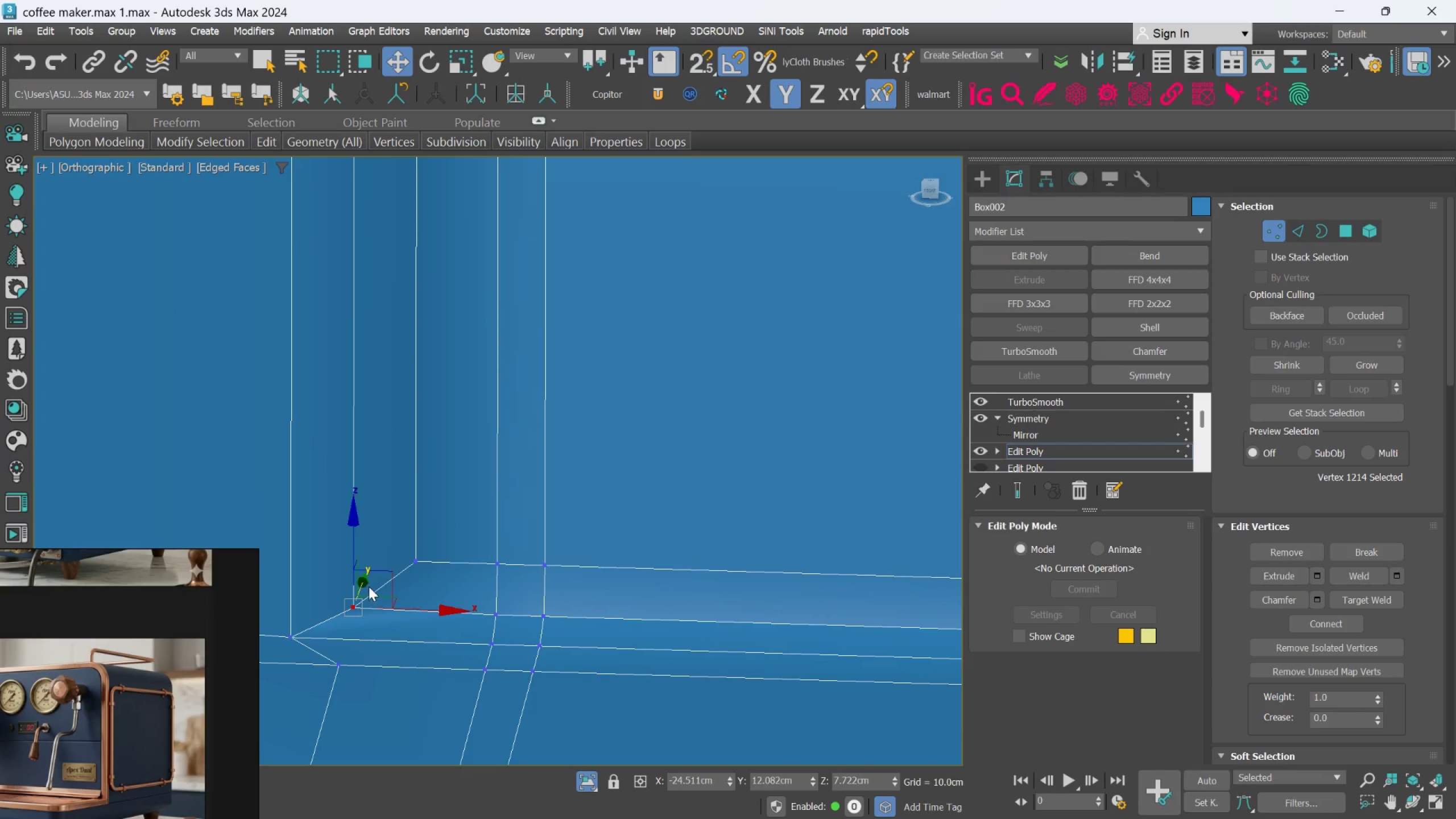 
hold_key(key=AltLeft, duration=1.05)
 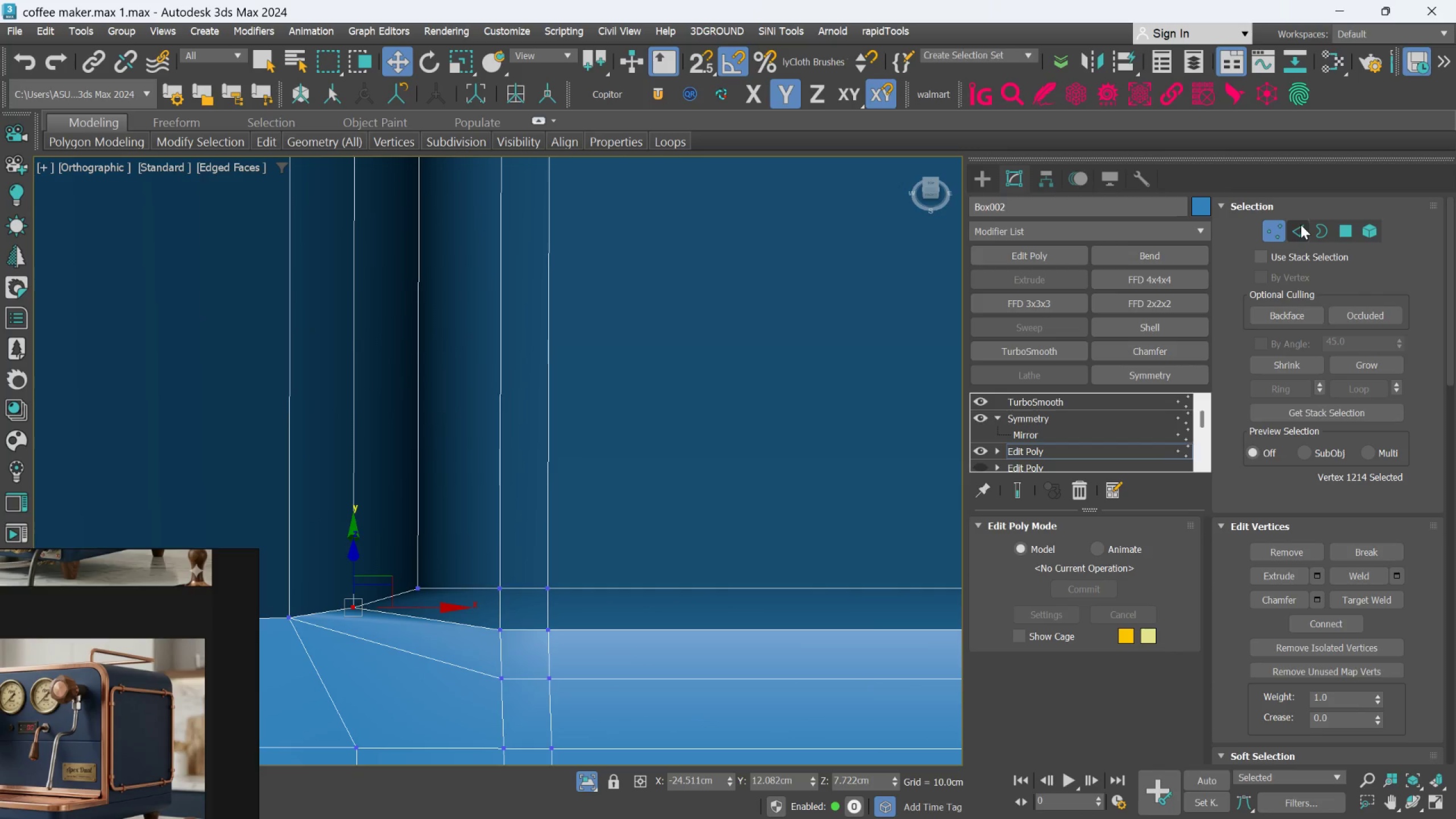 
scroll: coordinate [471, 692], scroll_direction: down, amount: 9.0
 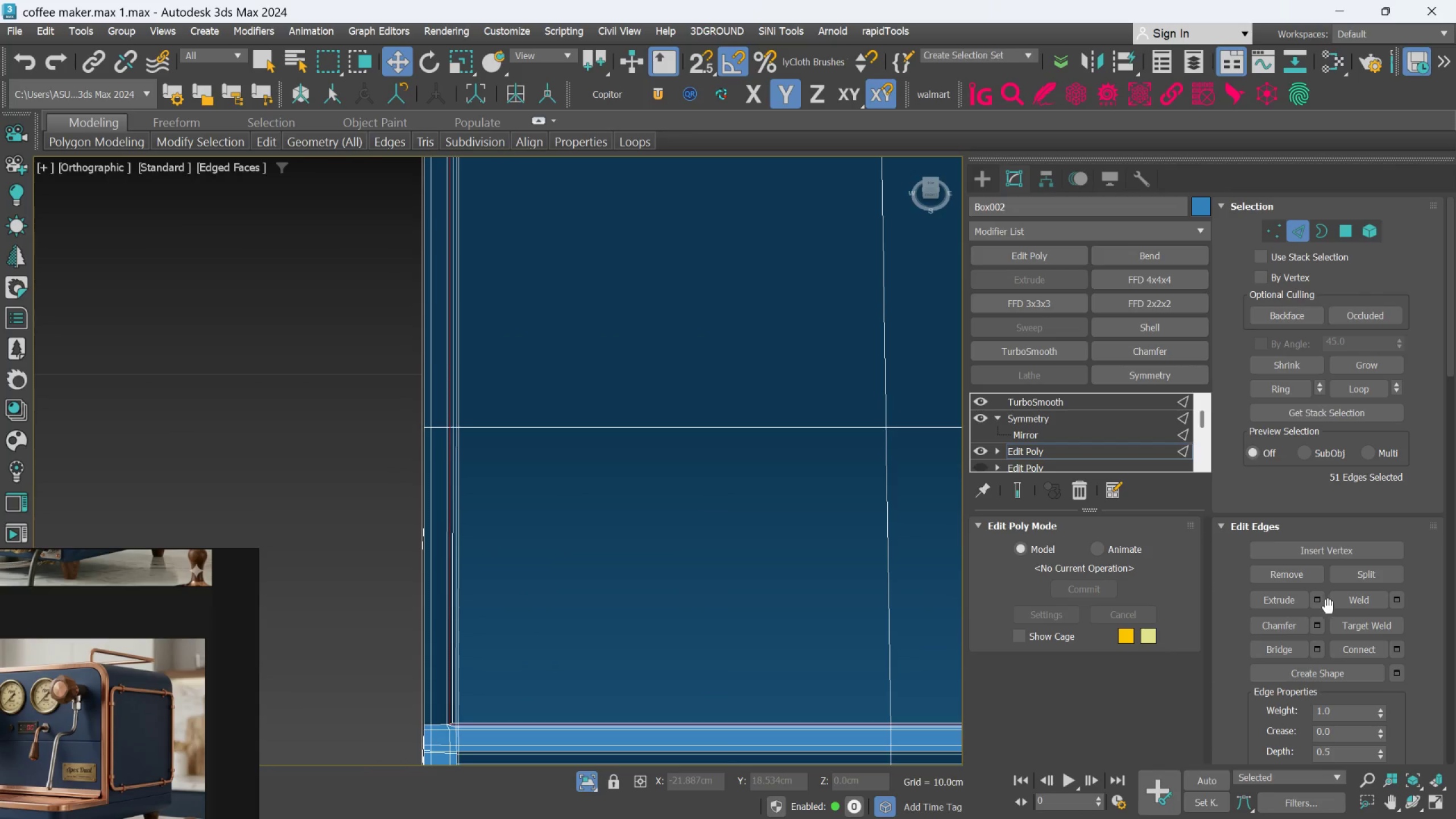 
left_click([1321, 599])
 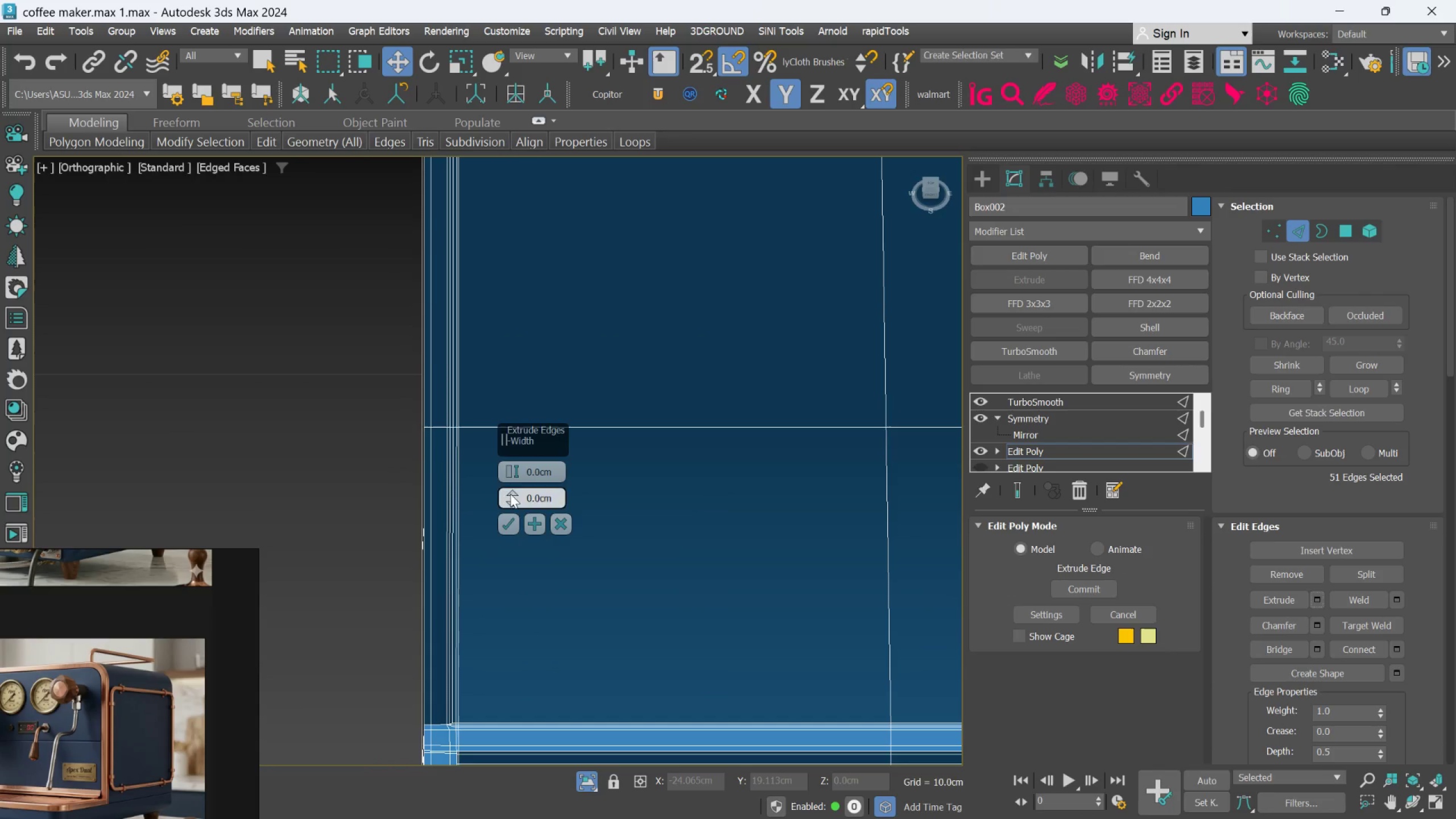 
scroll: coordinate [418, 468], scroll_direction: up, amount: 2.0
 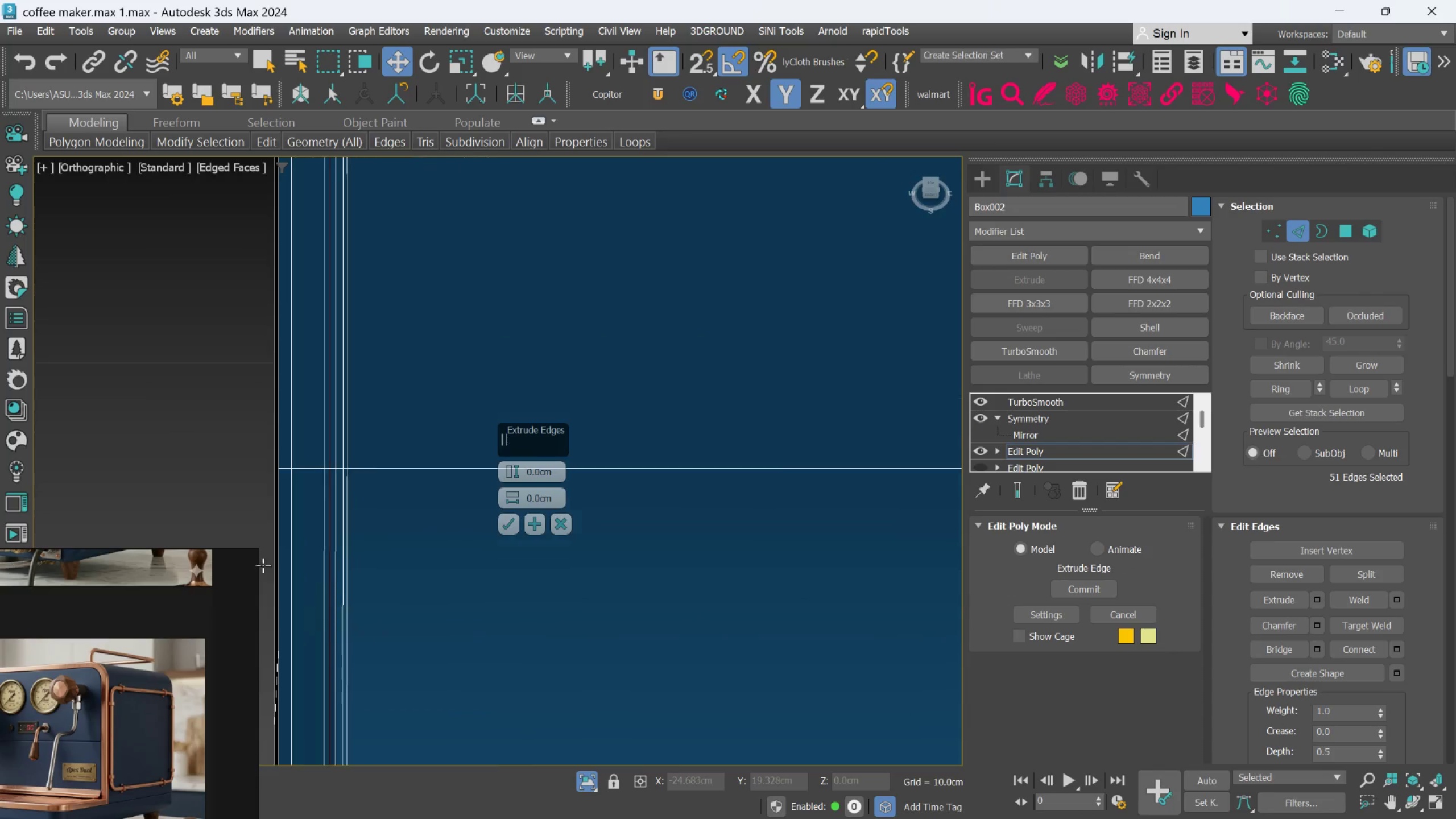 
mouse_move([529, 470])
 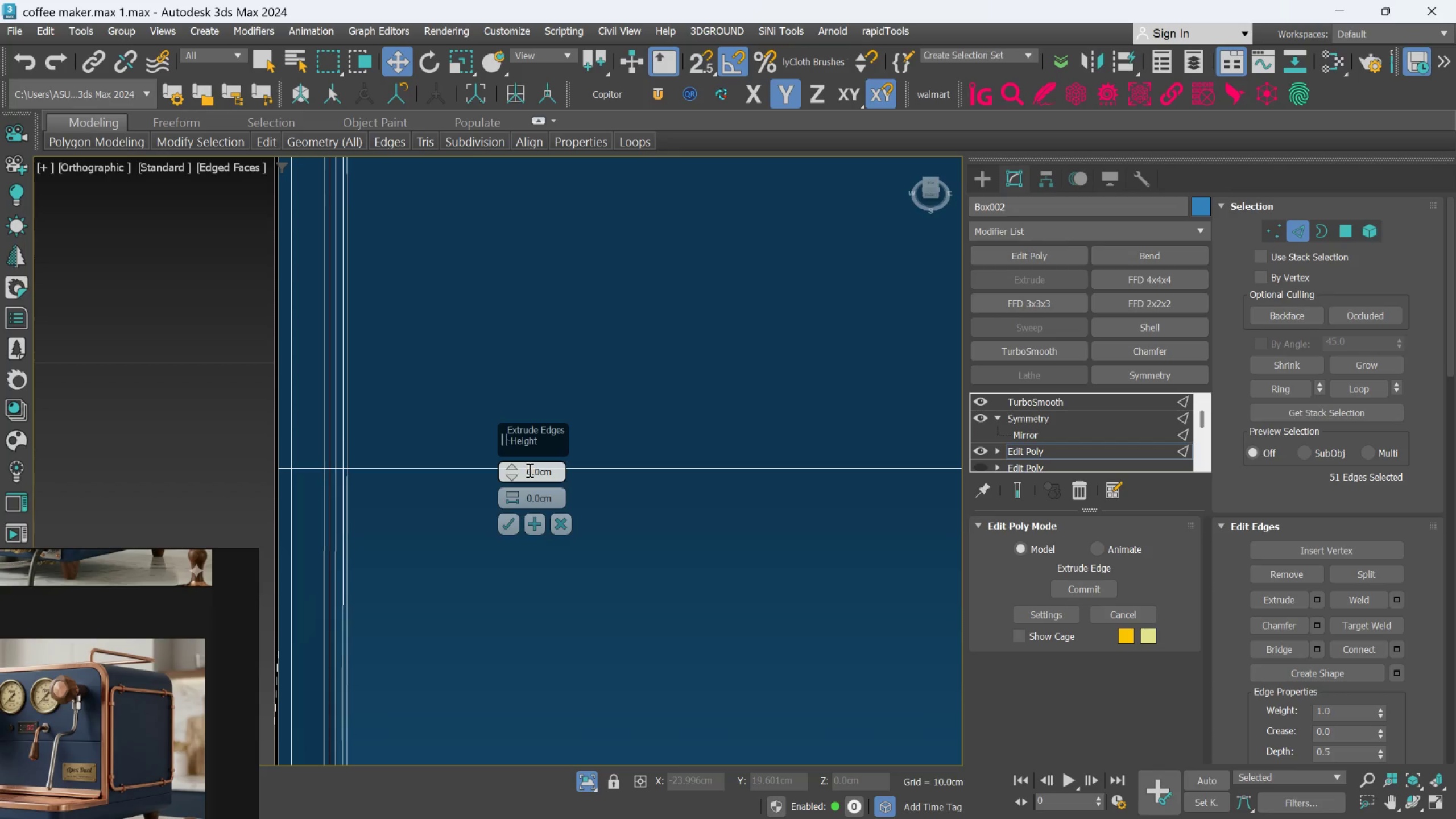 
left_click([528, 469])
 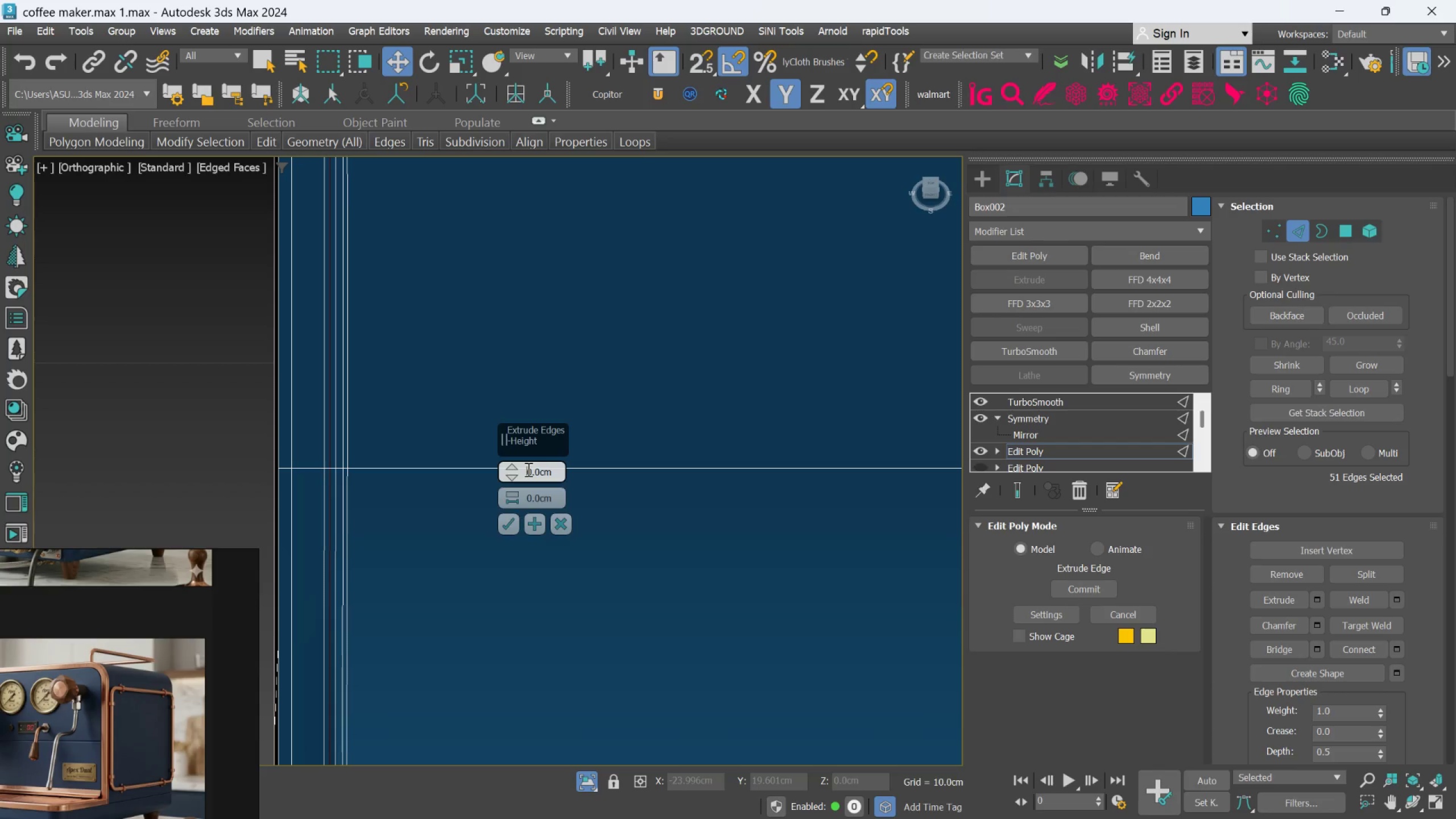 
key(Minus)
 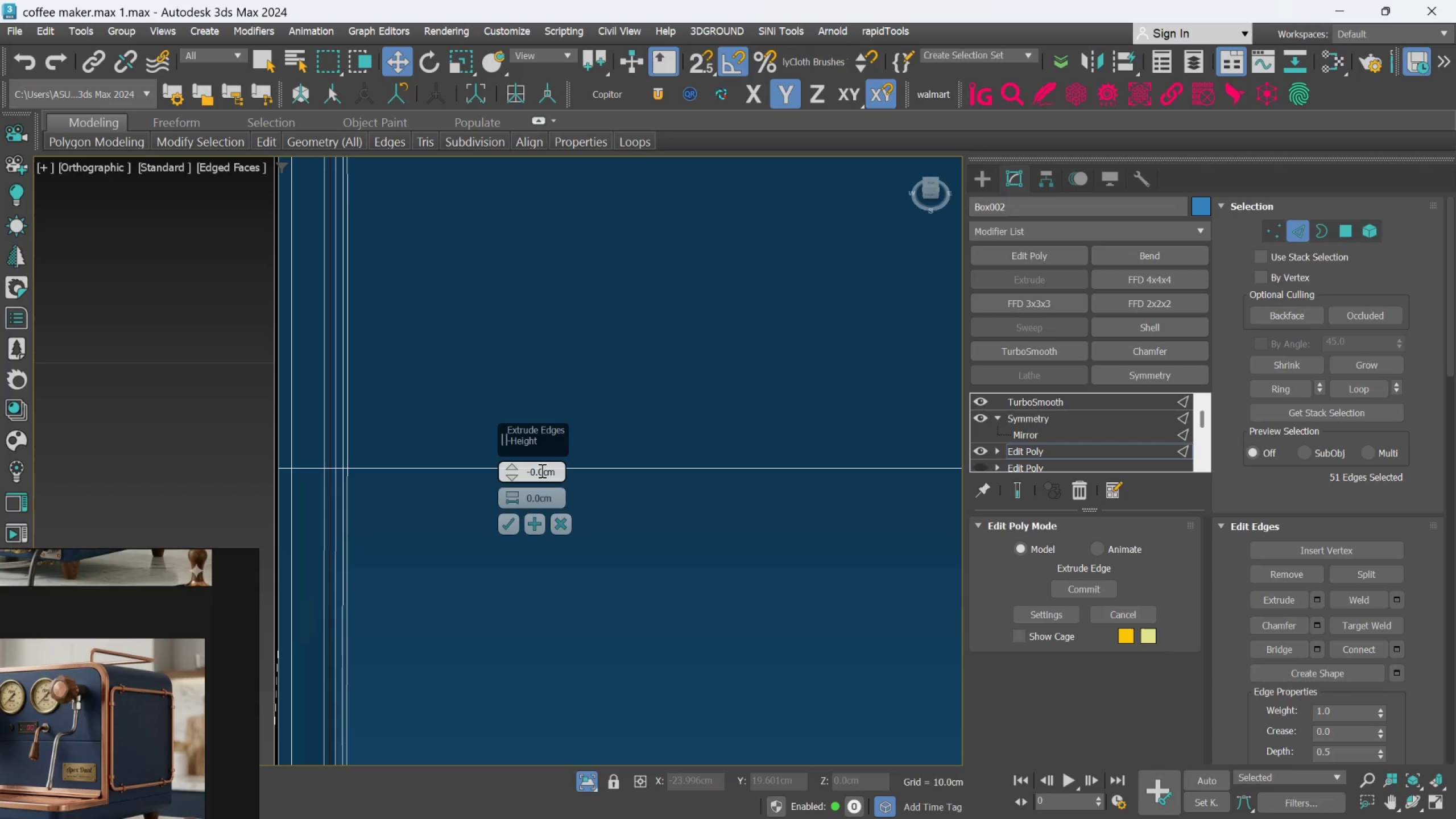 
left_click([541, 471])
 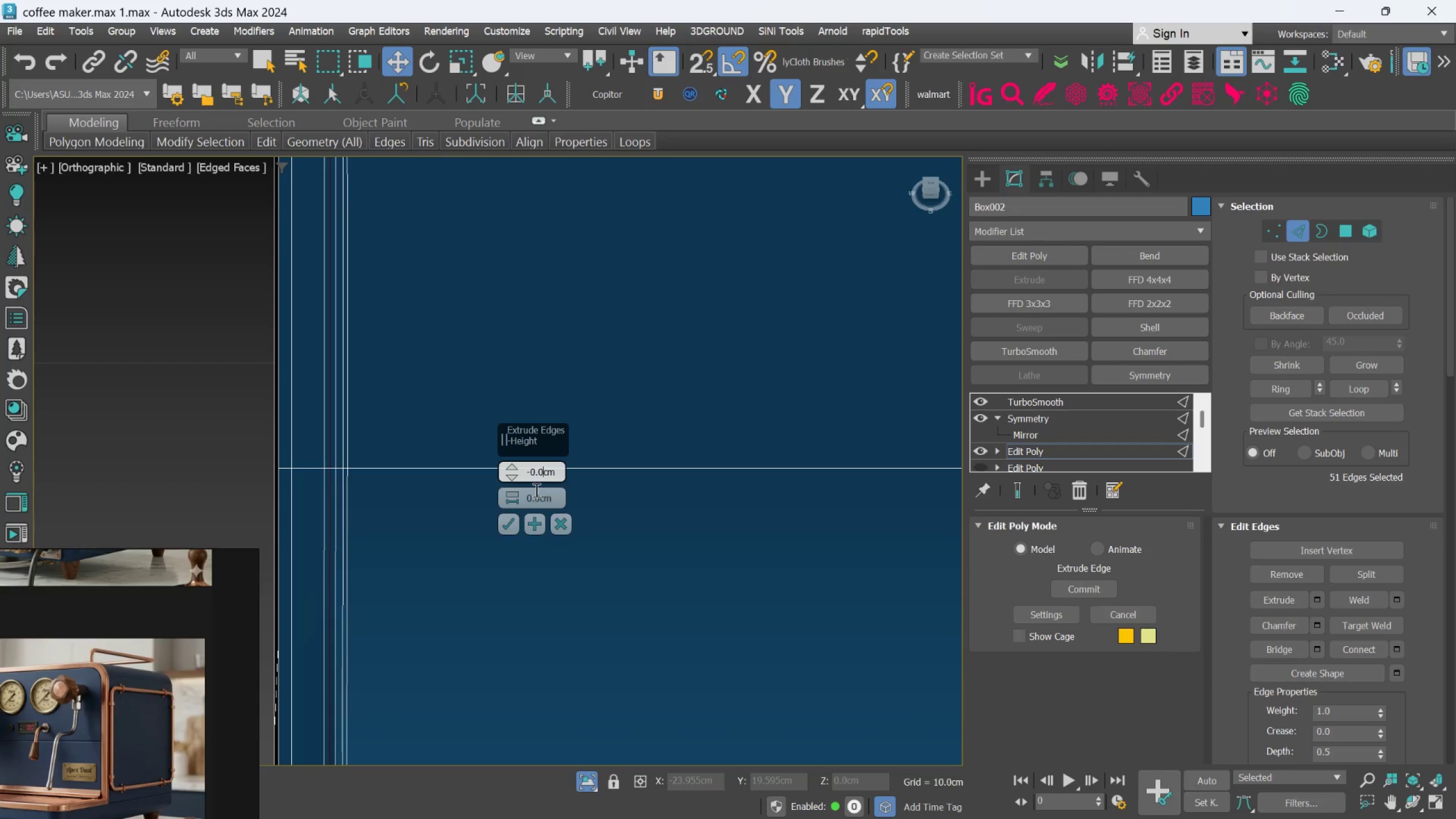 
key(Backspace)
 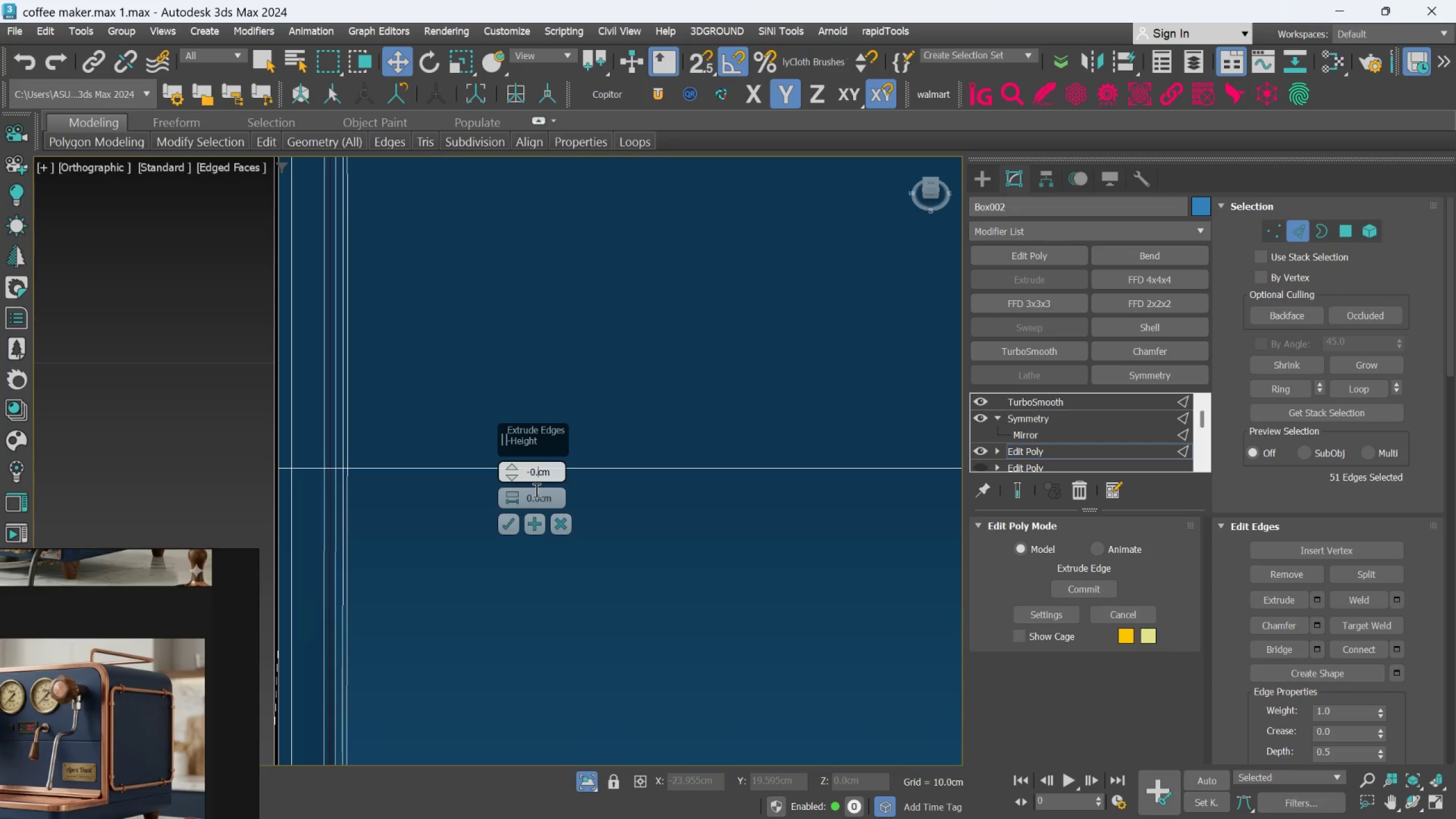 
key(1)
 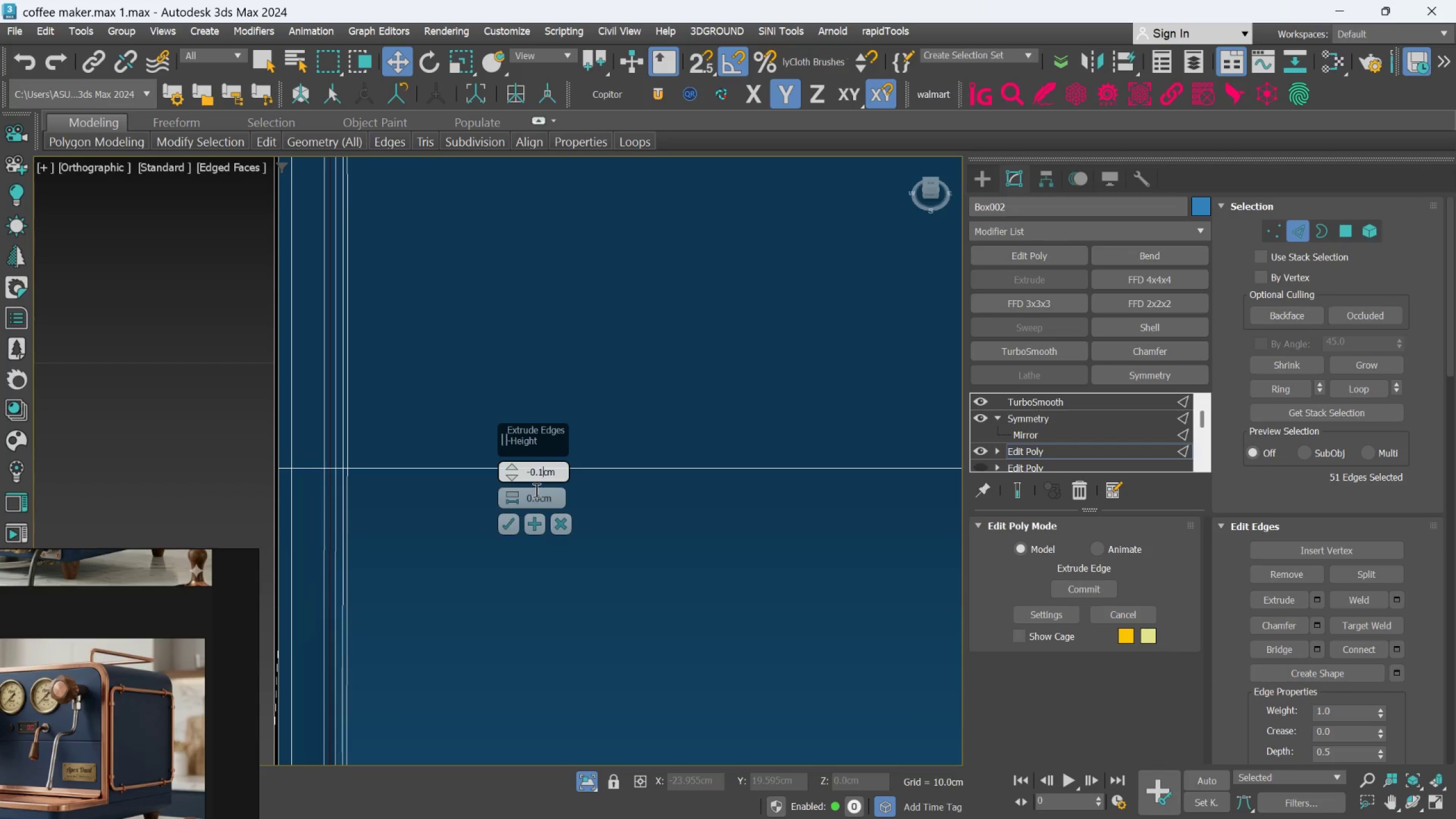 
key(5)
 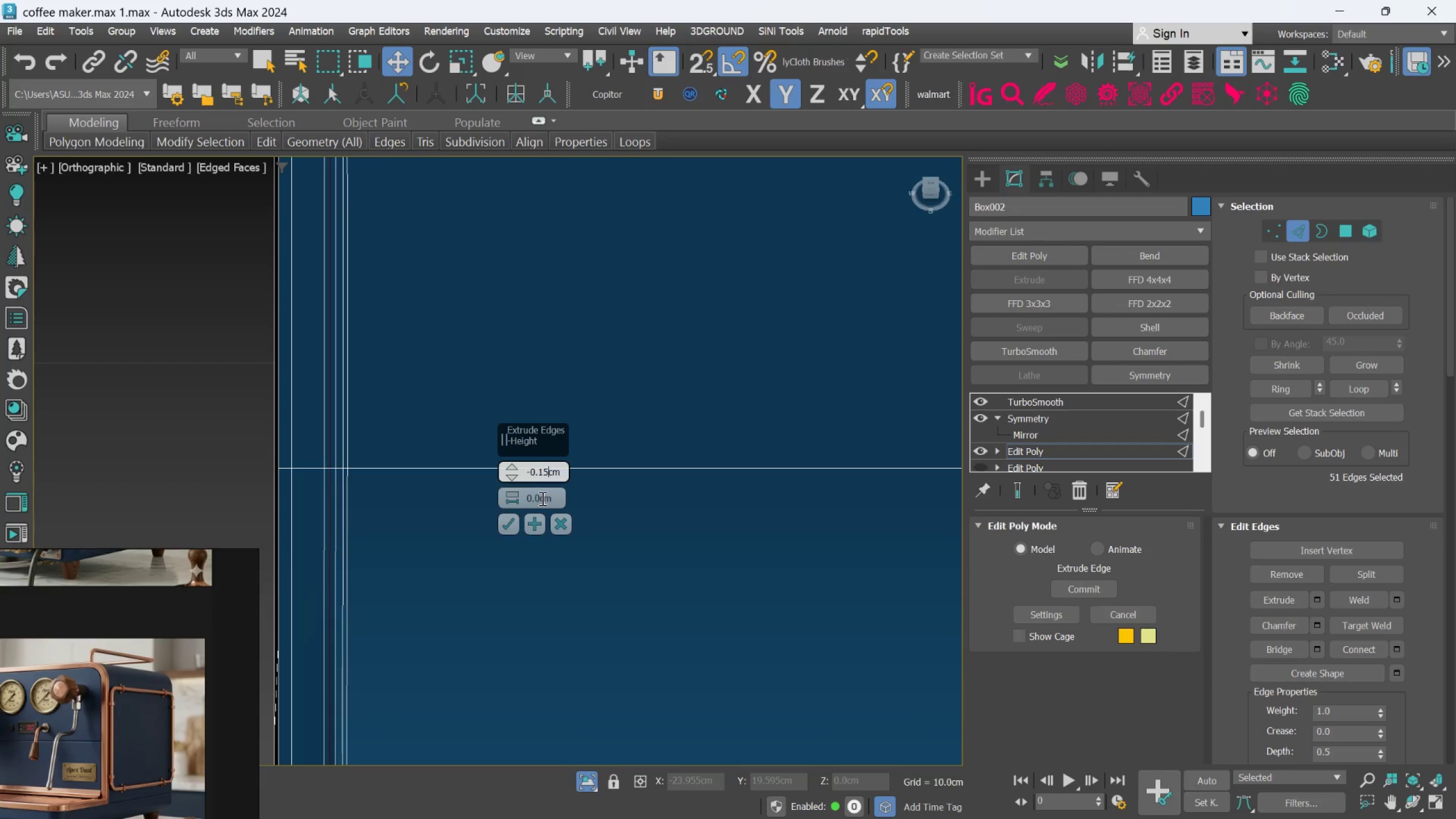 
left_click([540, 496])
 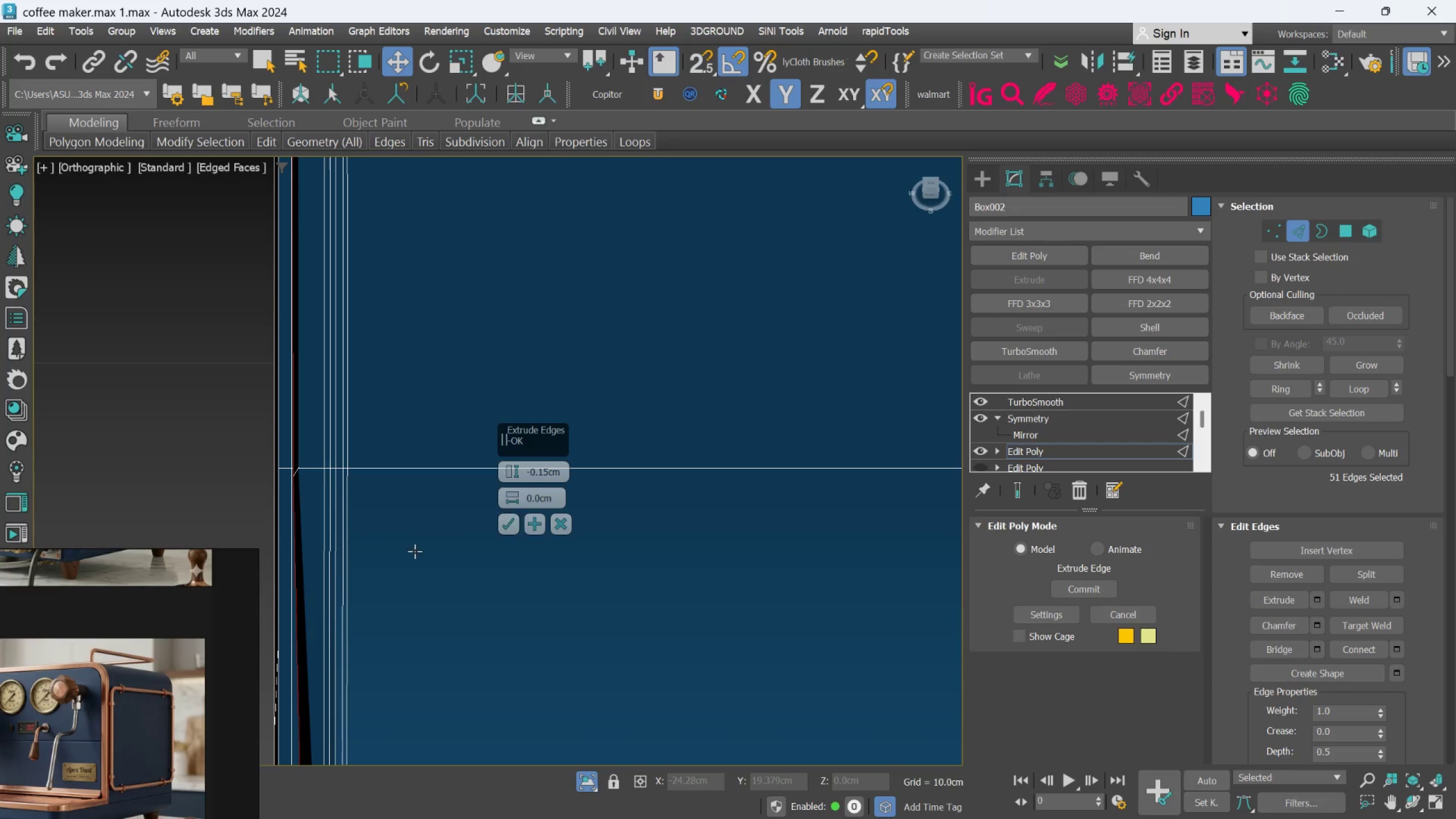 
scroll: coordinate [386, 519], scroll_direction: down, amount: 5.0
 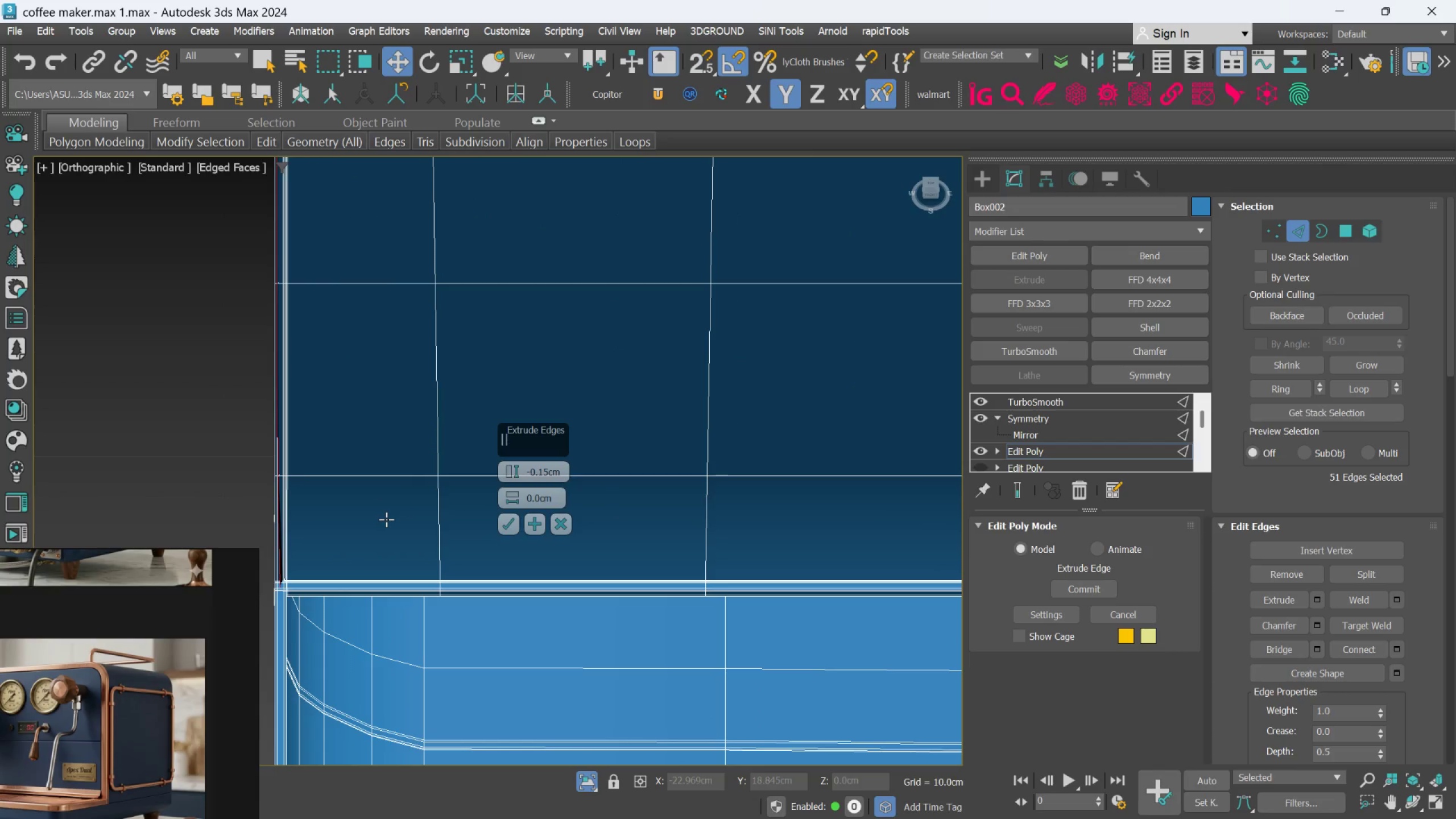 
hold_key(key=AltLeft, duration=0.88)
 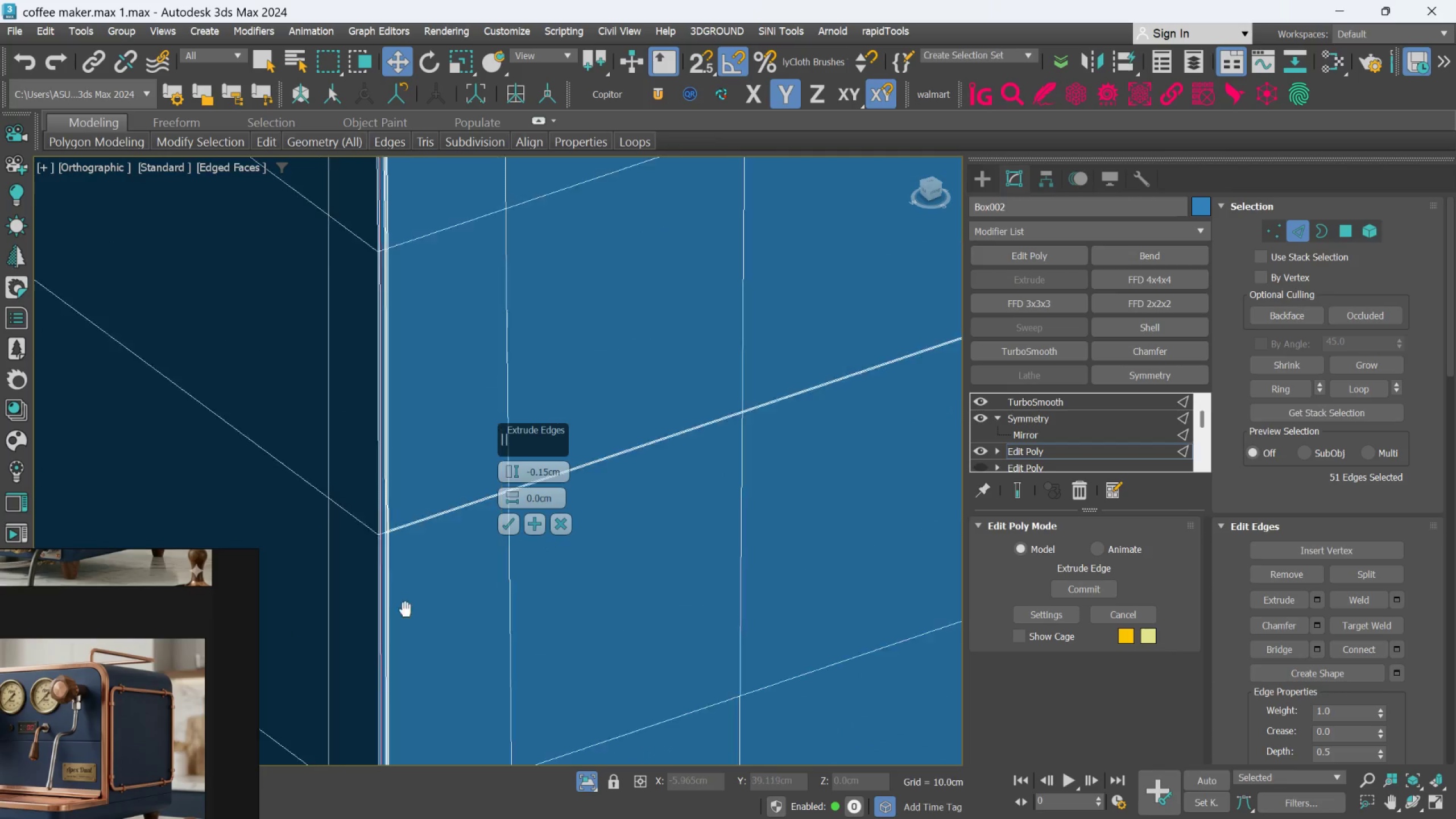 
scroll: coordinate [409, 530], scroll_direction: down, amount: 4.0
 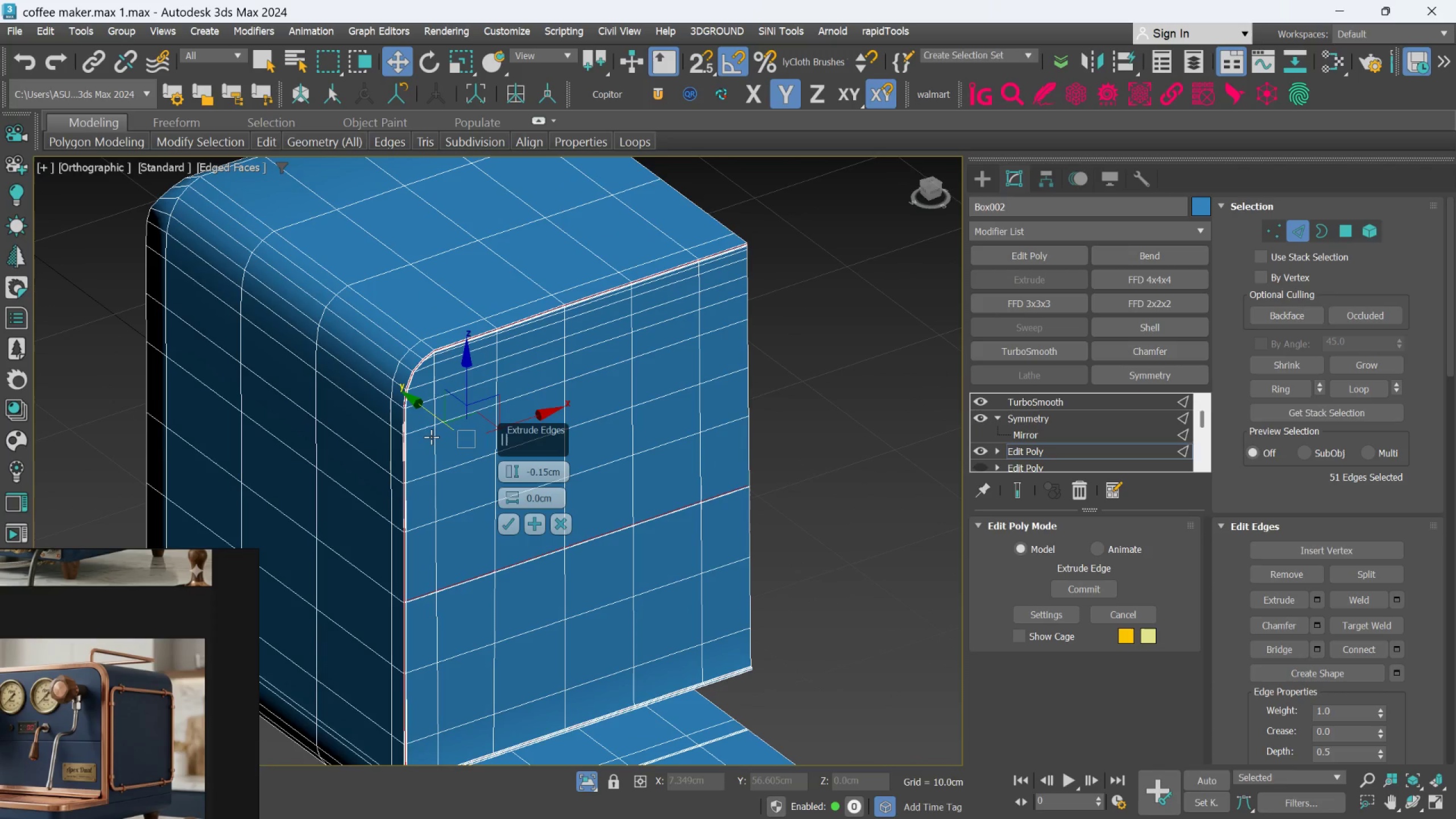 
scroll: coordinate [425, 328], scroll_direction: up, amount: 9.0
 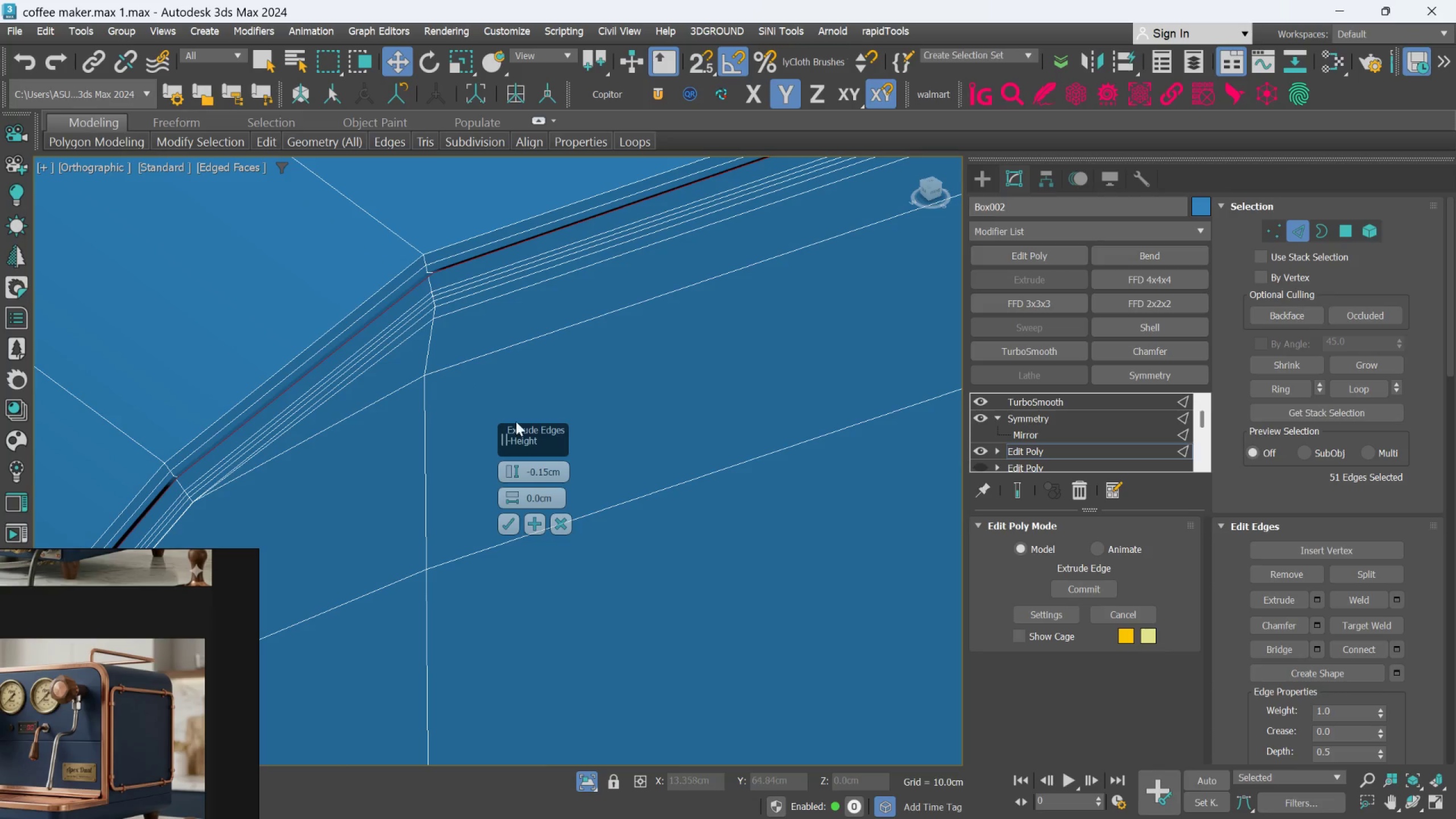 
hold_key(key=AltLeft, duration=0.64)
 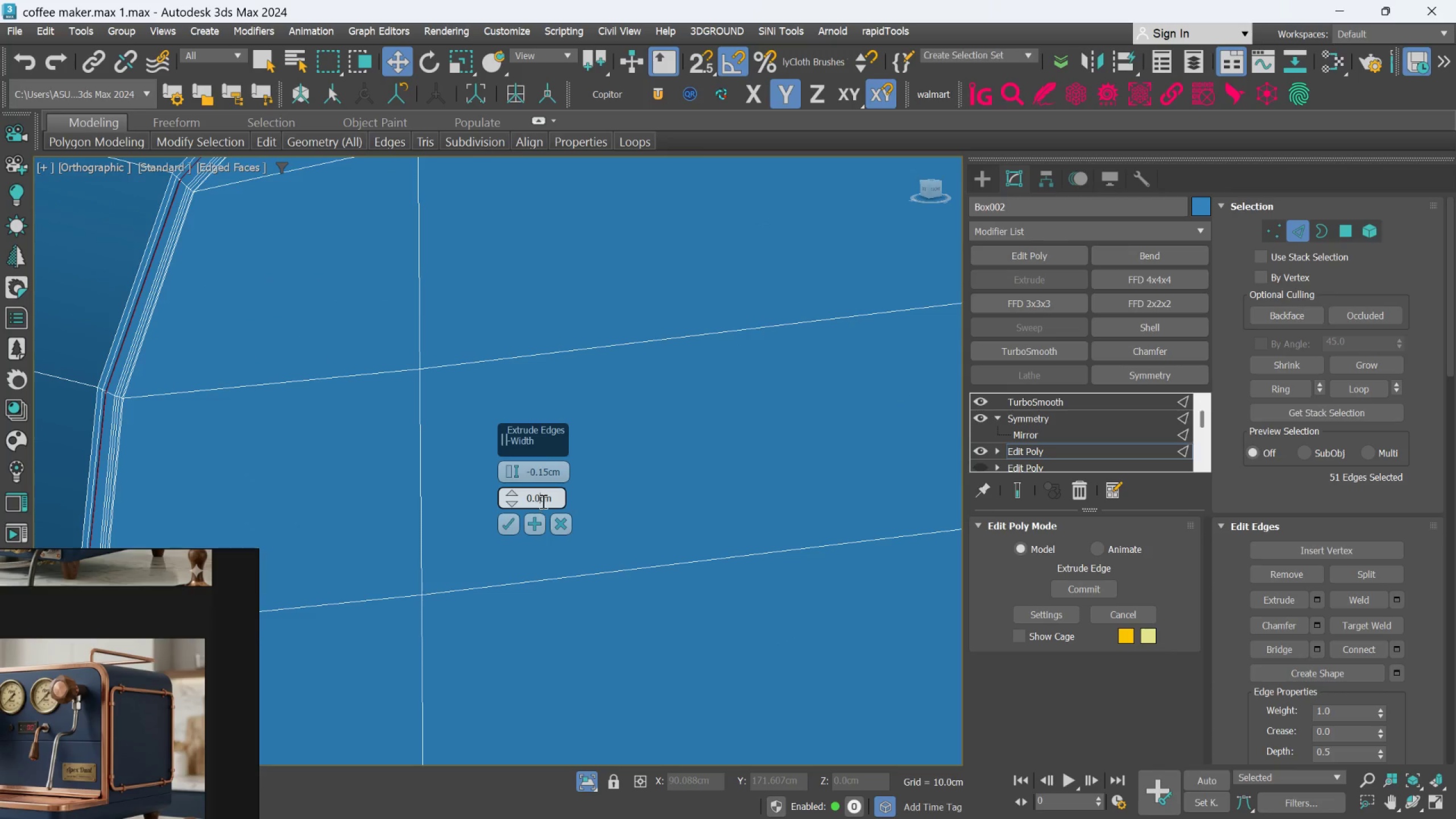 
scroll: coordinate [398, 393], scroll_direction: down, amount: 2.0
 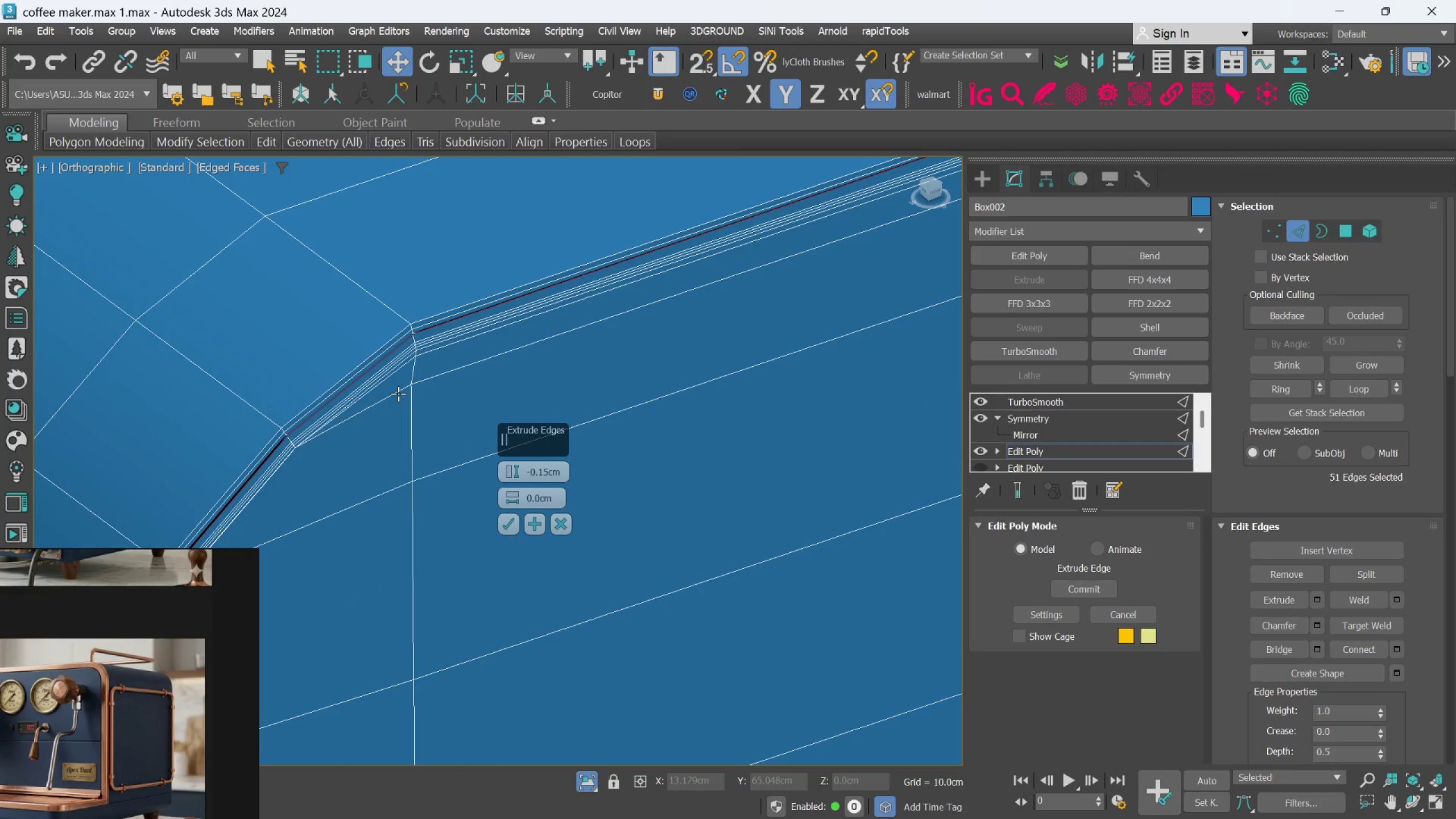 
type(05)
 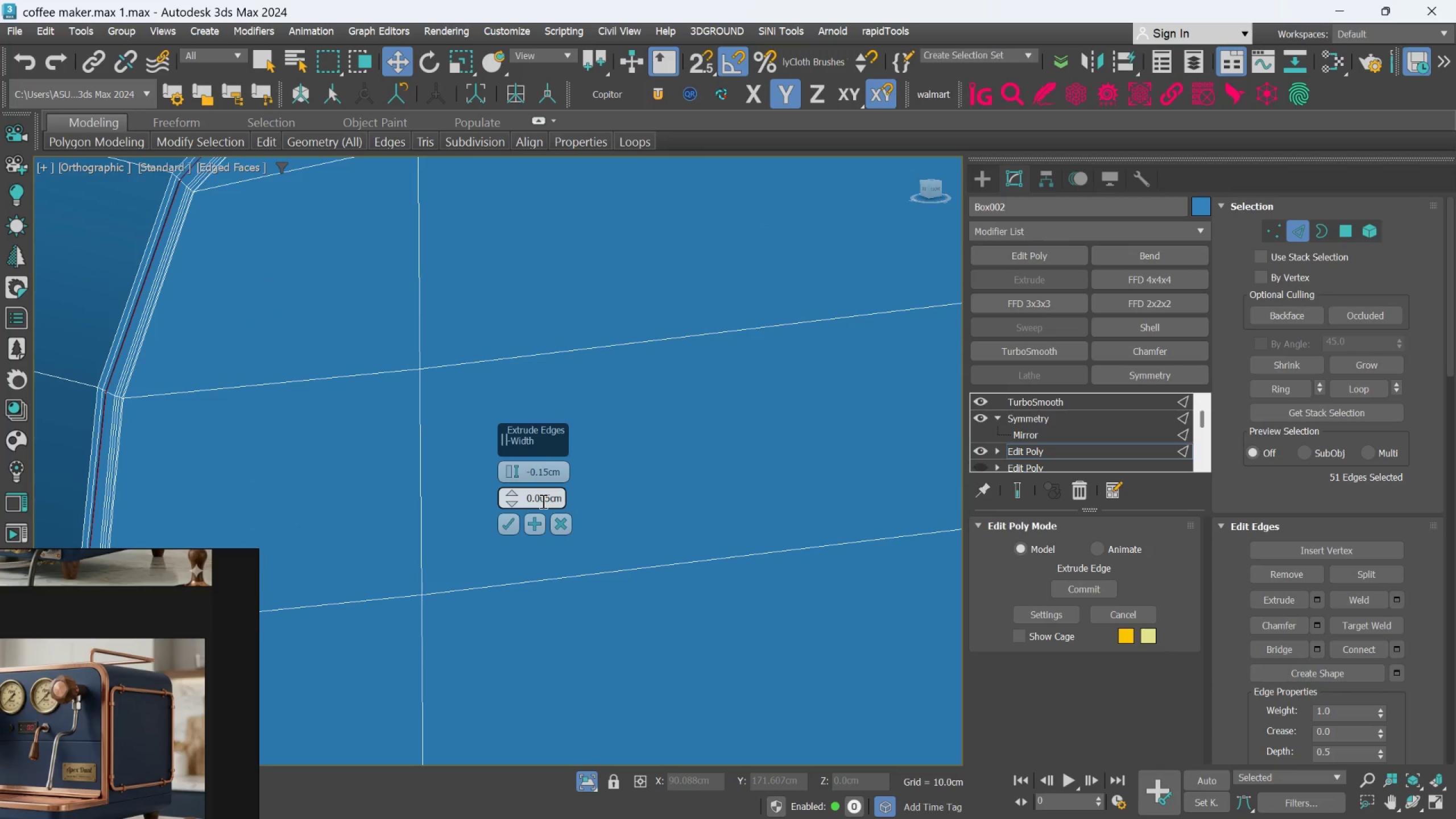 
key(Enter)
 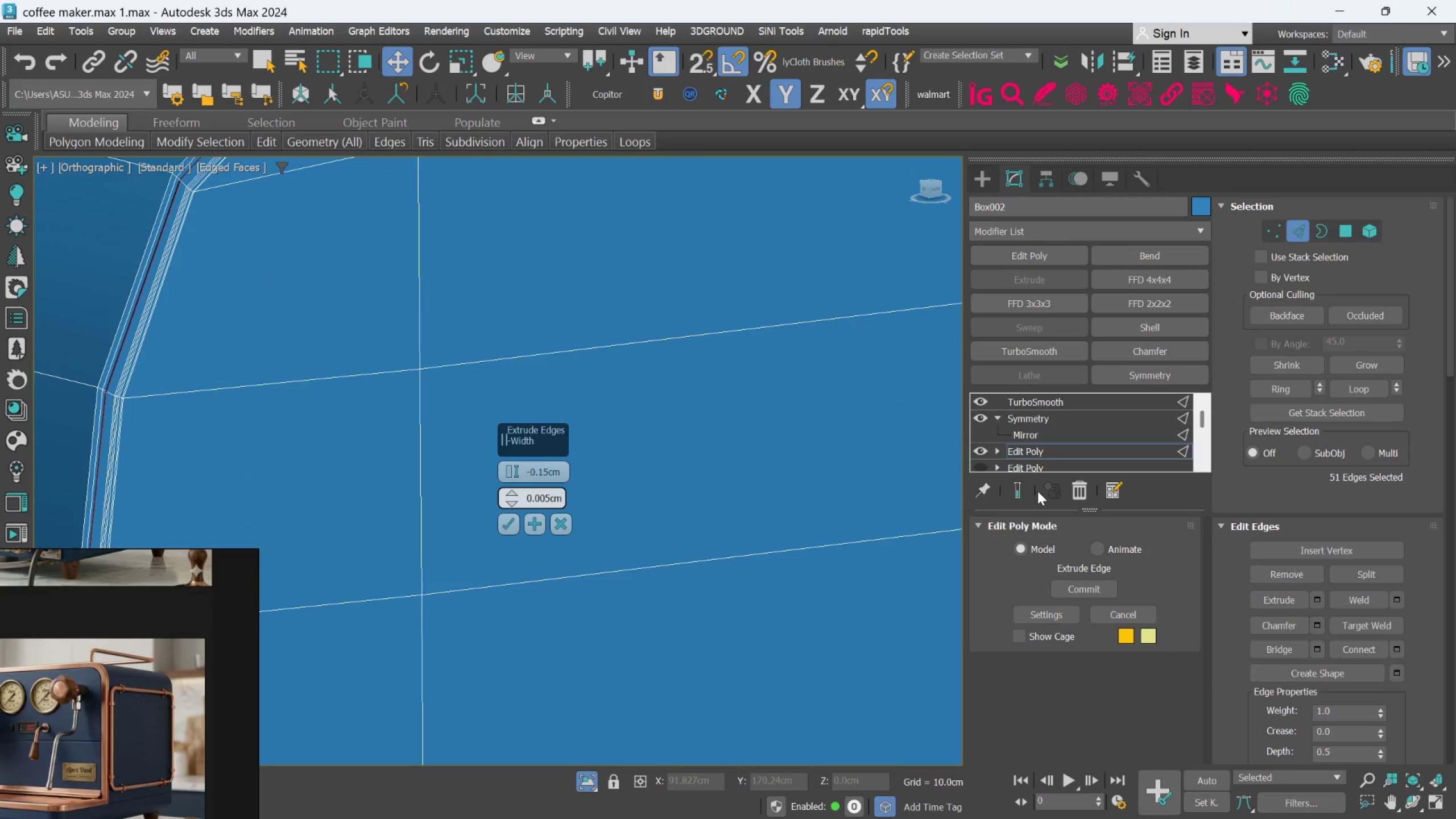 
left_click([1027, 495])
 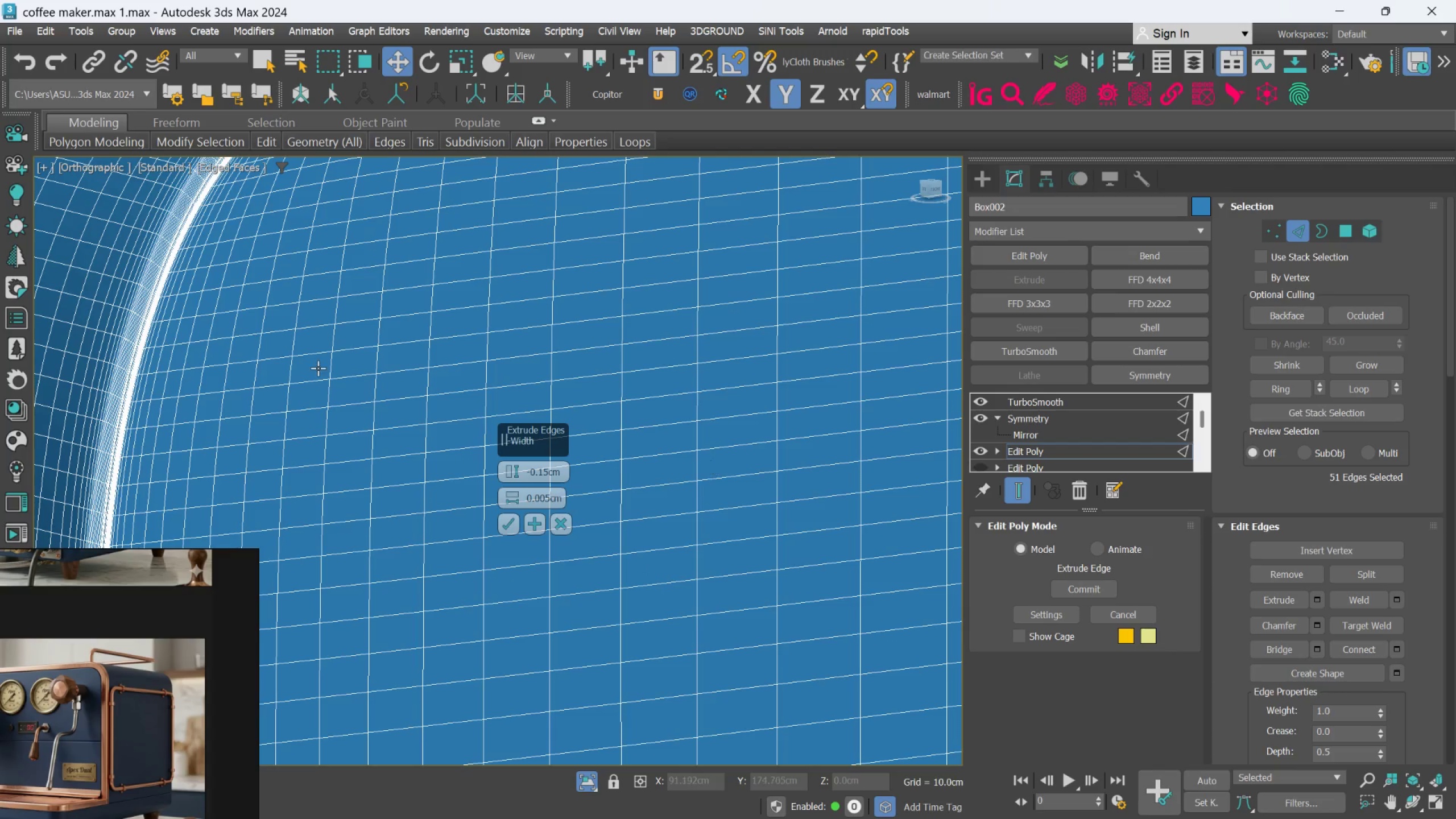 
scroll: coordinate [252, 367], scroll_direction: down, amount: 5.0
 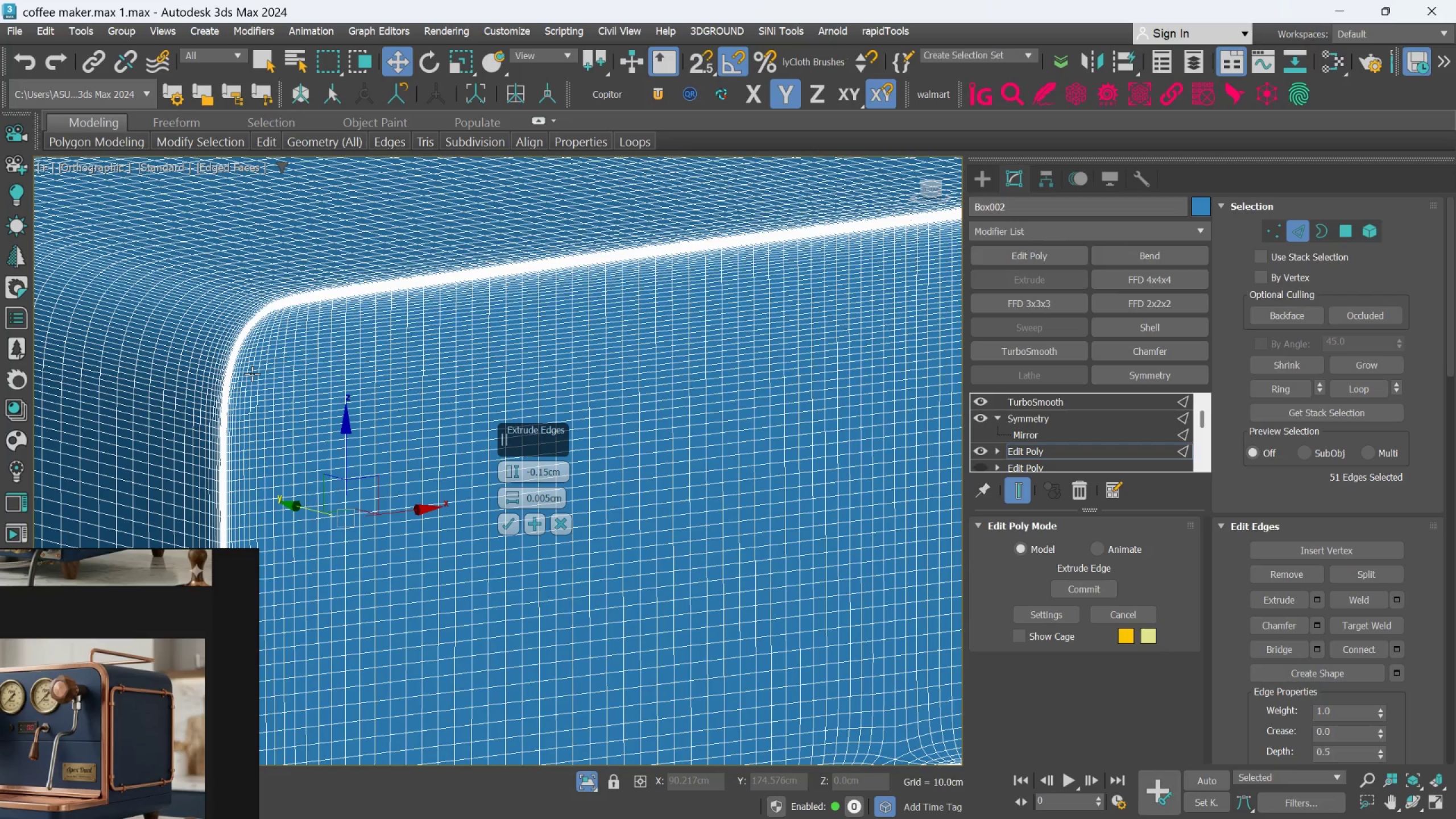 
key(F3)
 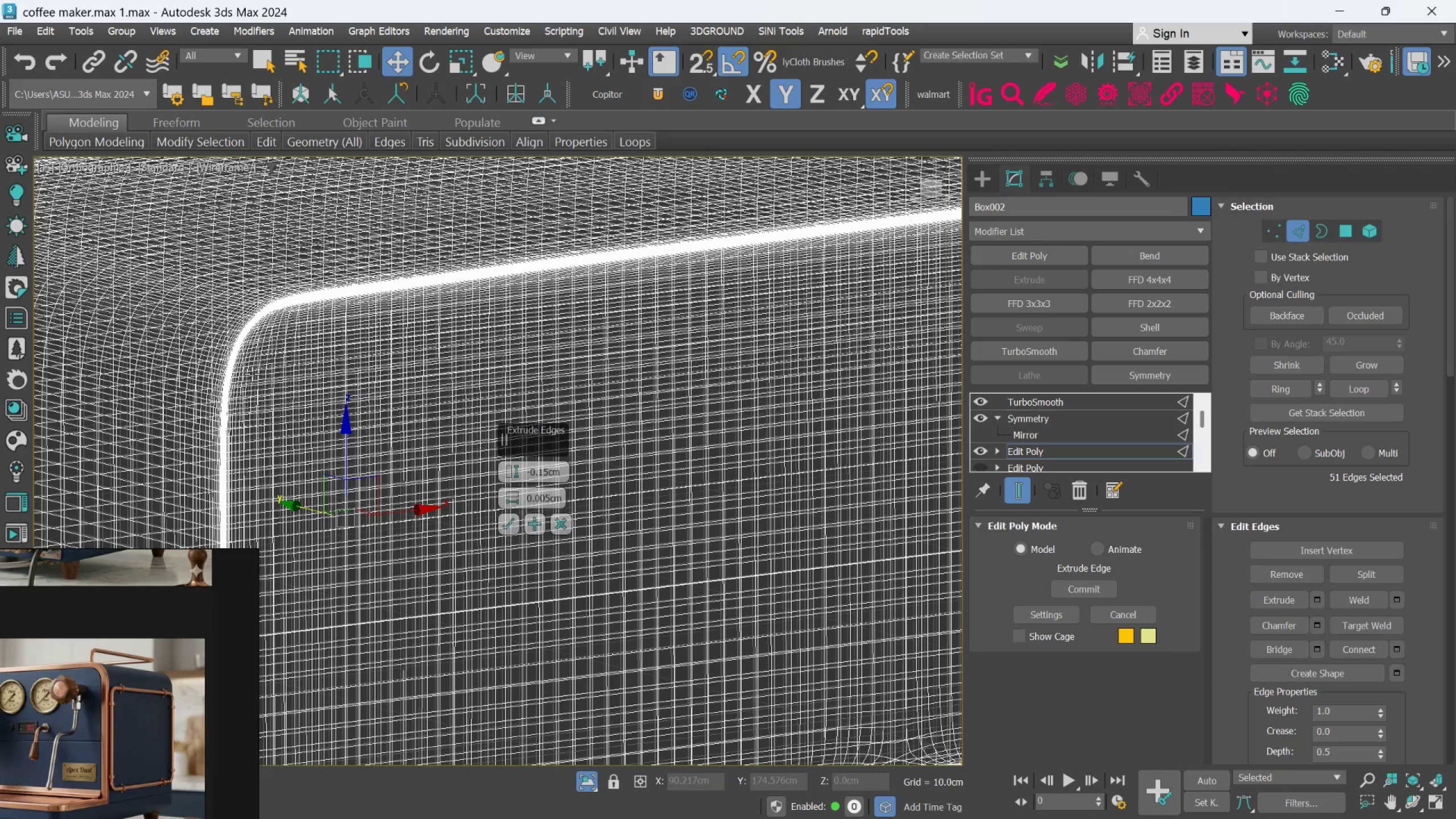 
key(F4)
 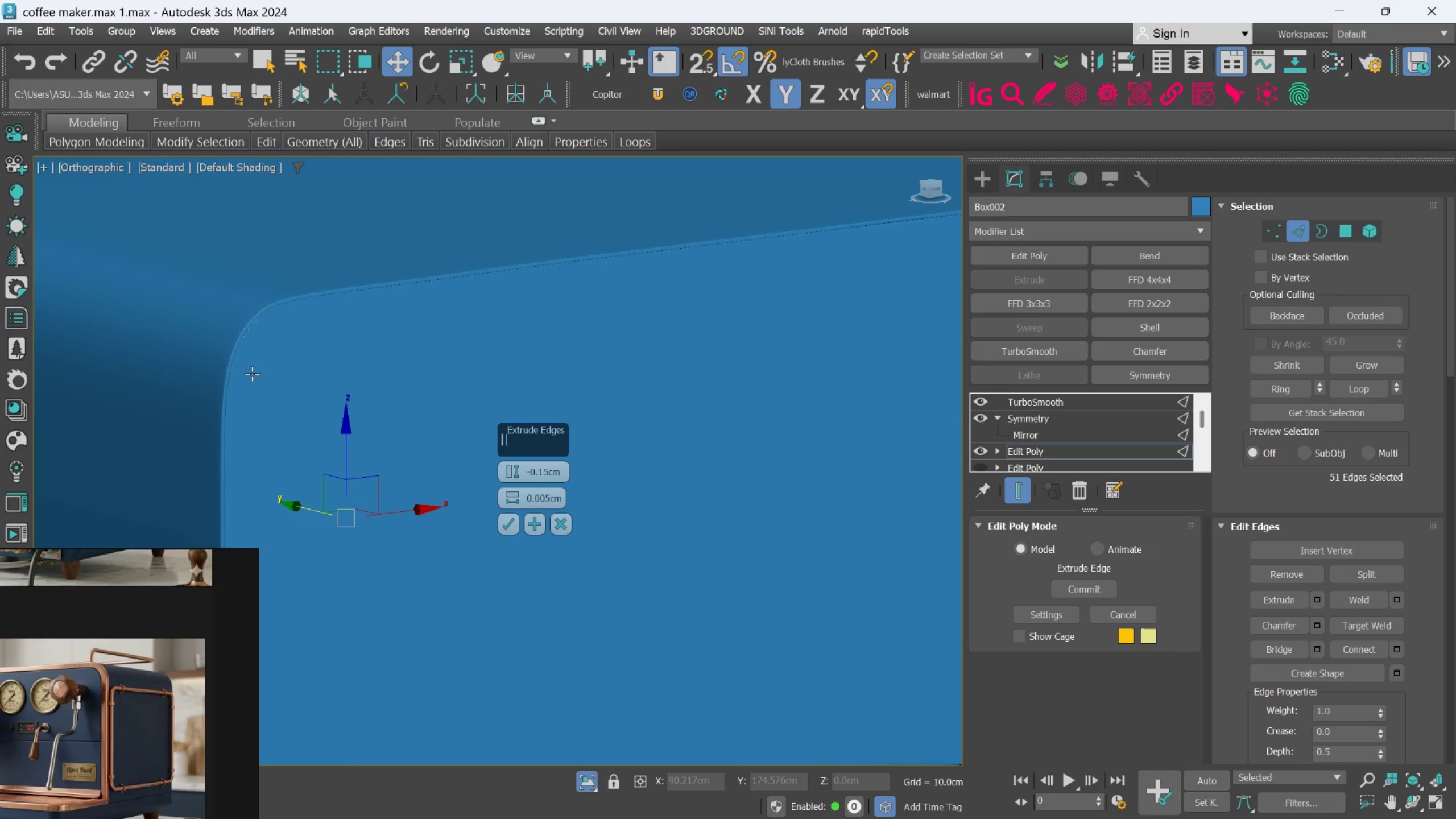 
key(F3)
 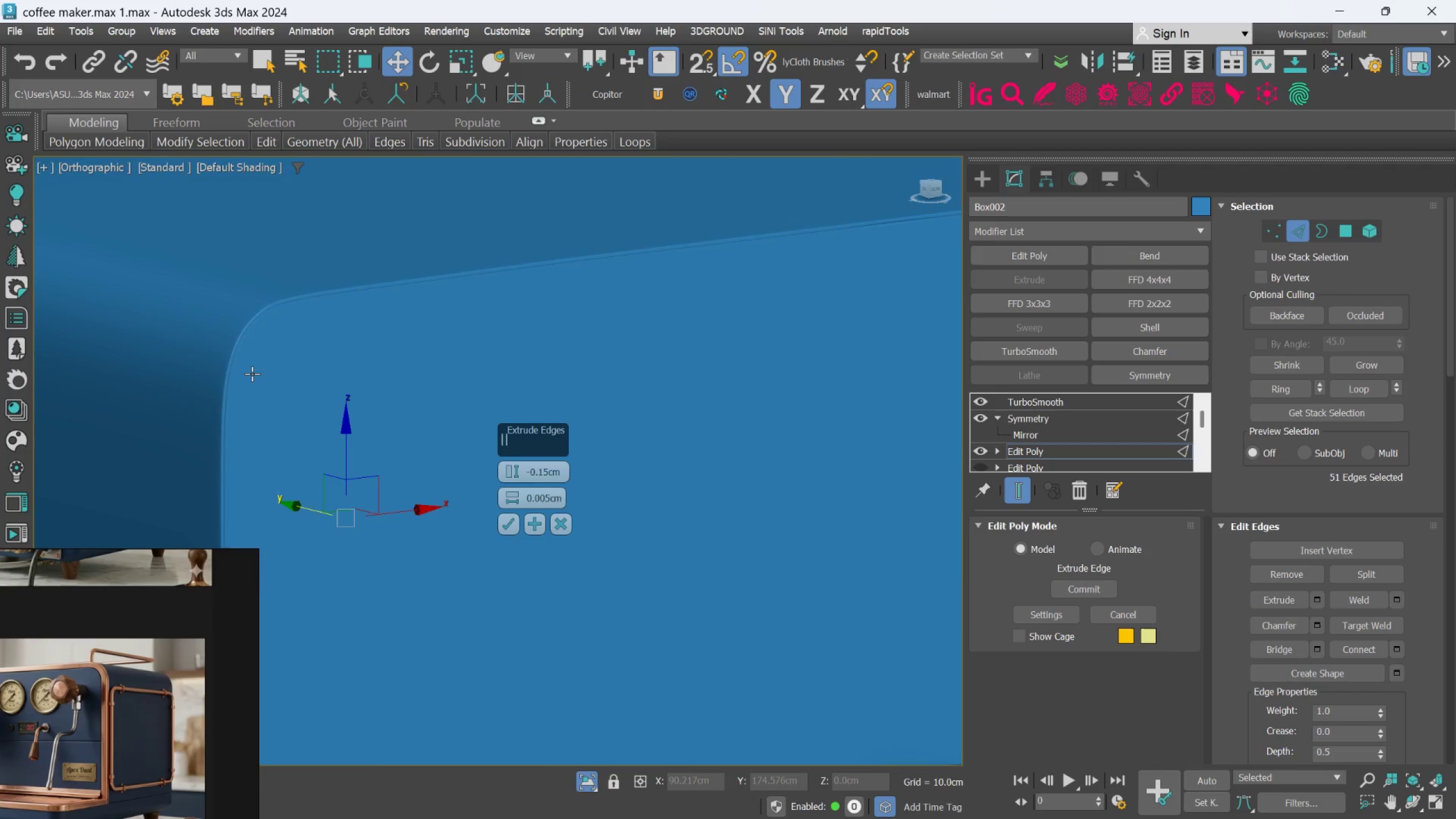 
key(F4)
 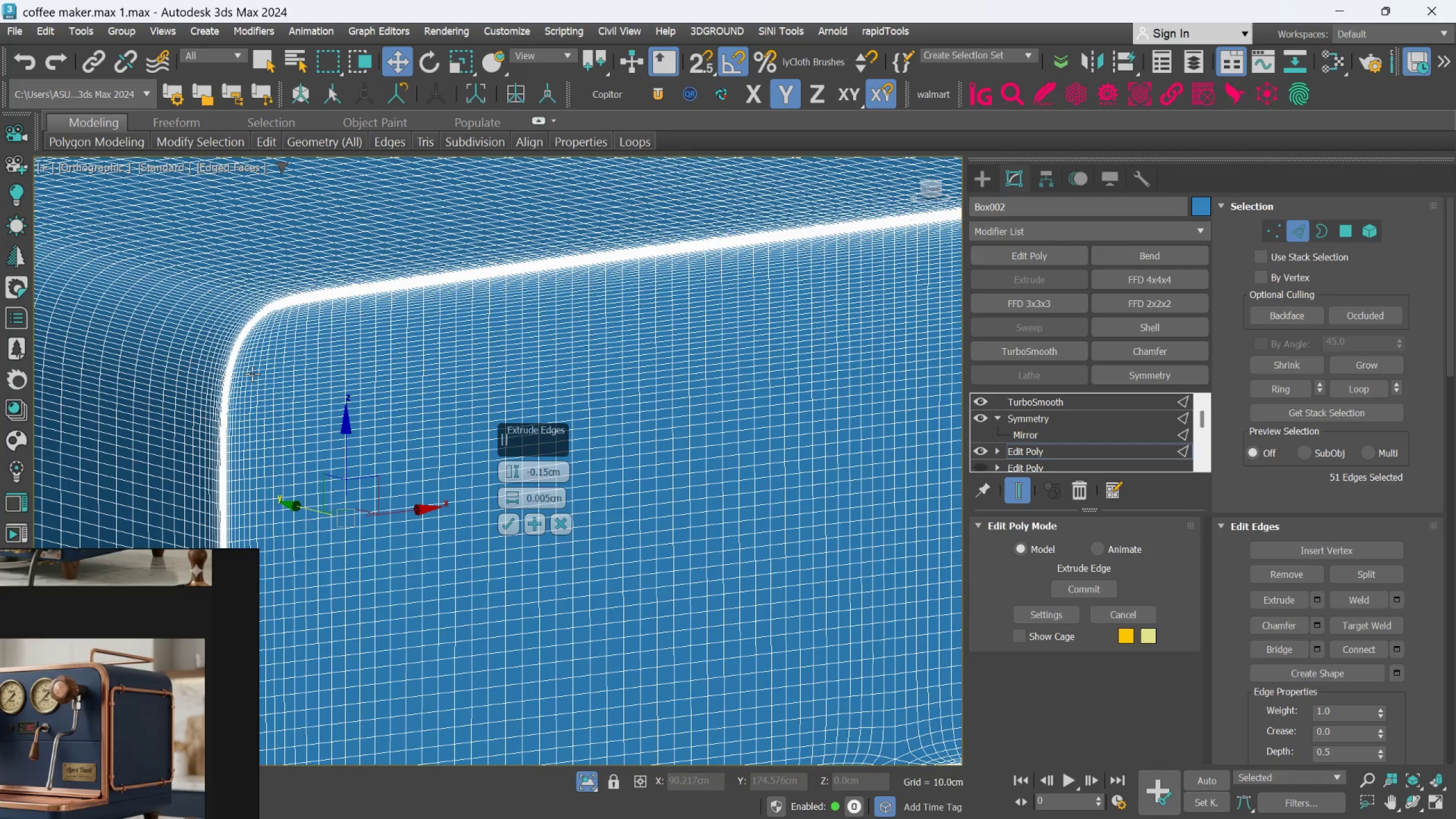 
key(F4)
 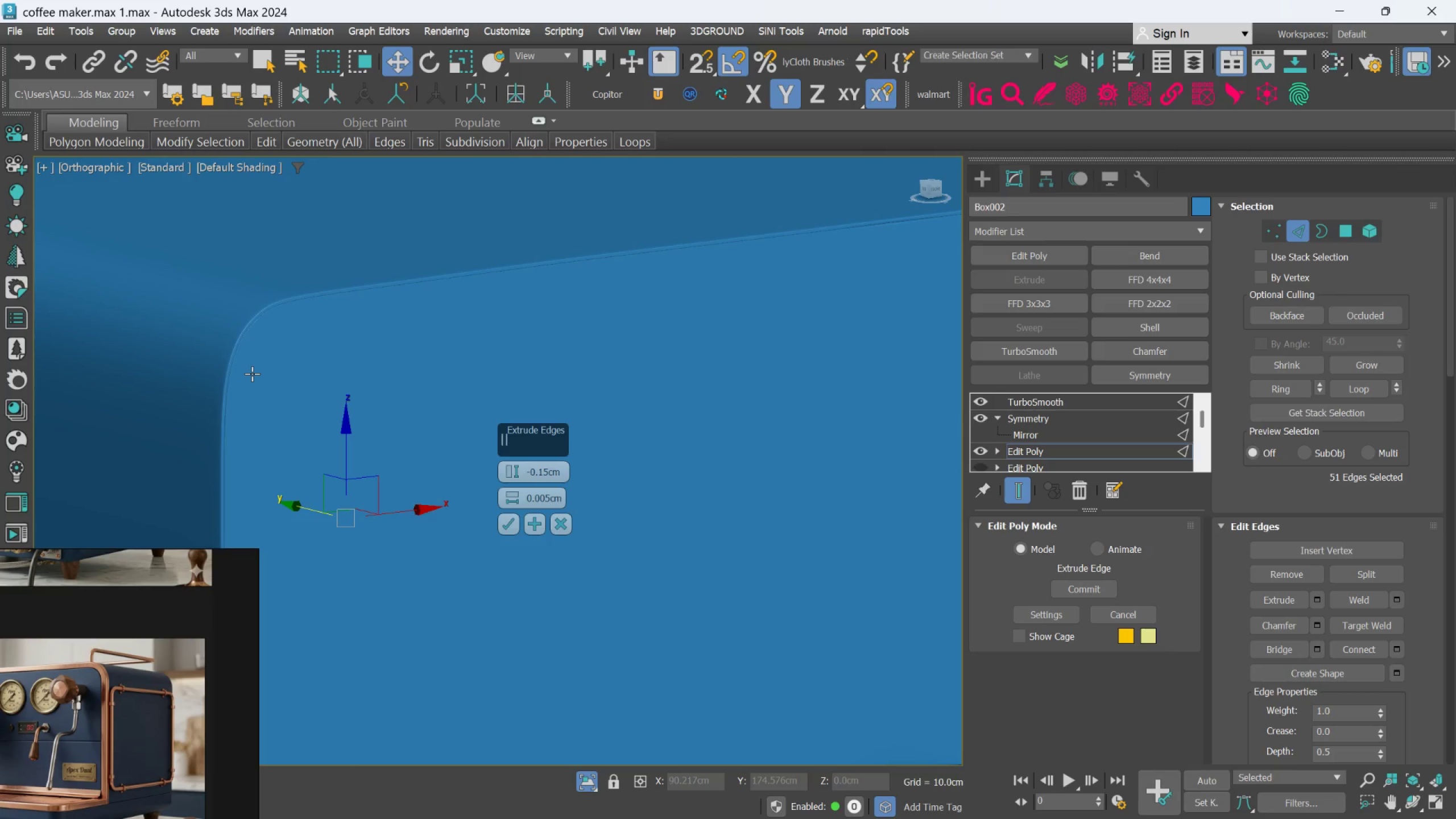 
scroll: coordinate [252, 374], scroll_direction: down, amount: 3.0
 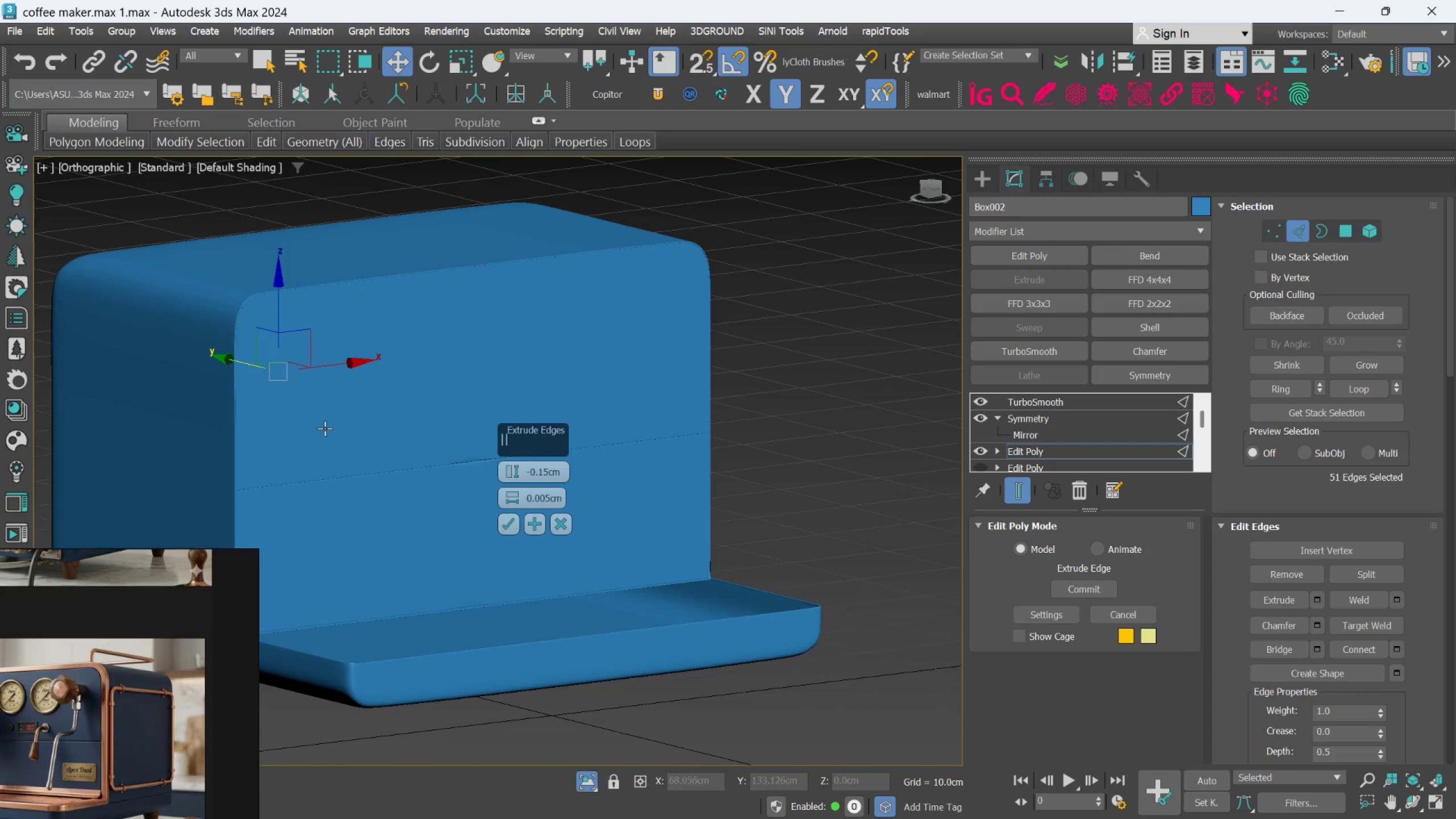 
scroll: coordinate [416, 370], scroll_direction: up, amount: 5.0
 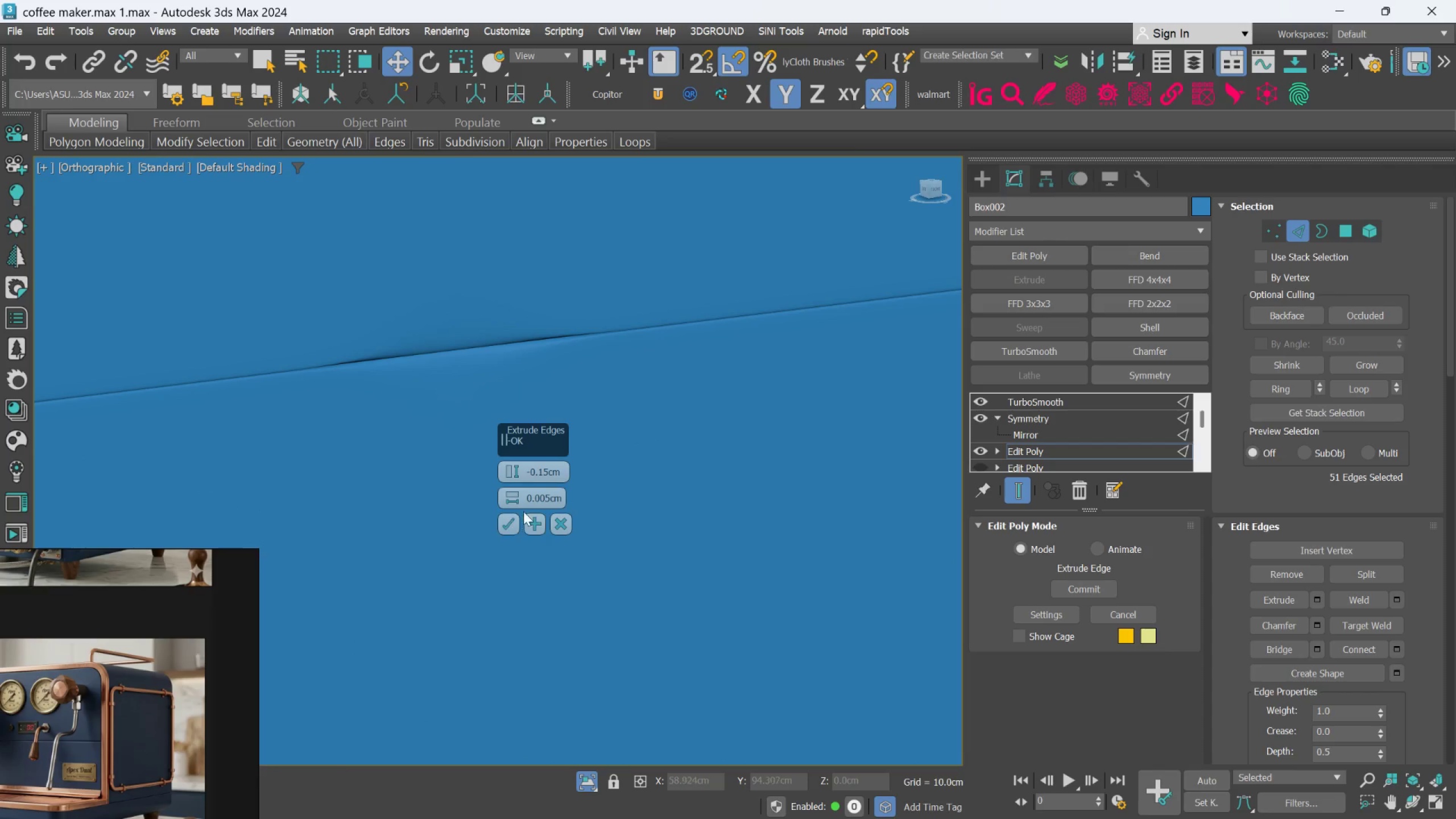 
left_click([555, 520])
 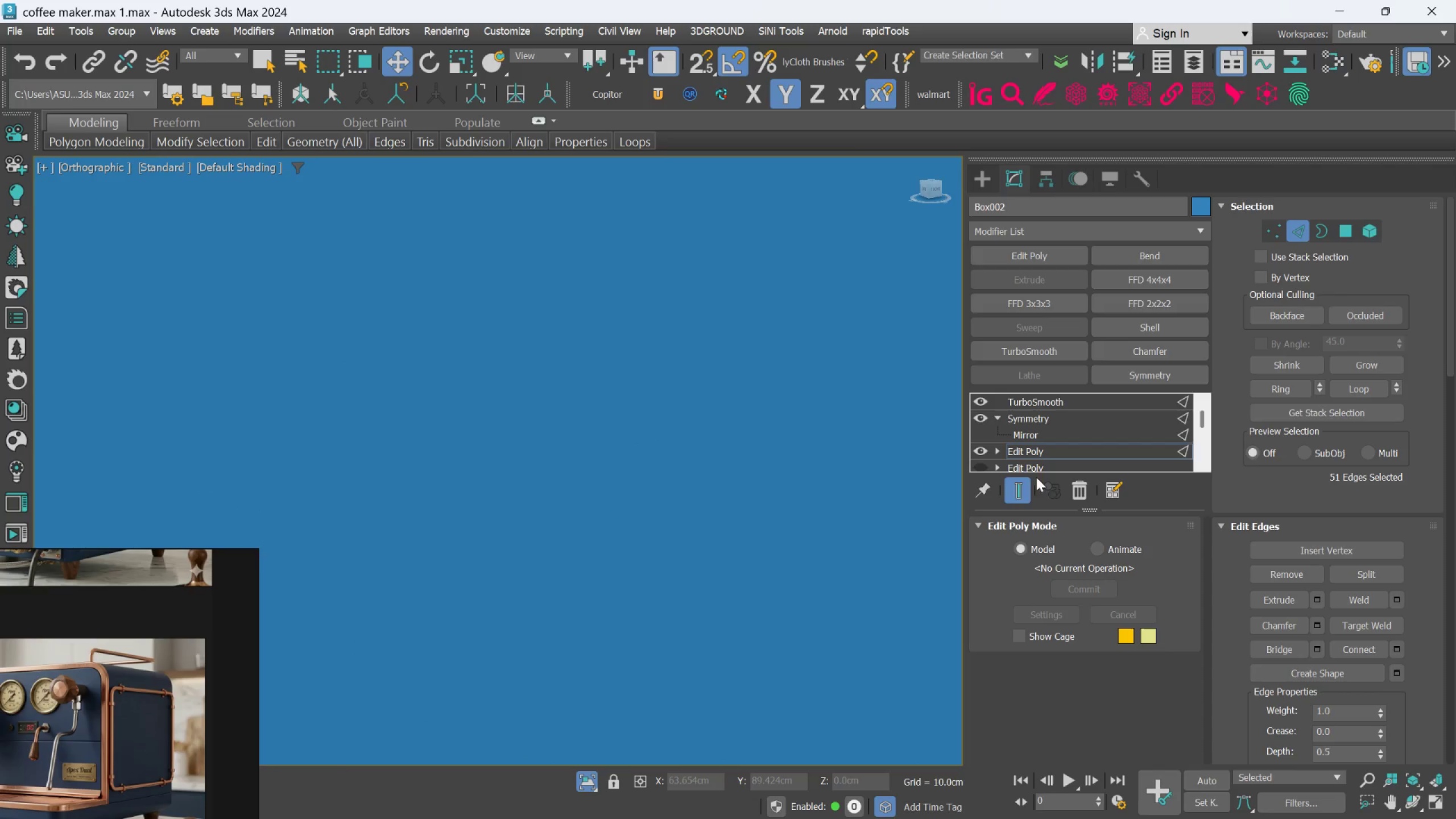 
key(F4)
 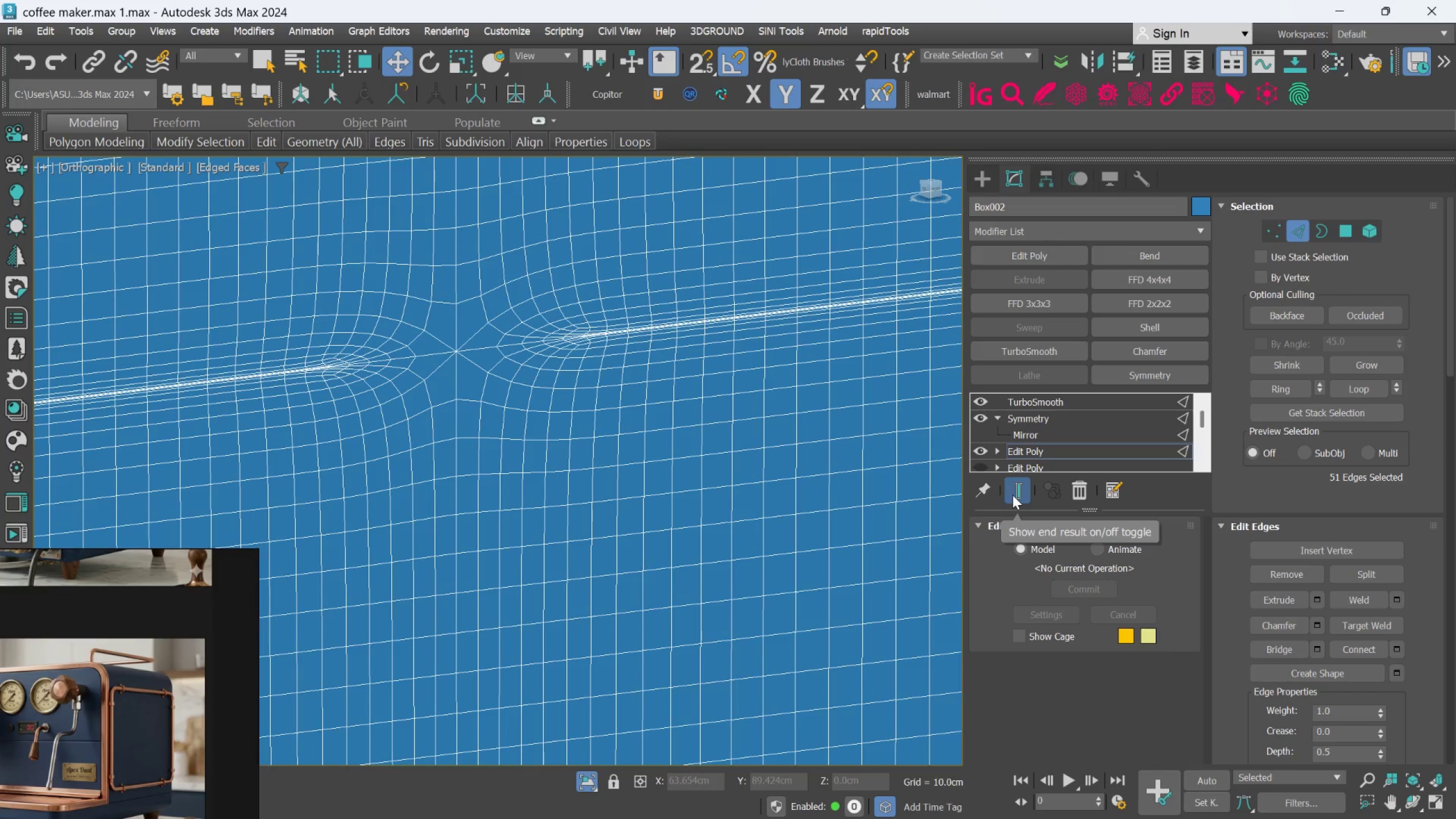 
left_click([1012, 495])
 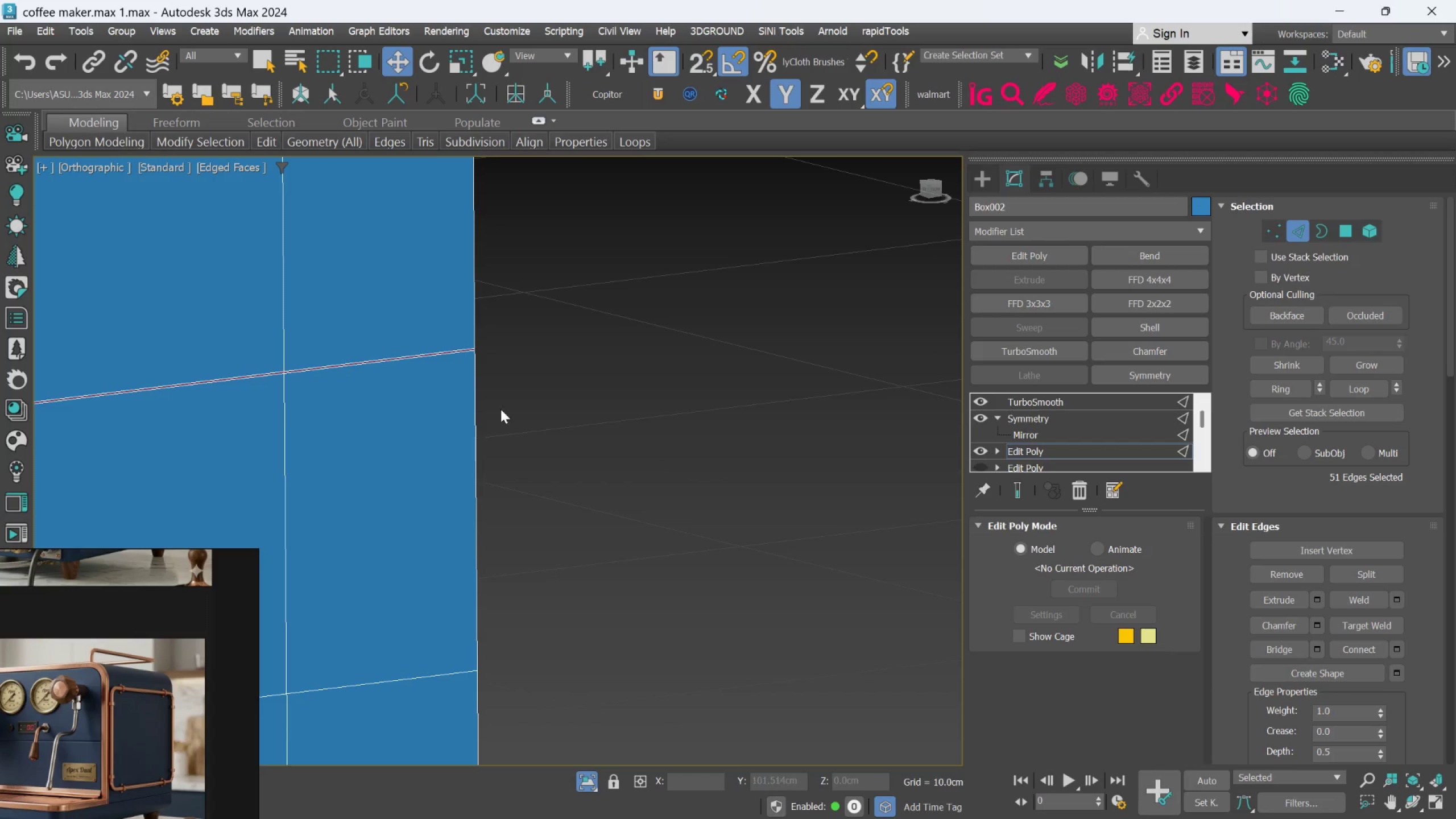 
scroll: coordinate [506, 340], scroll_direction: up, amount: 6.0
 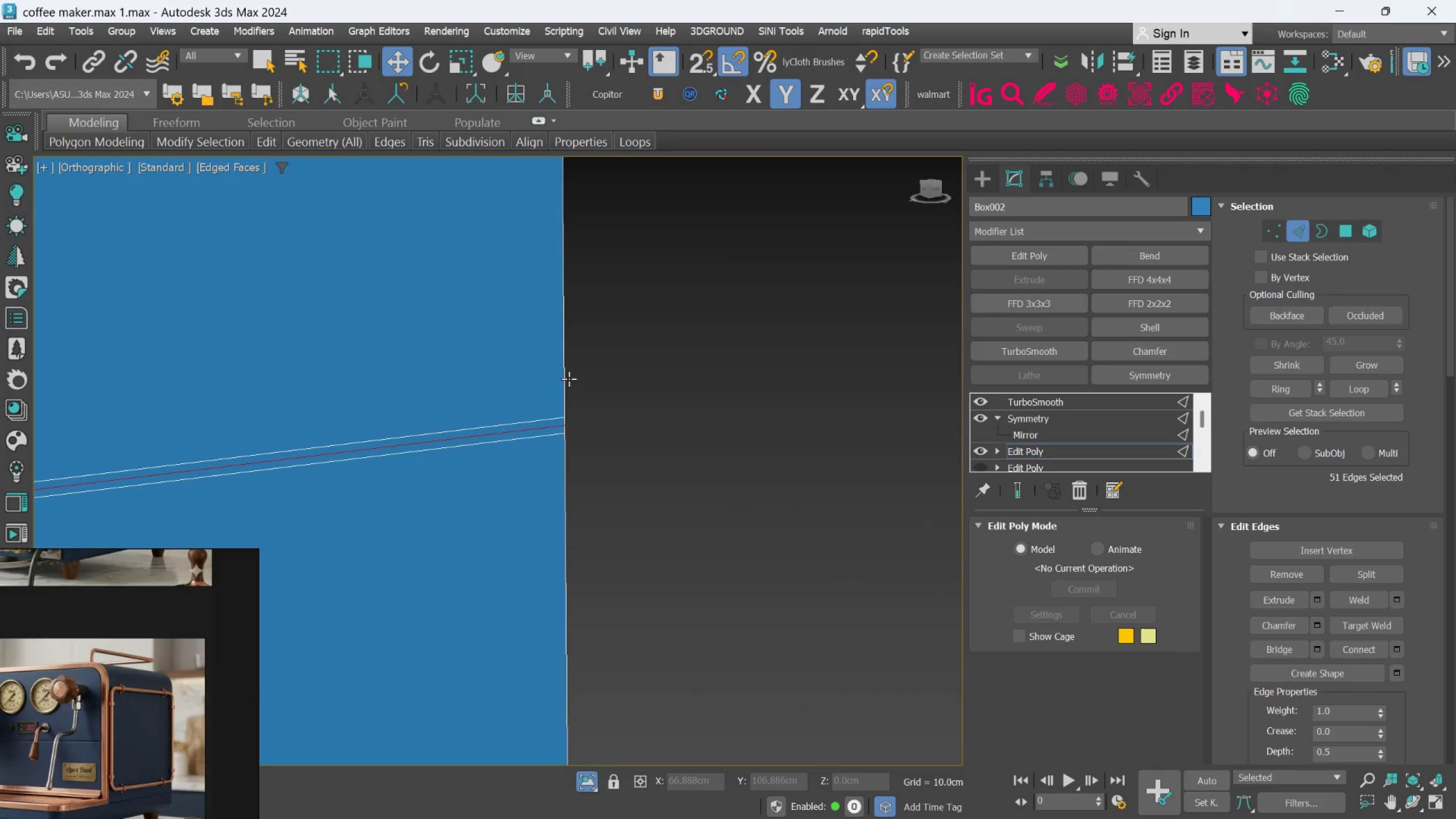 
hold_key(key=AltLeft, duration=0.54)
 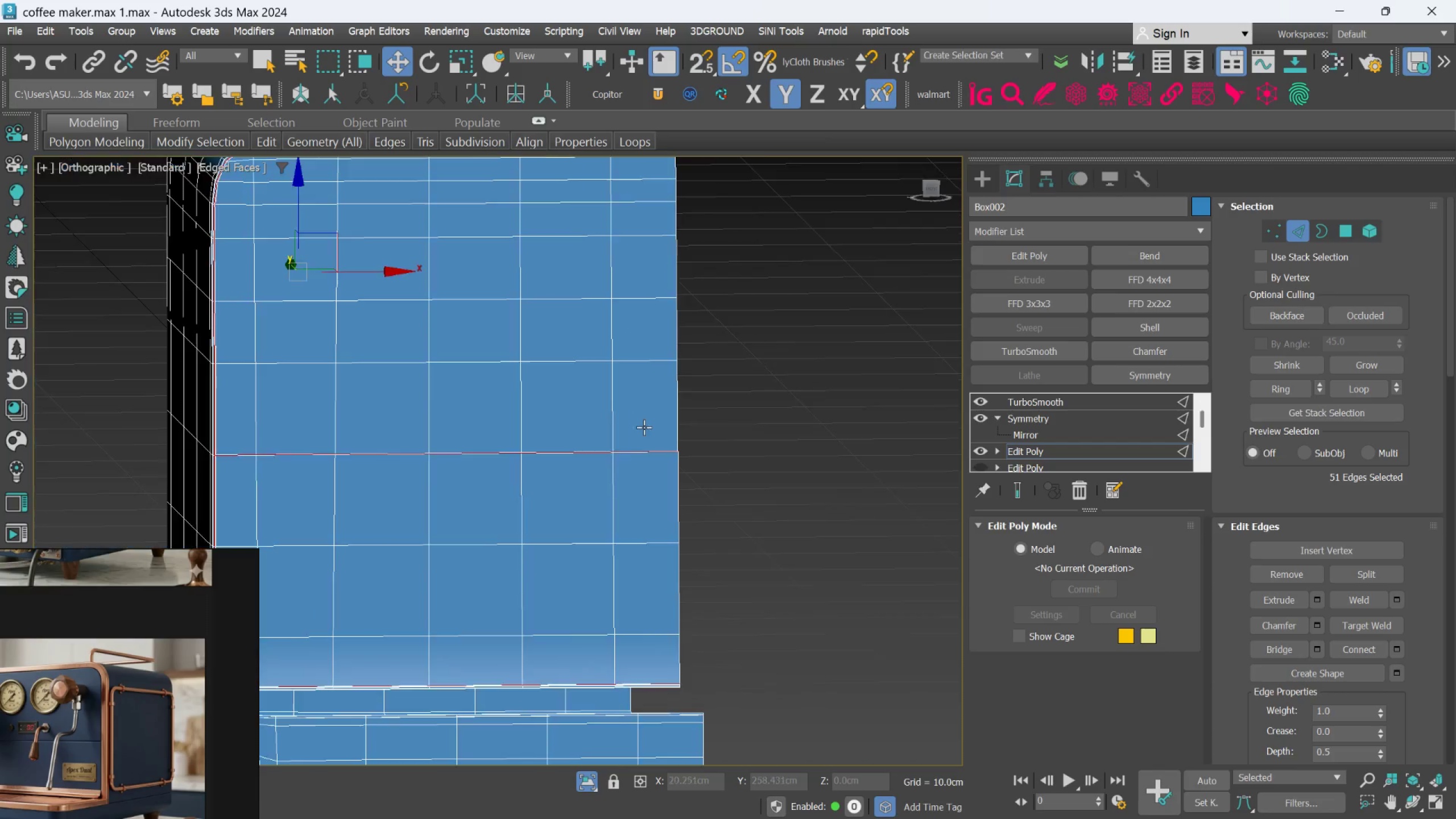 
scroll: coordinate [589, 395], scroll_direction: down, amount: 2.0
 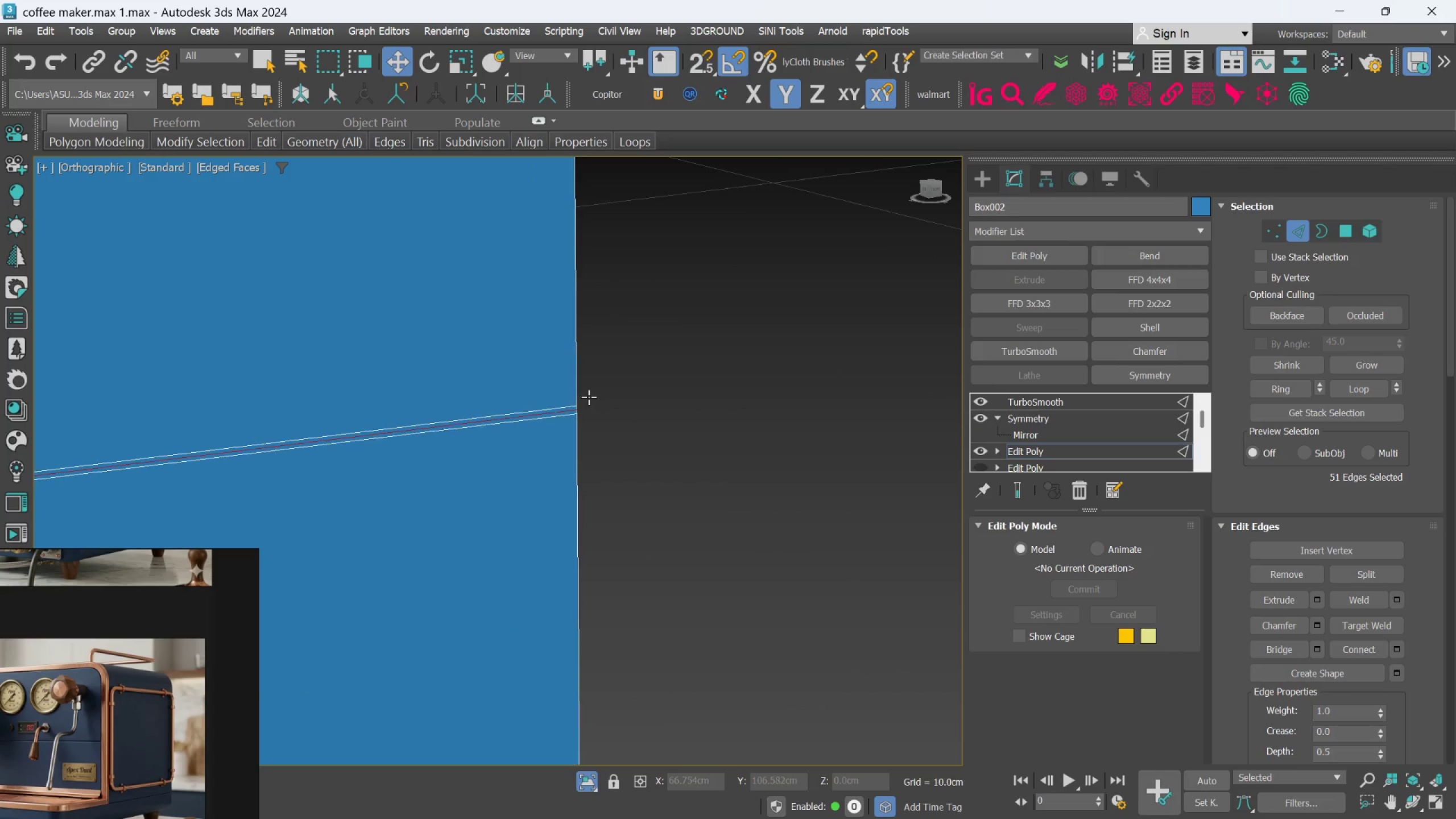 
hold_key(key=AltLeft, duration=0.81)
 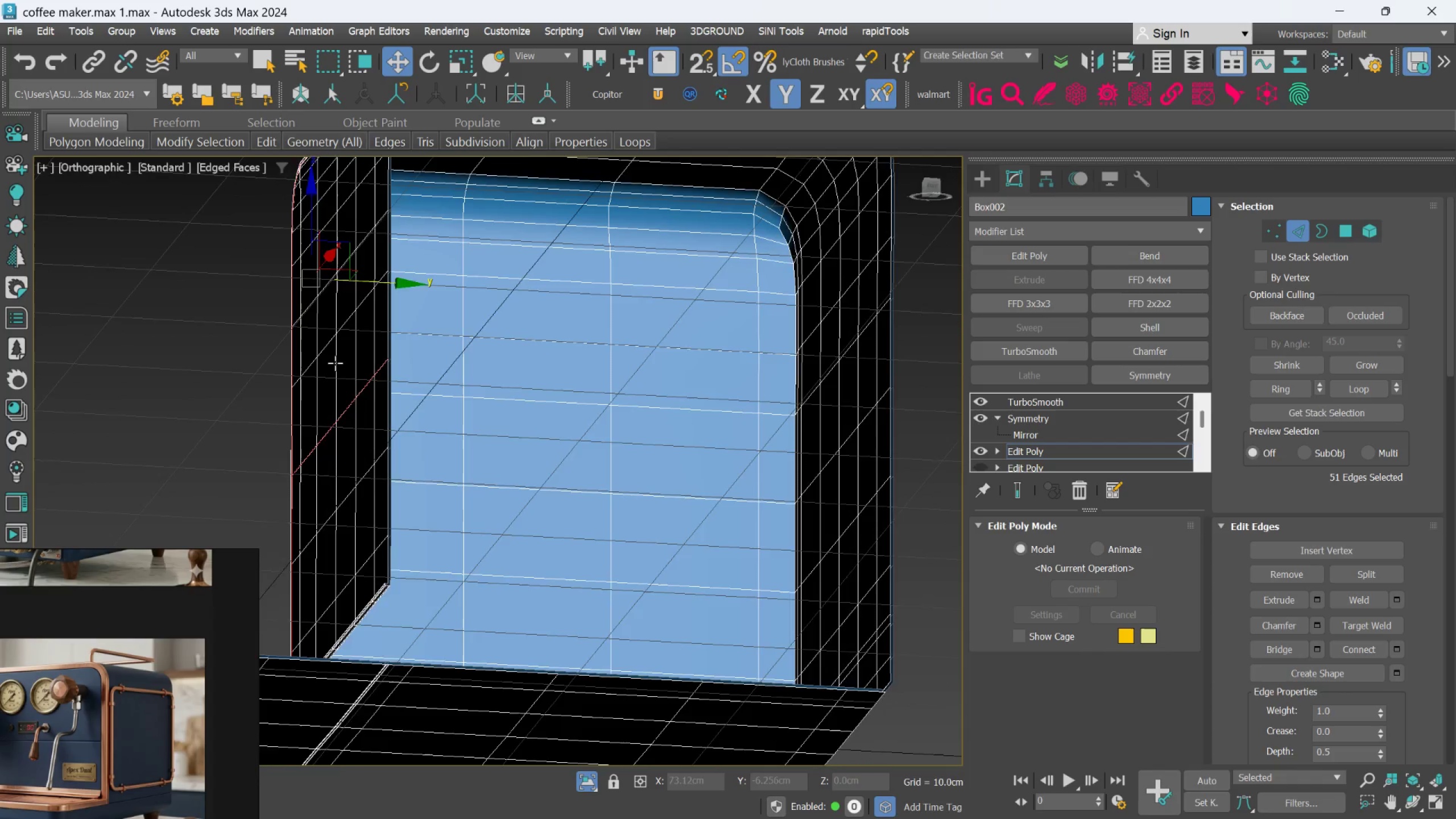 
scroll: coordinate [632, 423], scroll_direction: down, amount: 9.0
 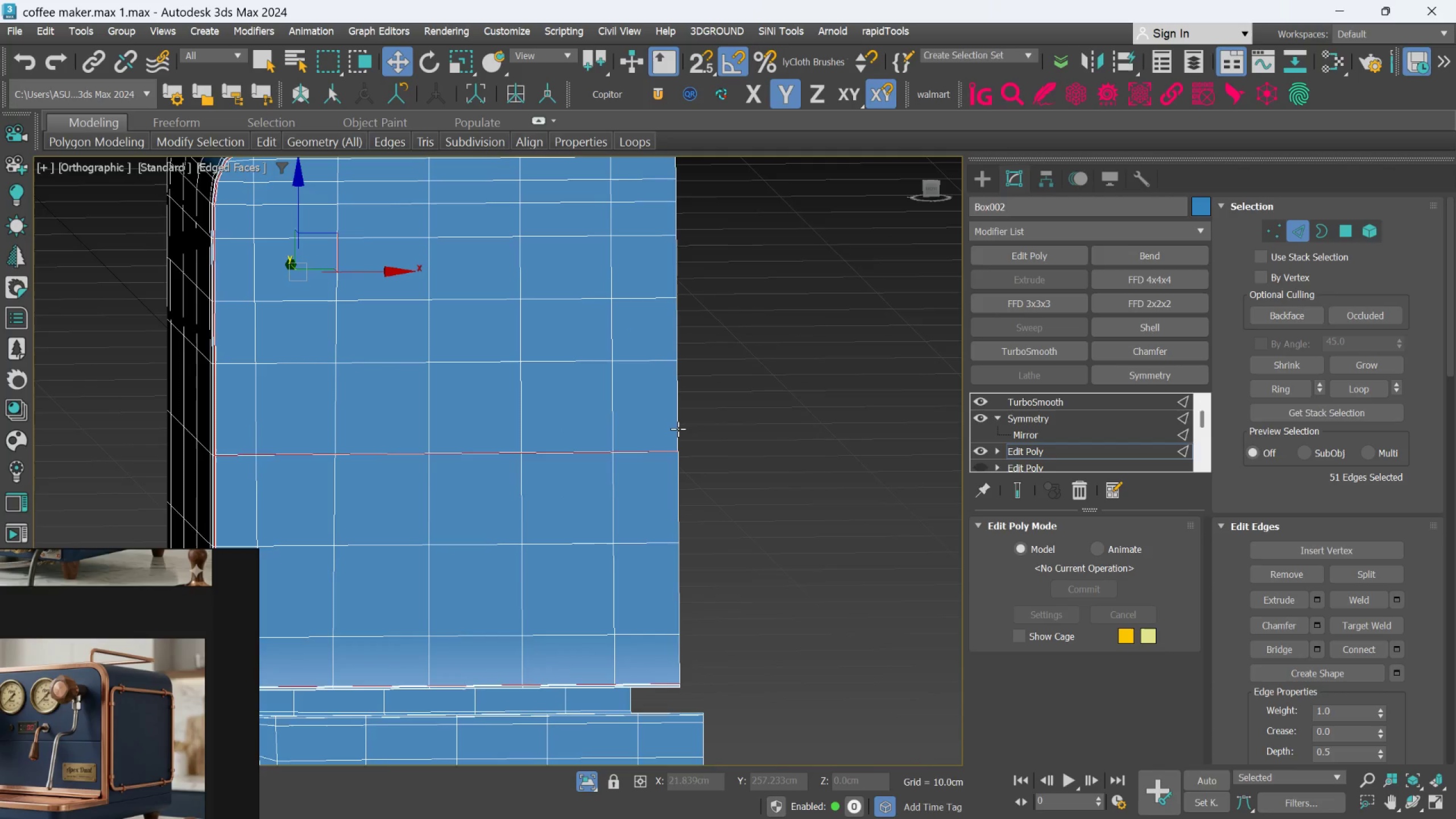 
hold_key(key=AltLeft, duration=0.49)
 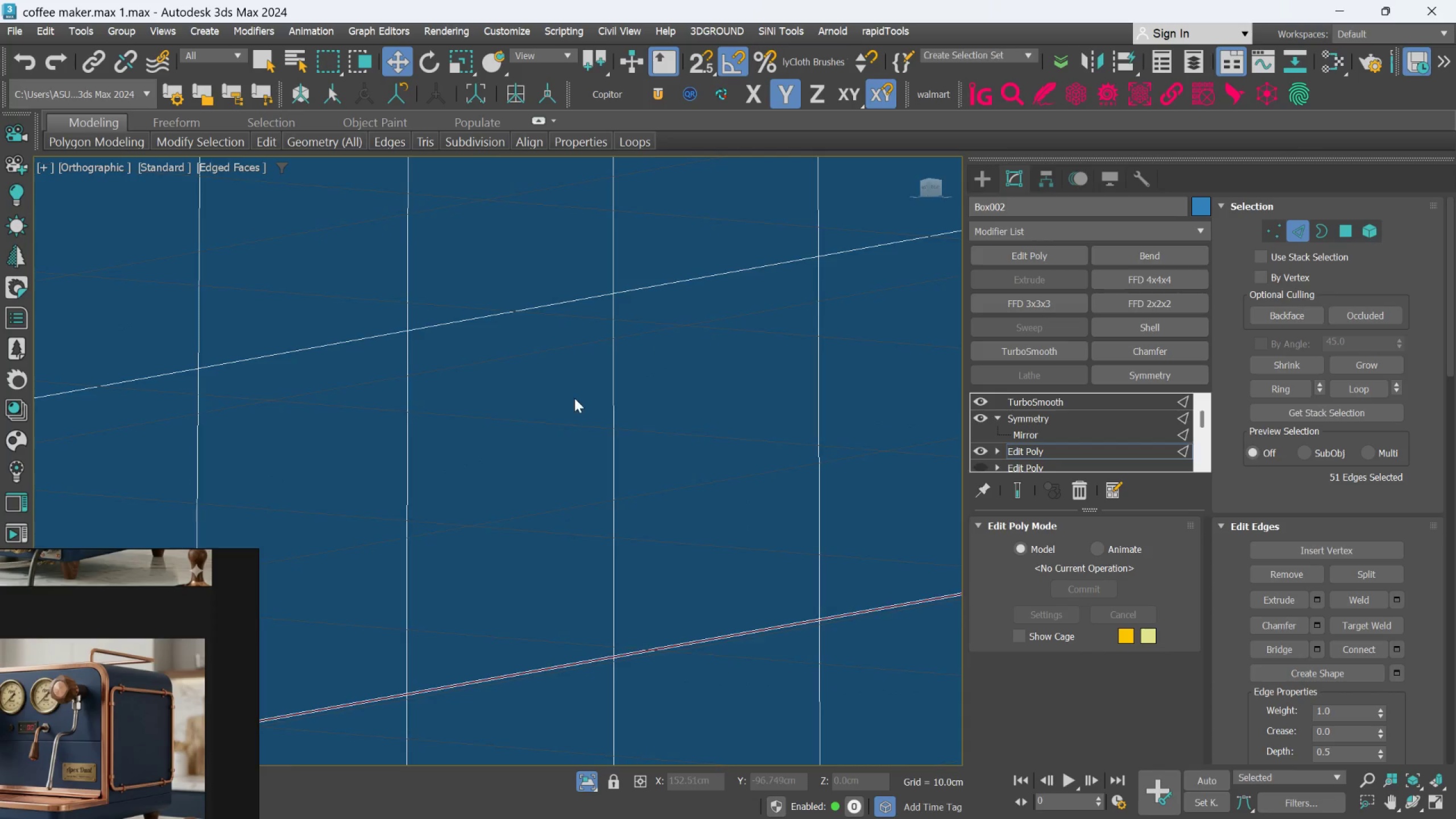 
scroll: coordinate [451, 362], scroll_direction: up, amount: 4.0
 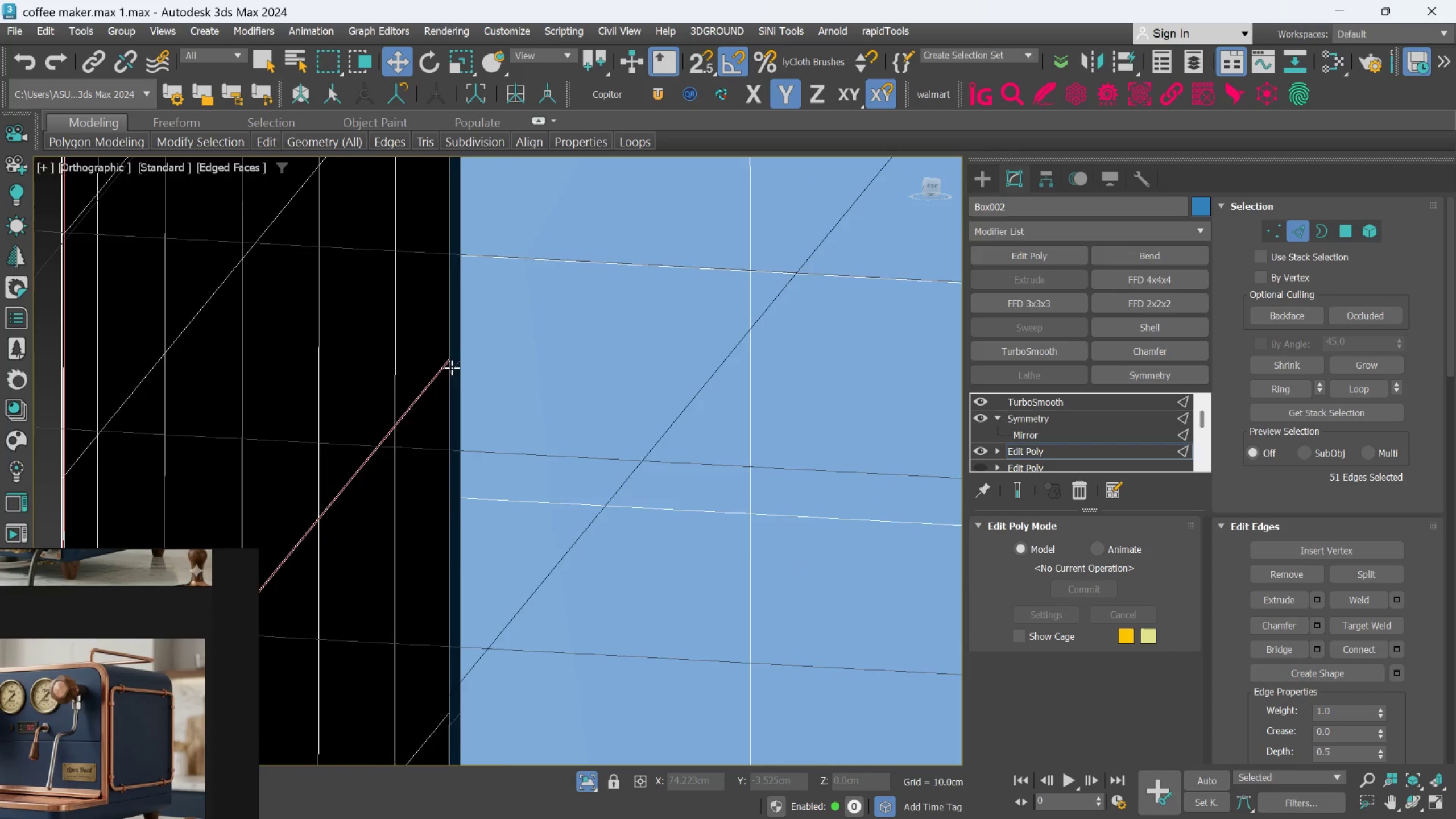 
hold_key(key=AltLeft, duration=0.46)
 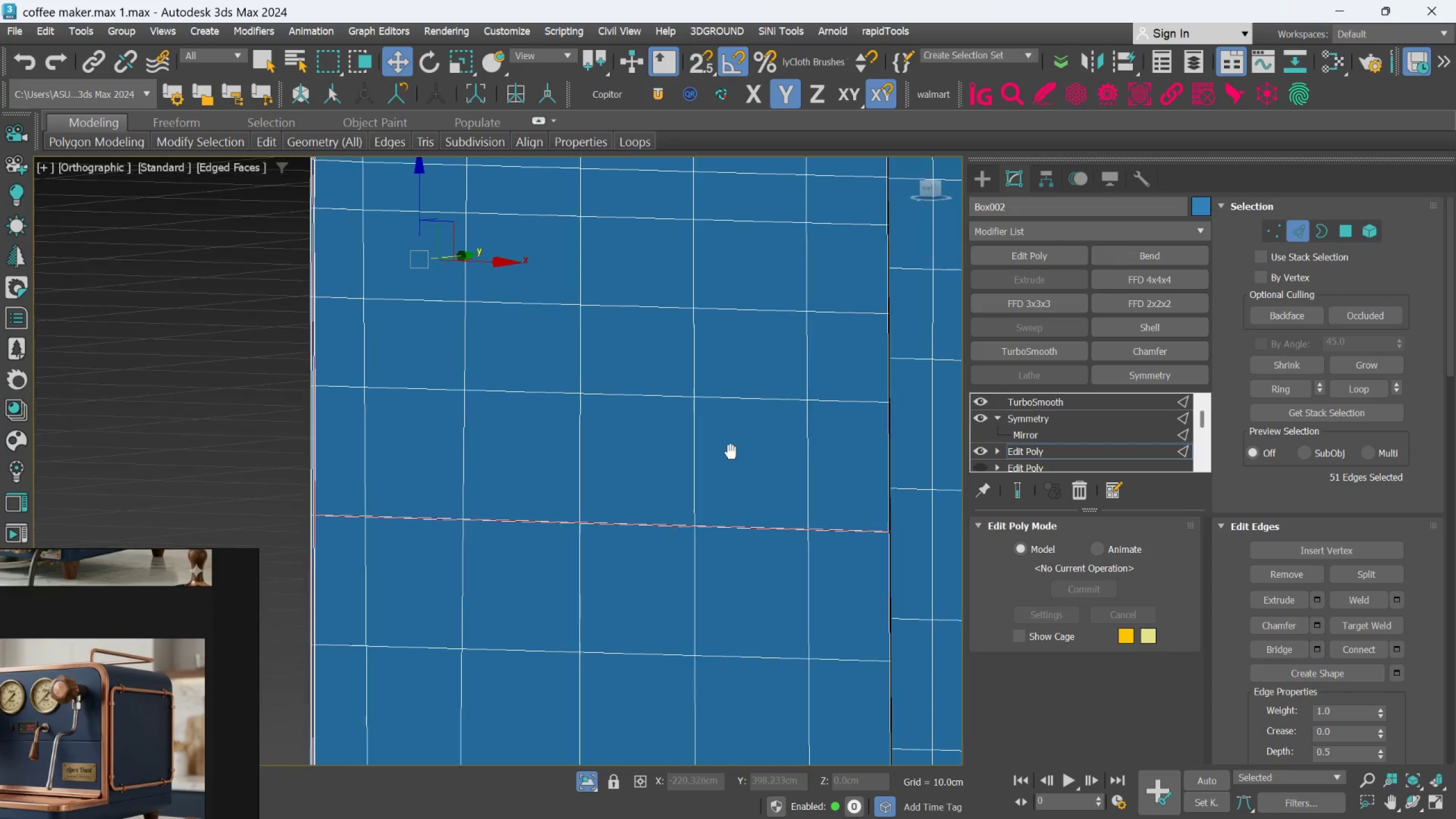 
scroll: coordinate [579, 403], scroll_direction: down, amount: 3.0
 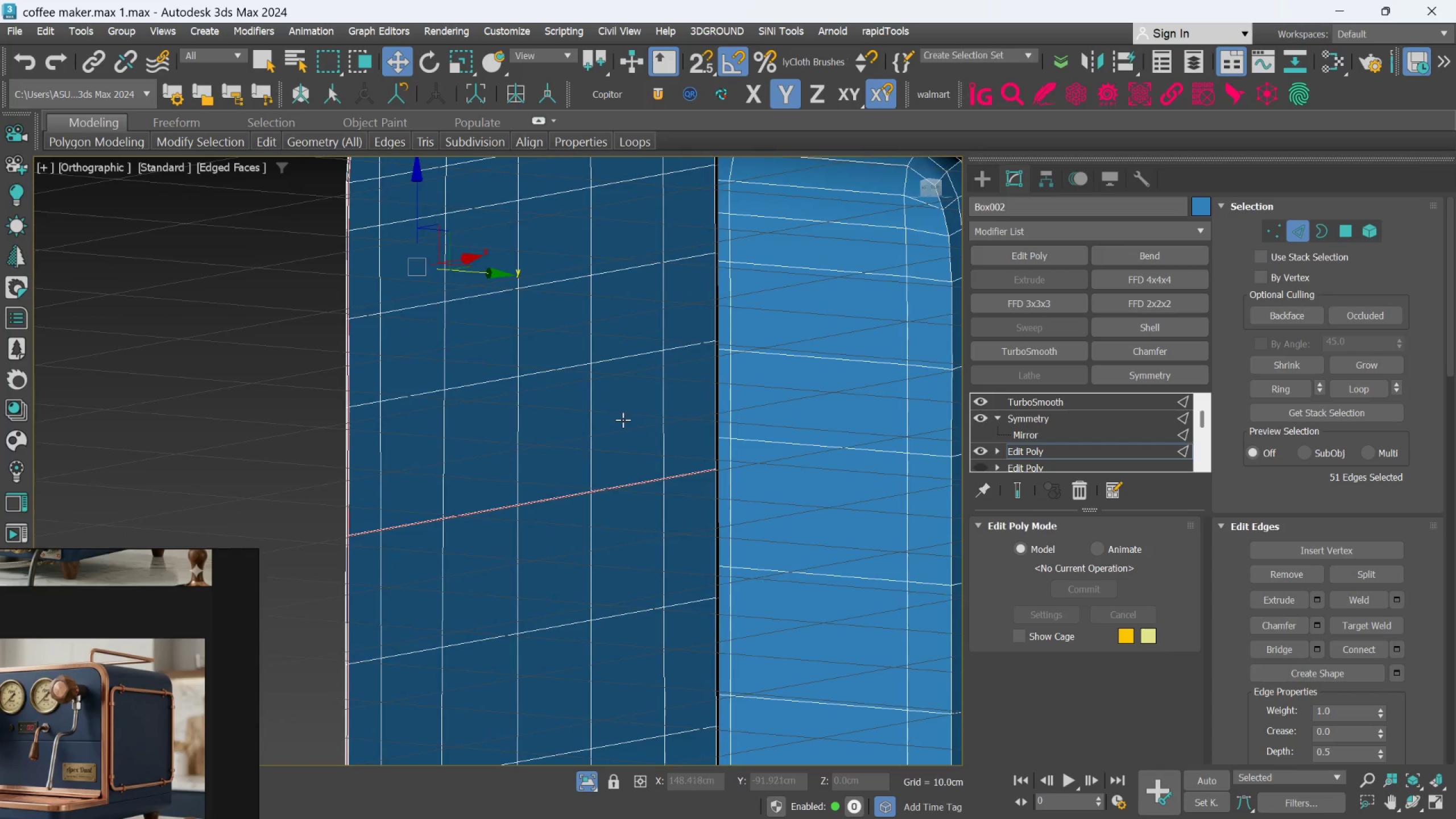 
hold_key(key=AltLeft, duration=0.47)
 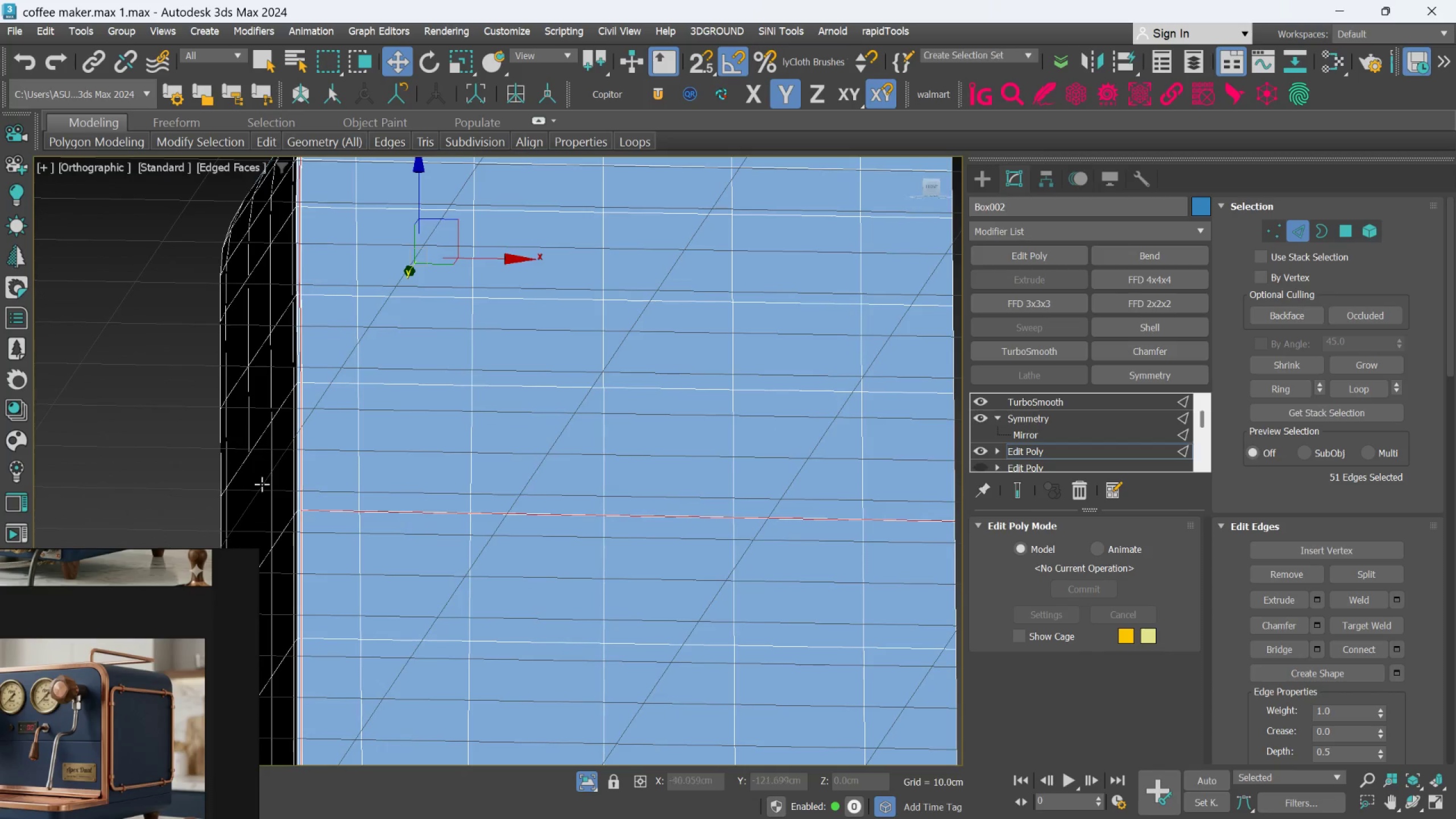 
scroll: coordinate [288, 537], scroll_direction: up, amount: 8.0
 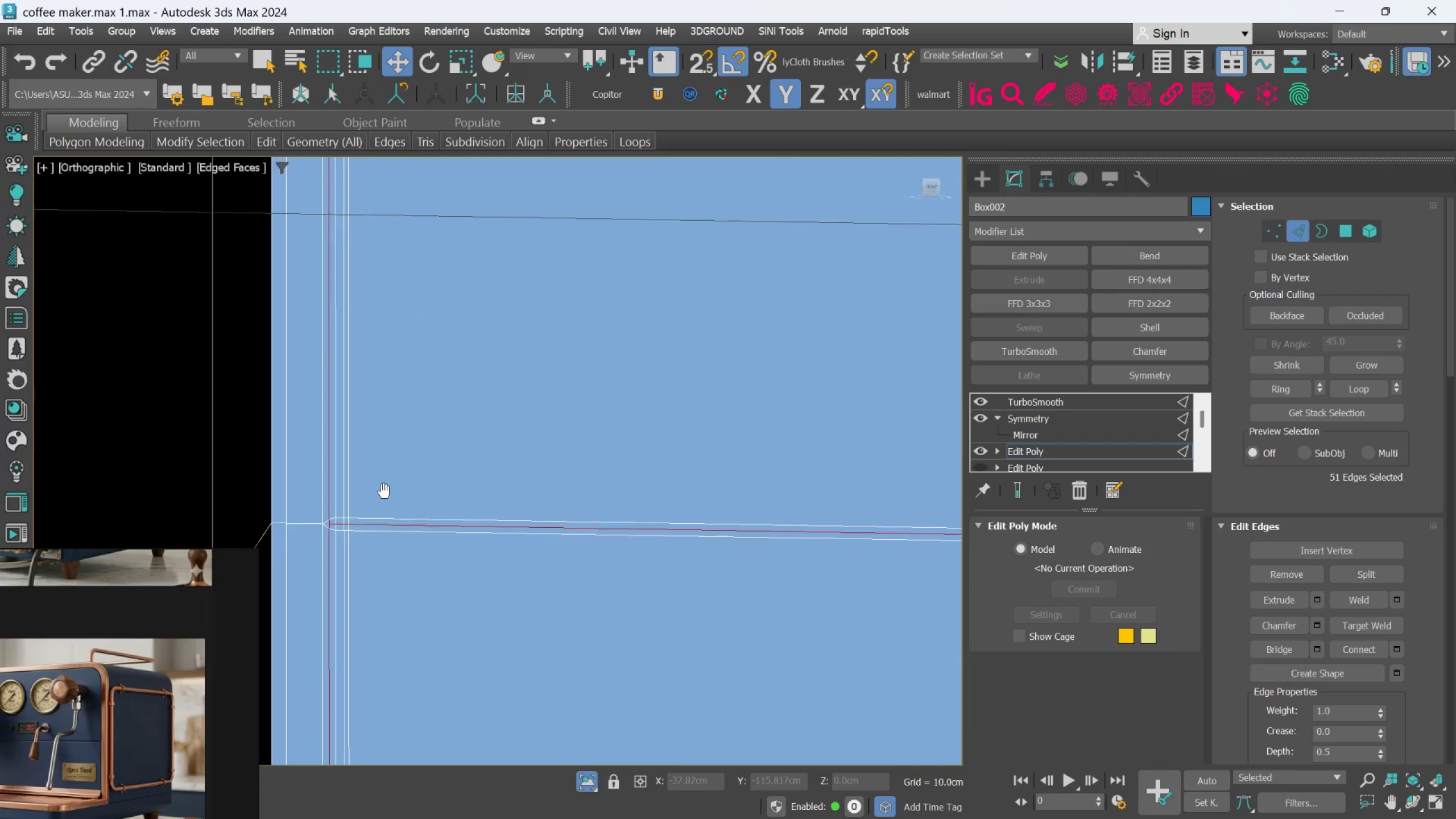 
key(Alt+AltLeft)
 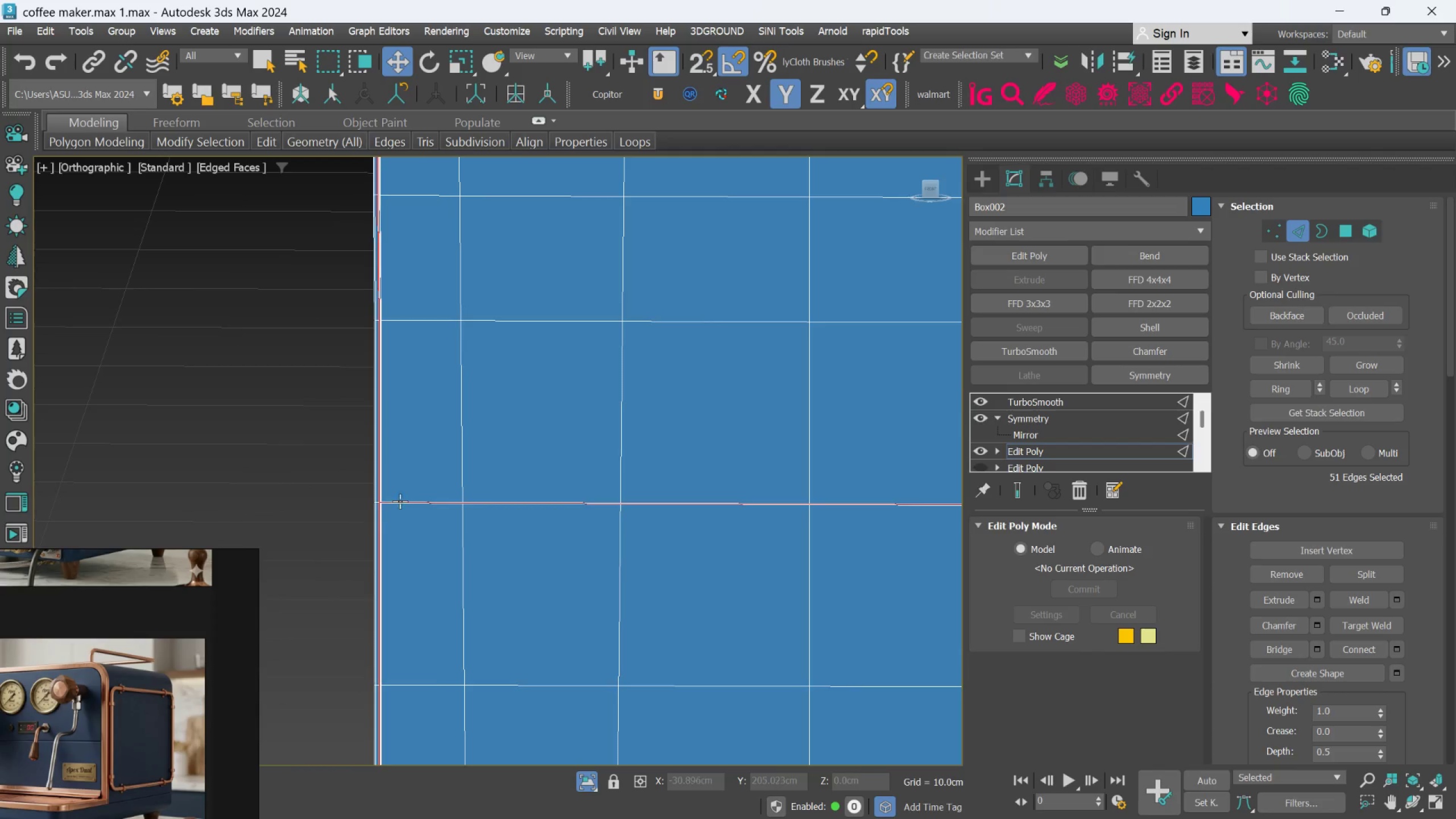 
scroll: coordinate [407, 498], scroll_direction: down, amount: 9.0
 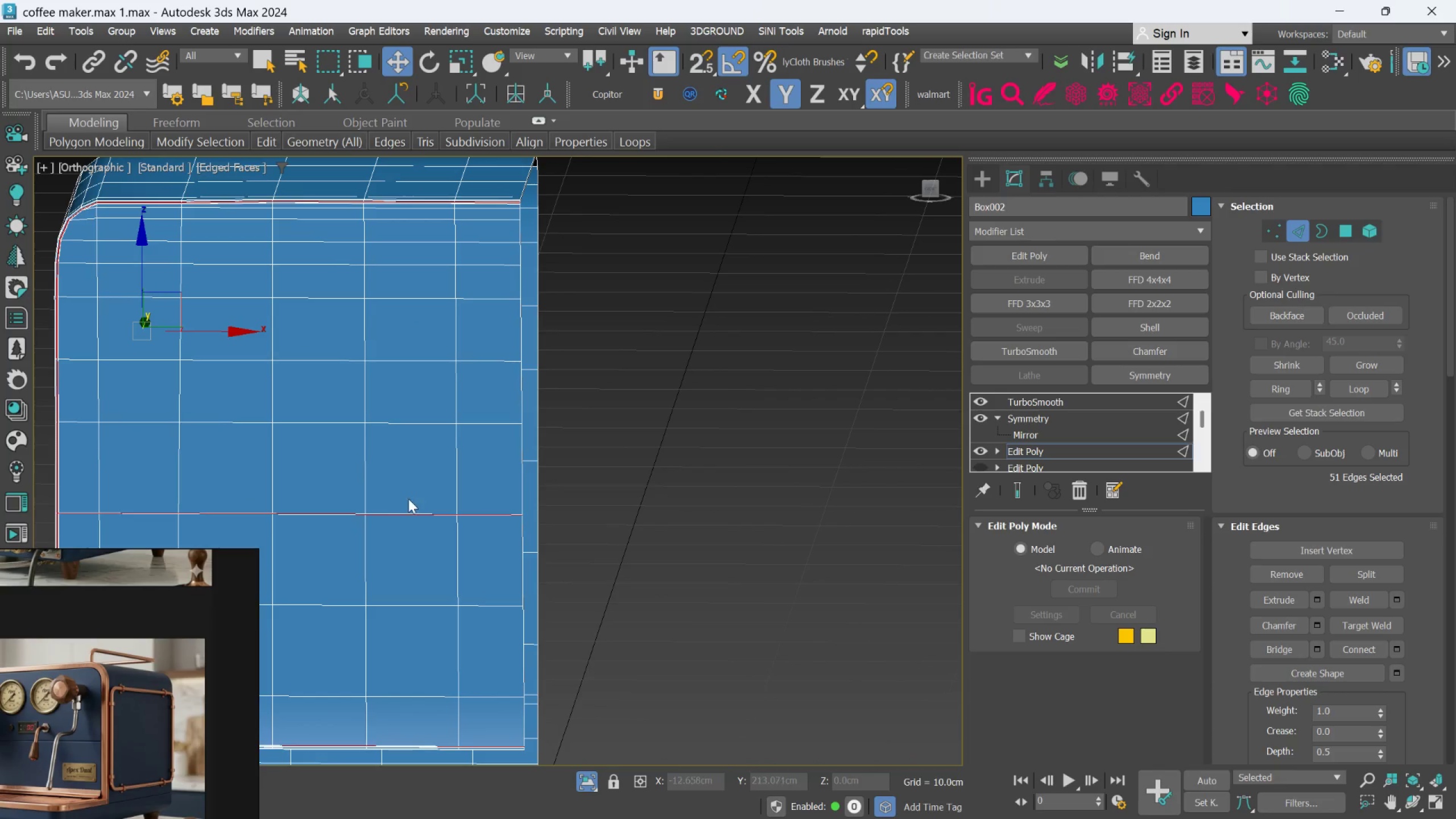 
key(Alt+AltLeft)
 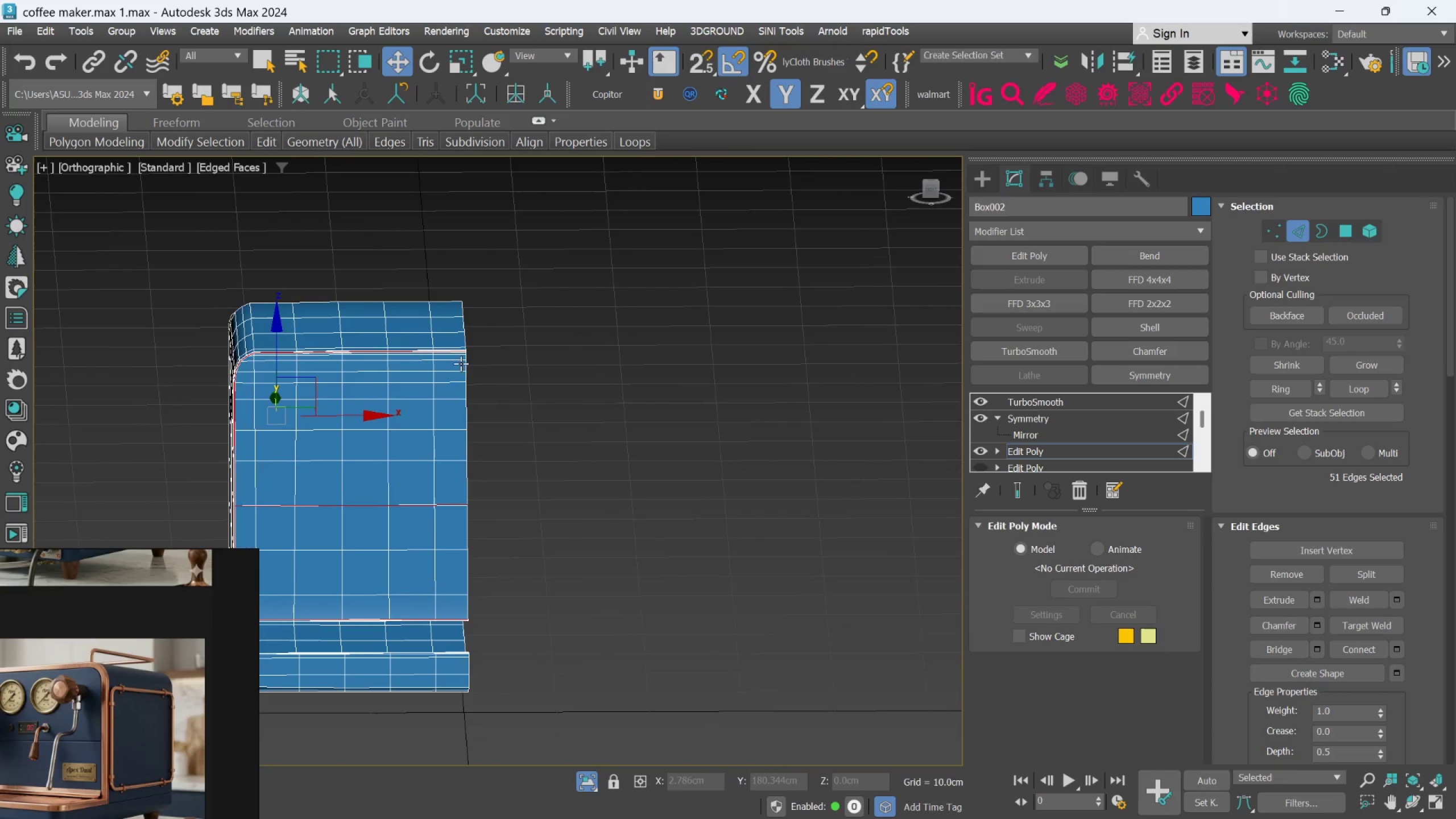 
scroll: coordinate [412, 499], scroll_direction: down, amount: 2.0
 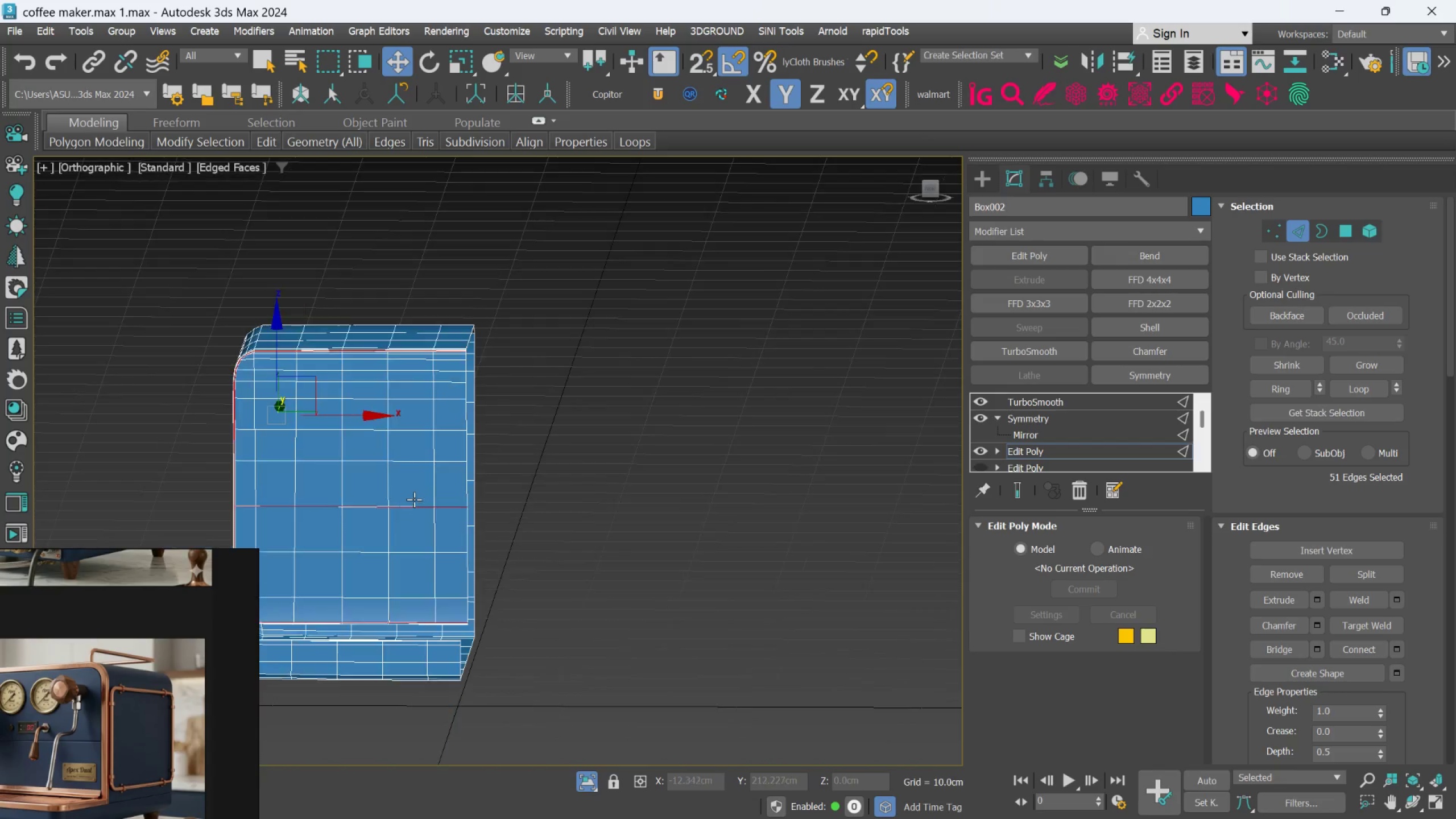 
scroll: coordinate [427, 398], scroll_direction: up, amount: 10.0
 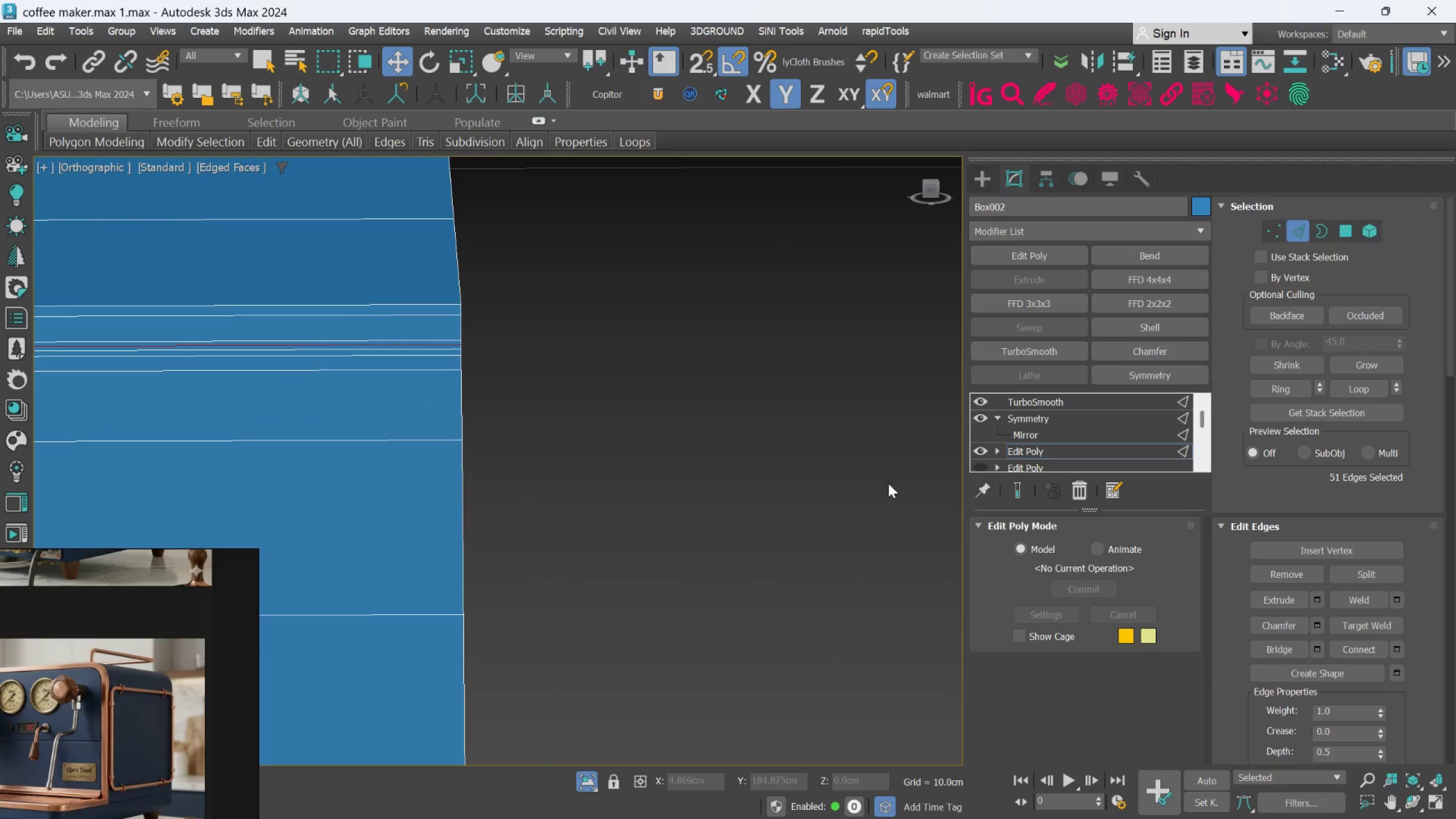 
scroll: coordinate [900, 504], scroll_direction: down, amount: 1.0
 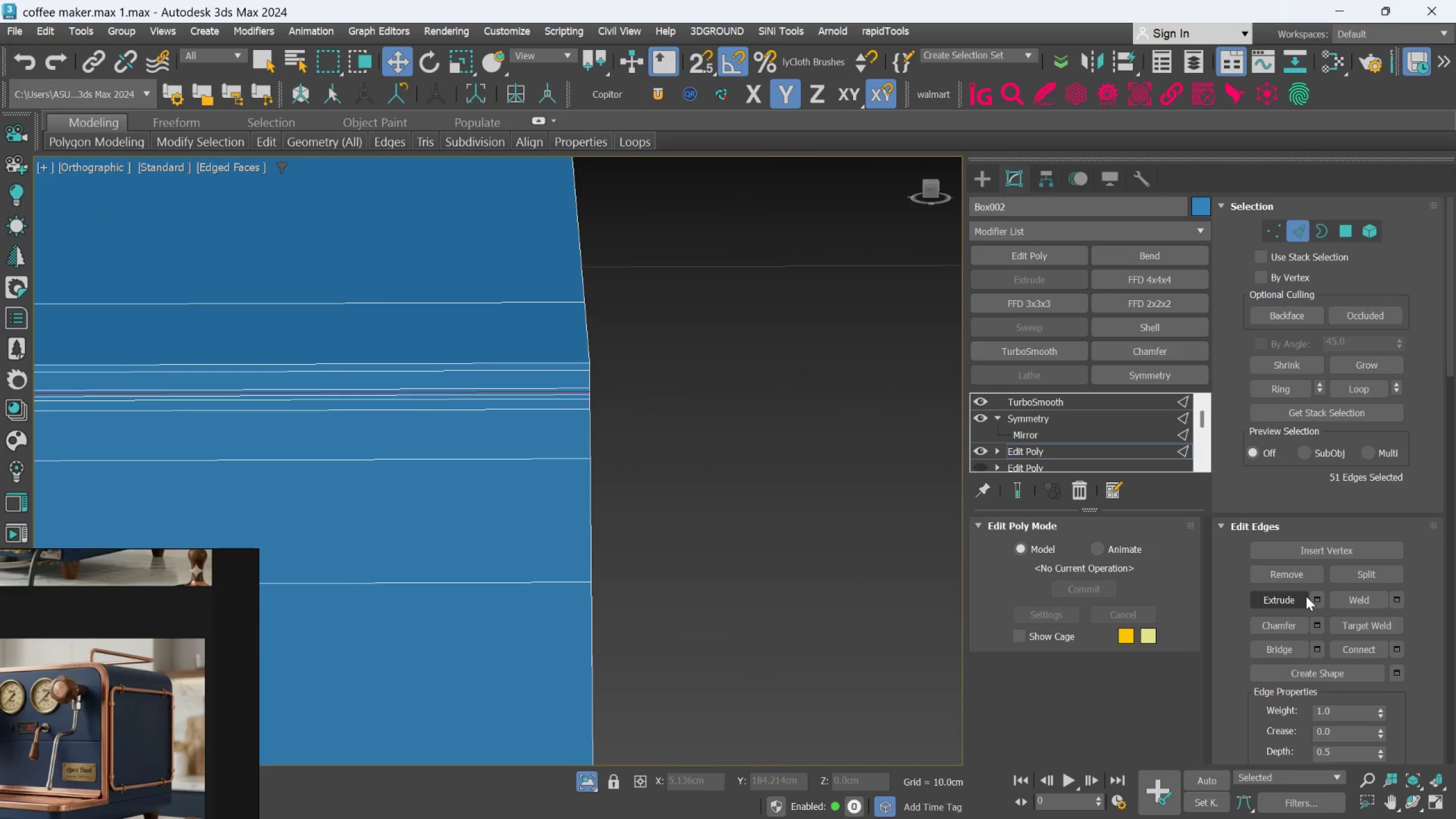 
left_click([1317, 596])
 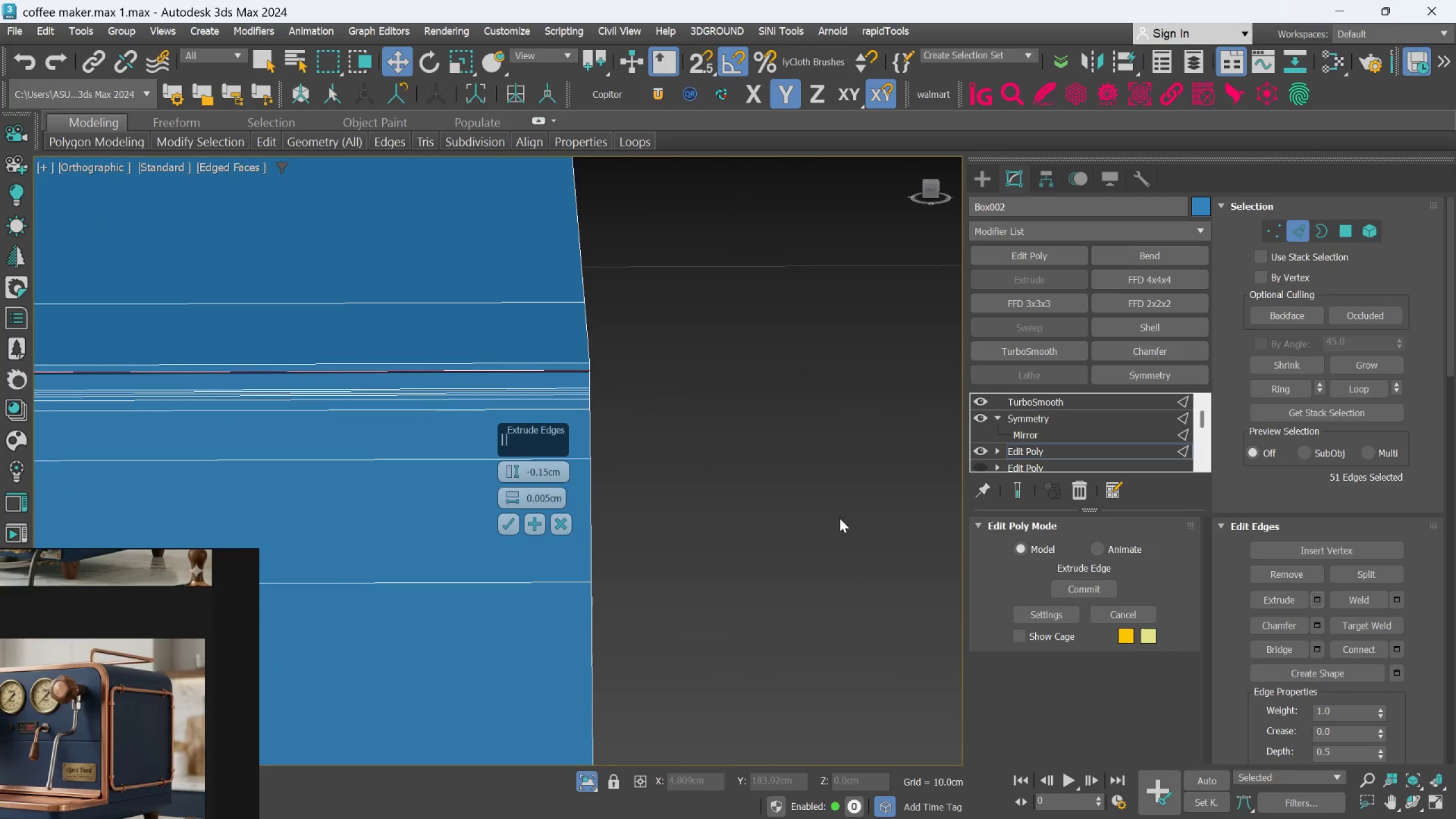 
scroll: coordinate [610, 399], scroll_direction: up, amount: 11.0
 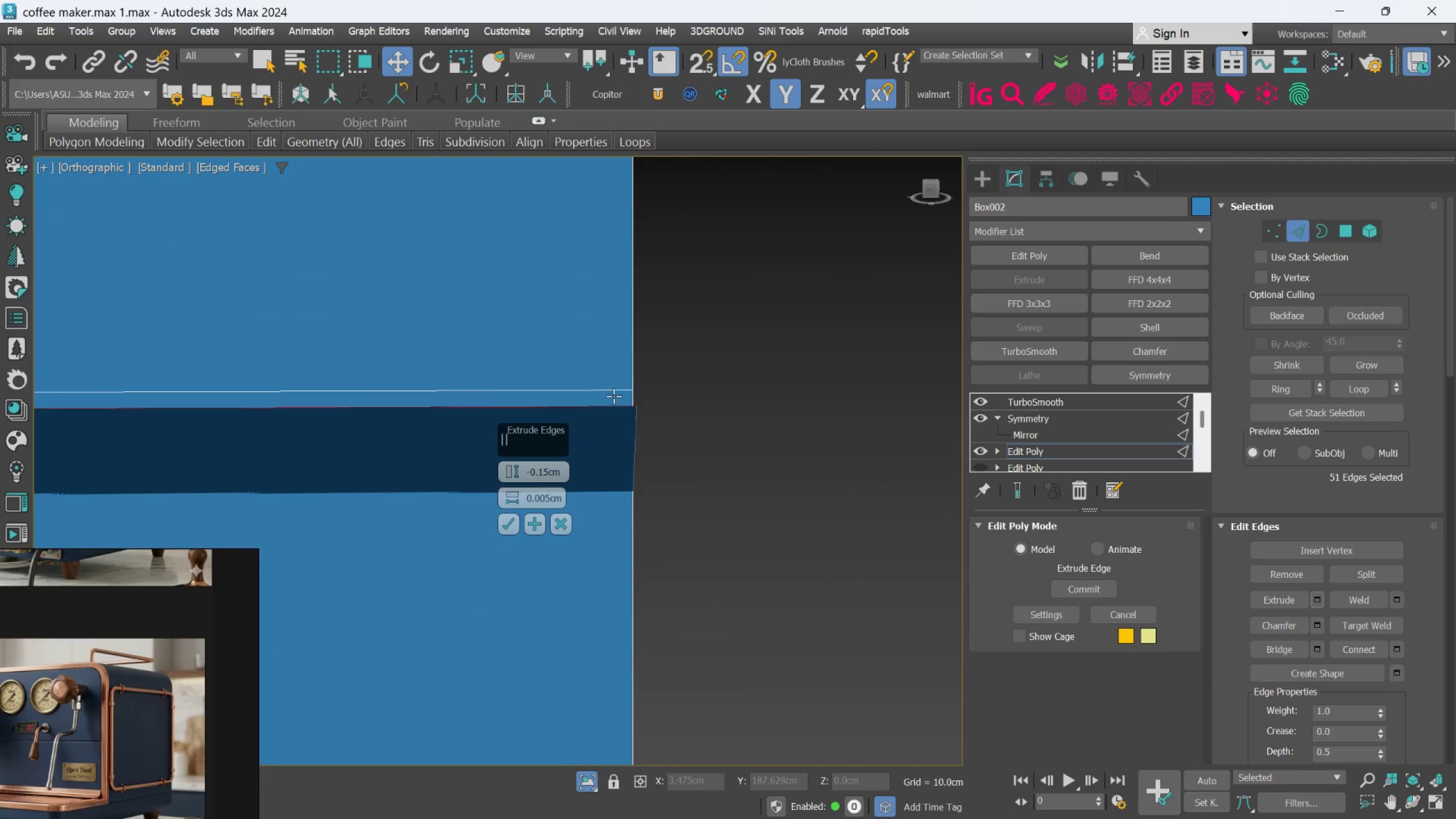 
hold_key(key=AltLeft, duration=0.44)
middle_click([615, 401])
 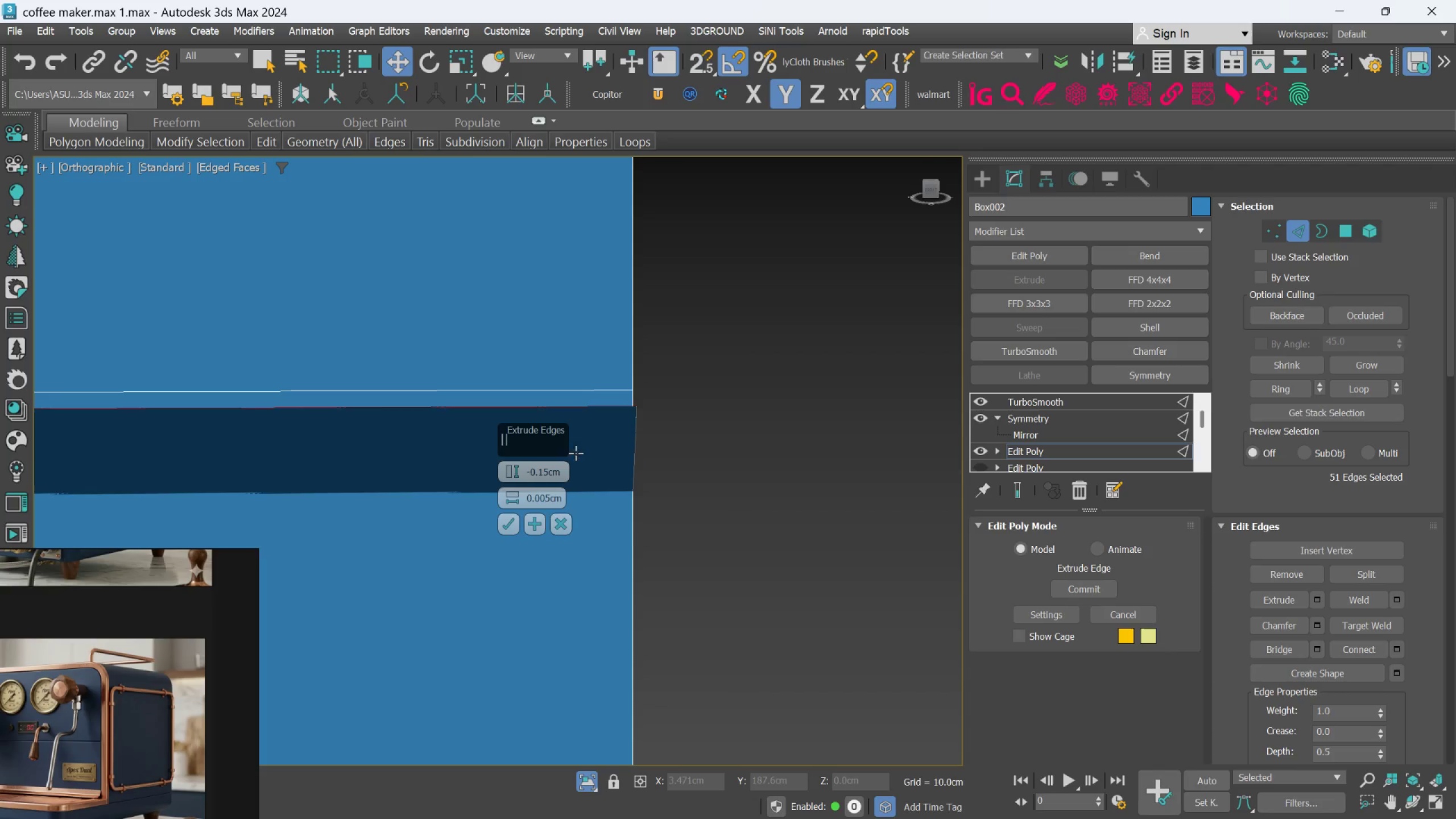 
hold_key(key=AltLeft, duration=0.49)
 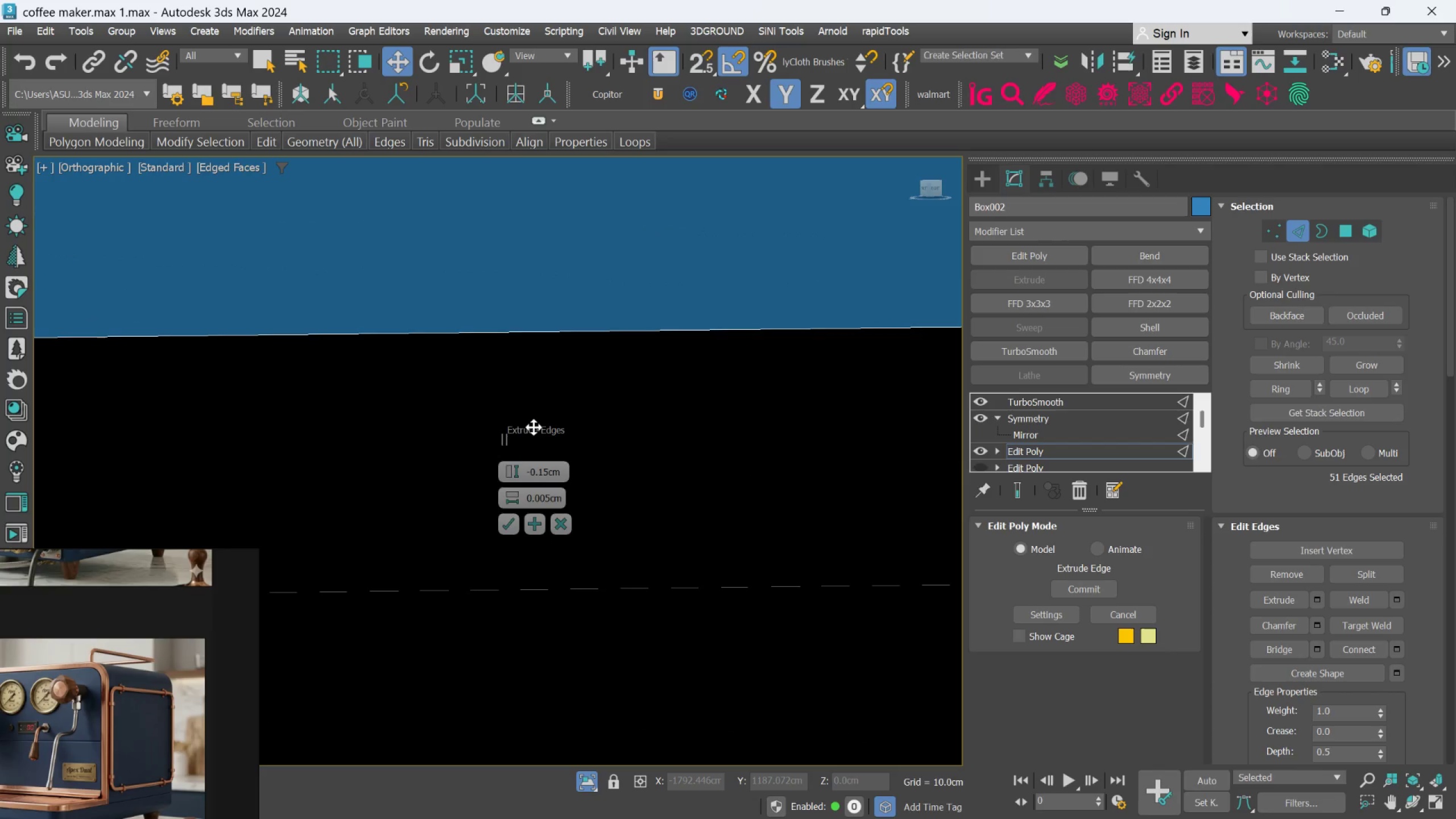 
scroll: coordinate [585, 450], scroll_direction: down, amount: 13.0
 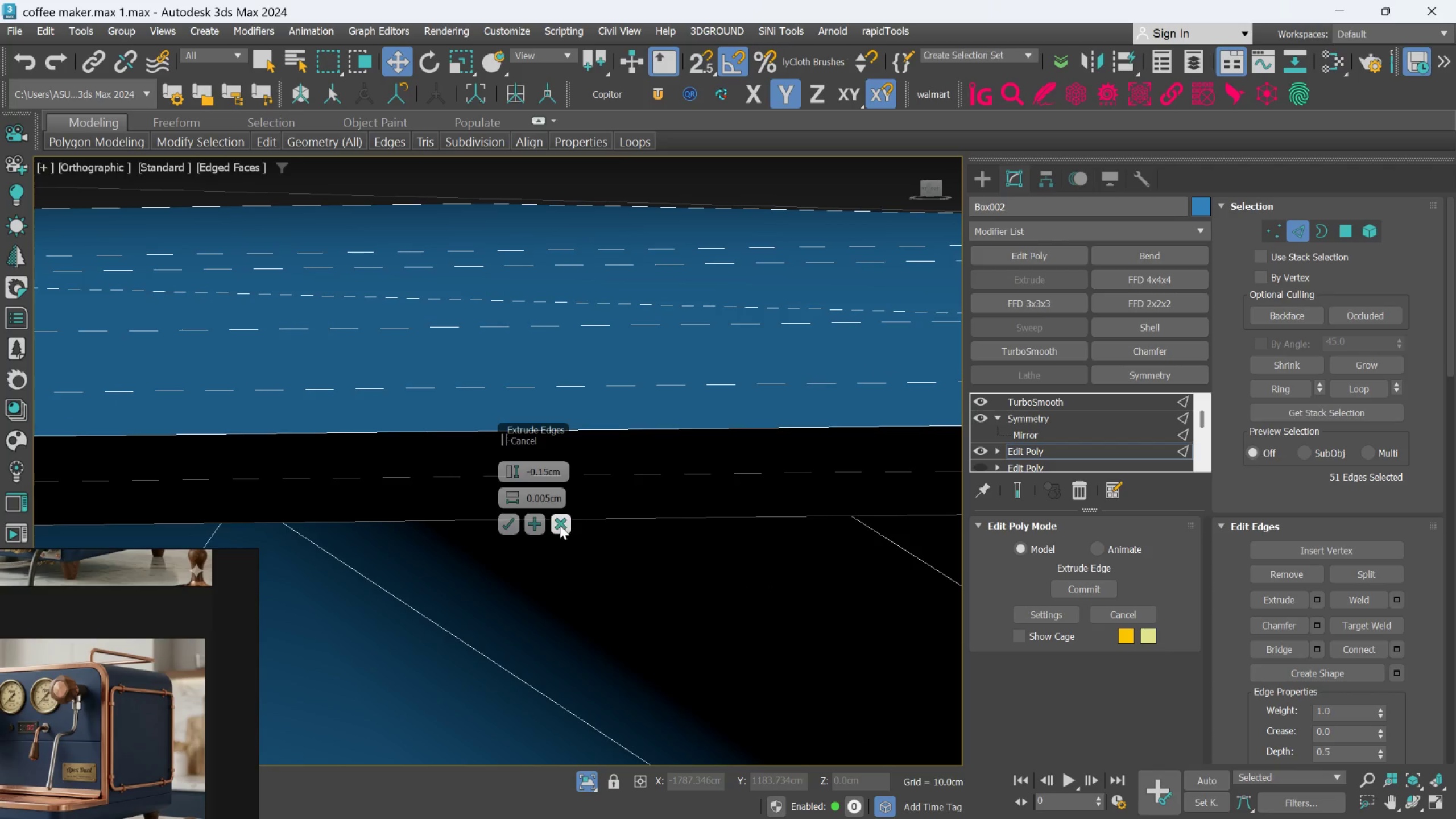 
hold_key(key=AltLeft, duration=0.36)
 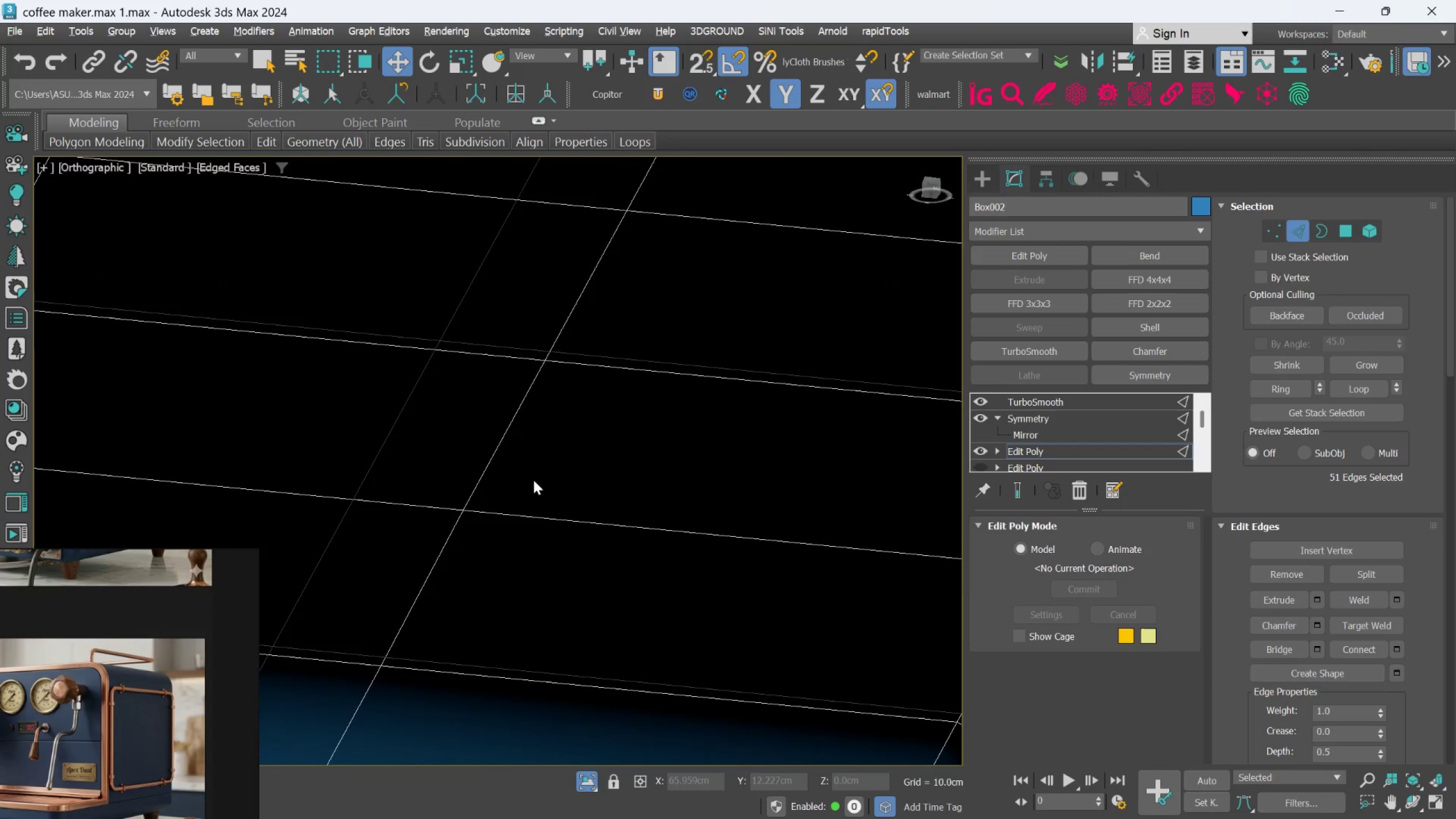 
scroll: coordinate [533, 480], scroll_direction: down, amount: 11.0
 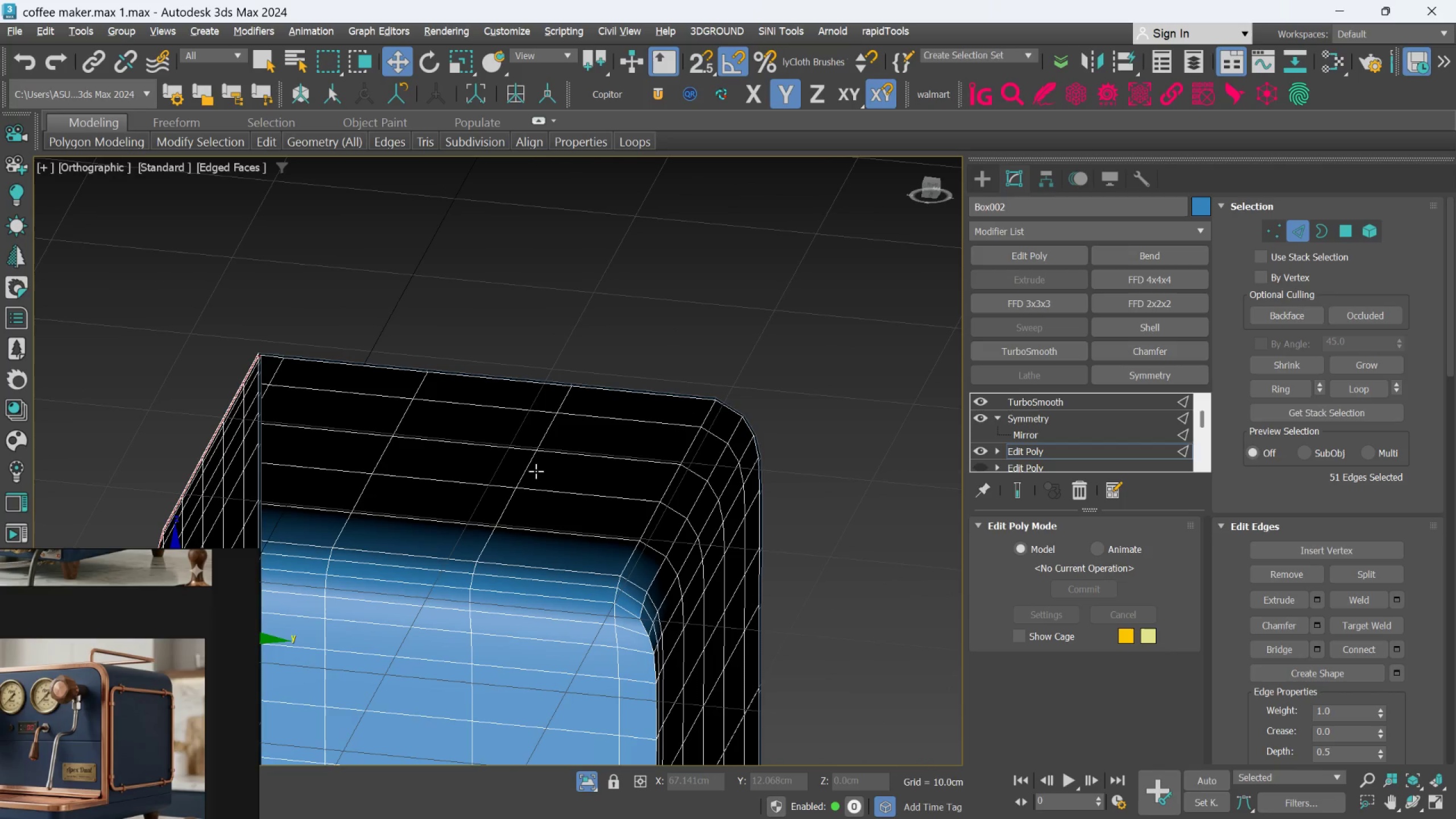 
key(F3)
 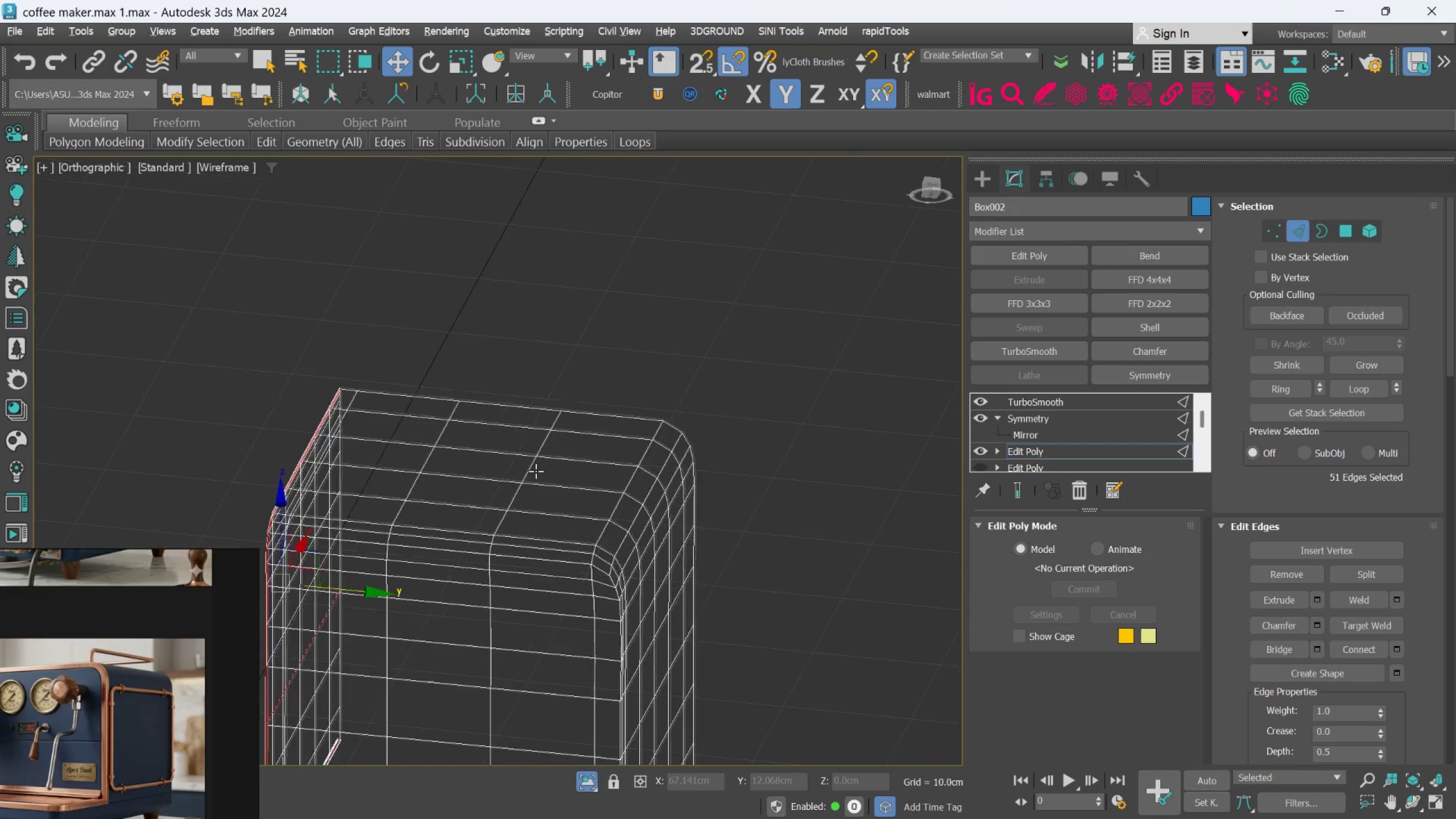 
scroll: coordinate [536, 471], scroll_direction: down, amount: 5.0
 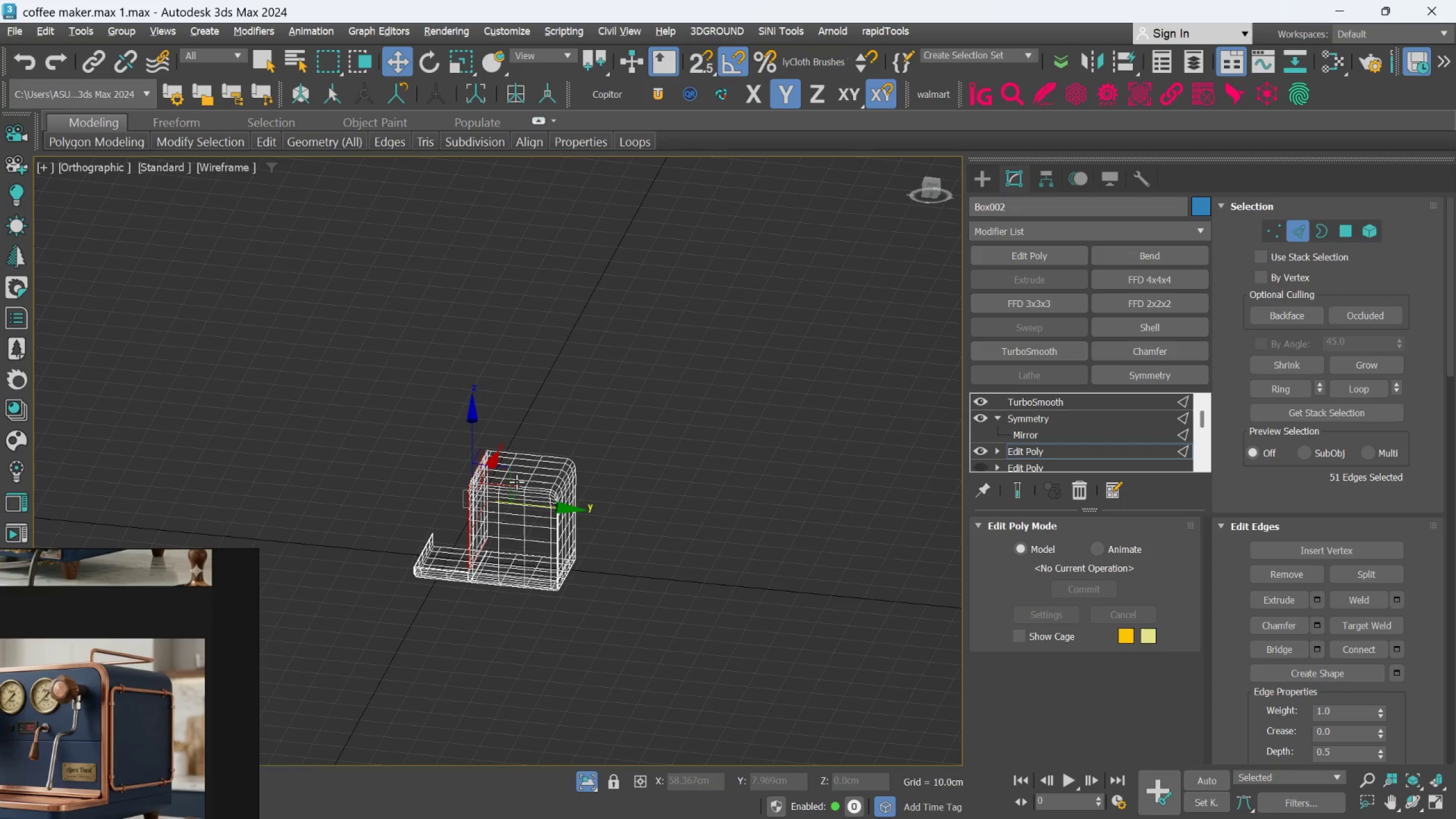 
hold_key(key=AltLeft, duration=0.4)
 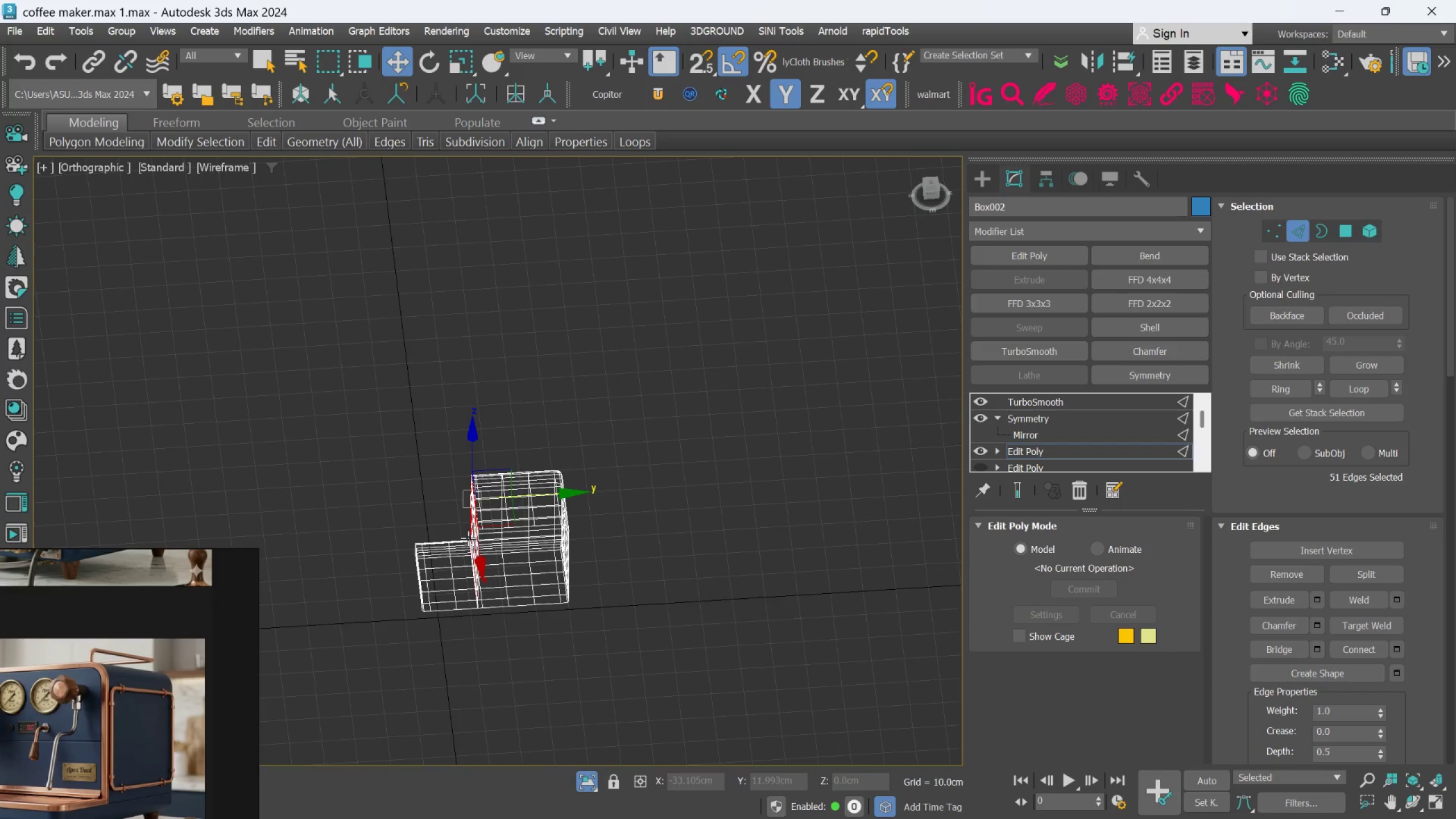 
hold_key(key=AltLeft, duration=1.53)
 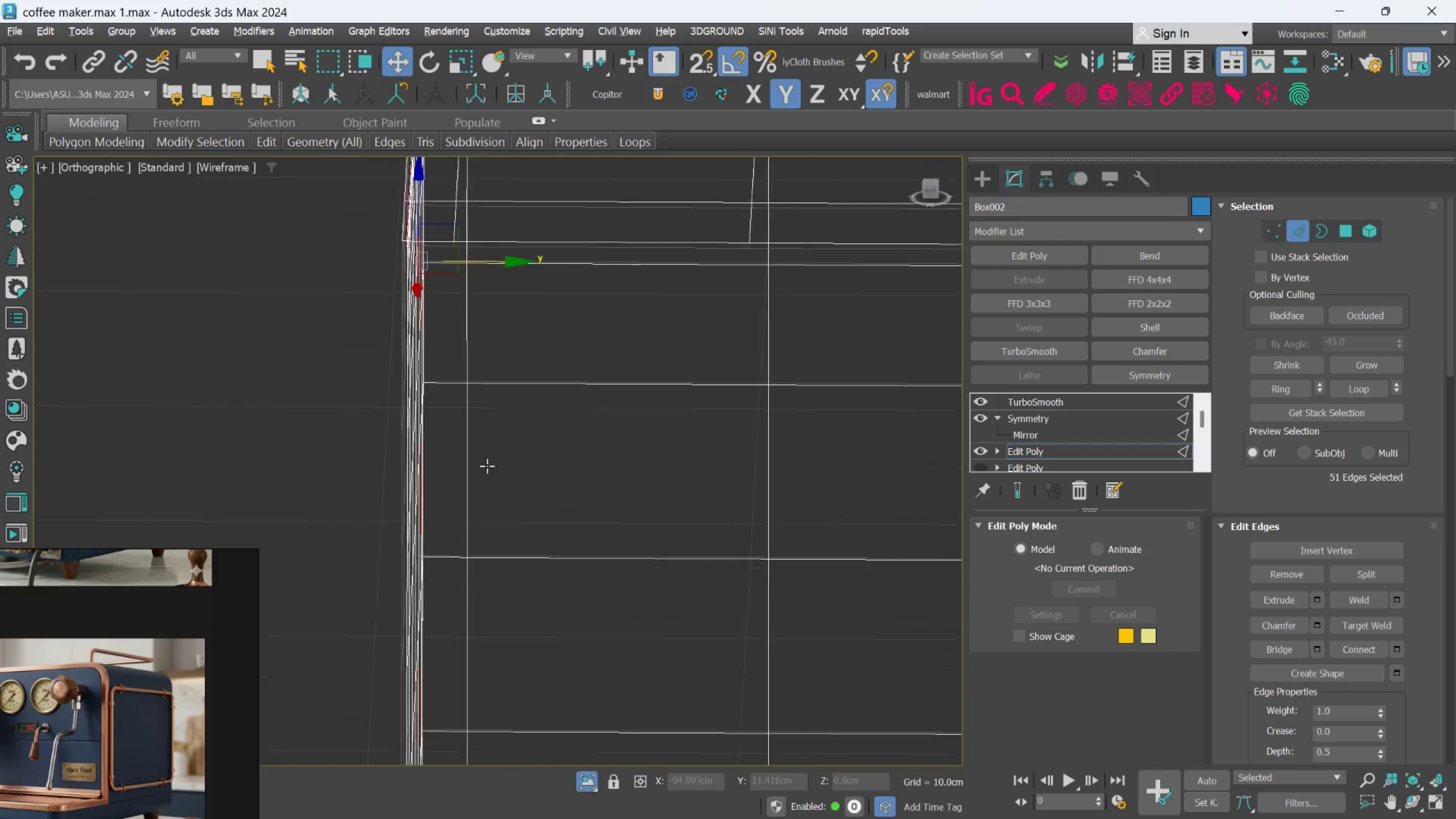 
scroll: coordinate [494, 496], scroll_direction: up, amount: 7.0
 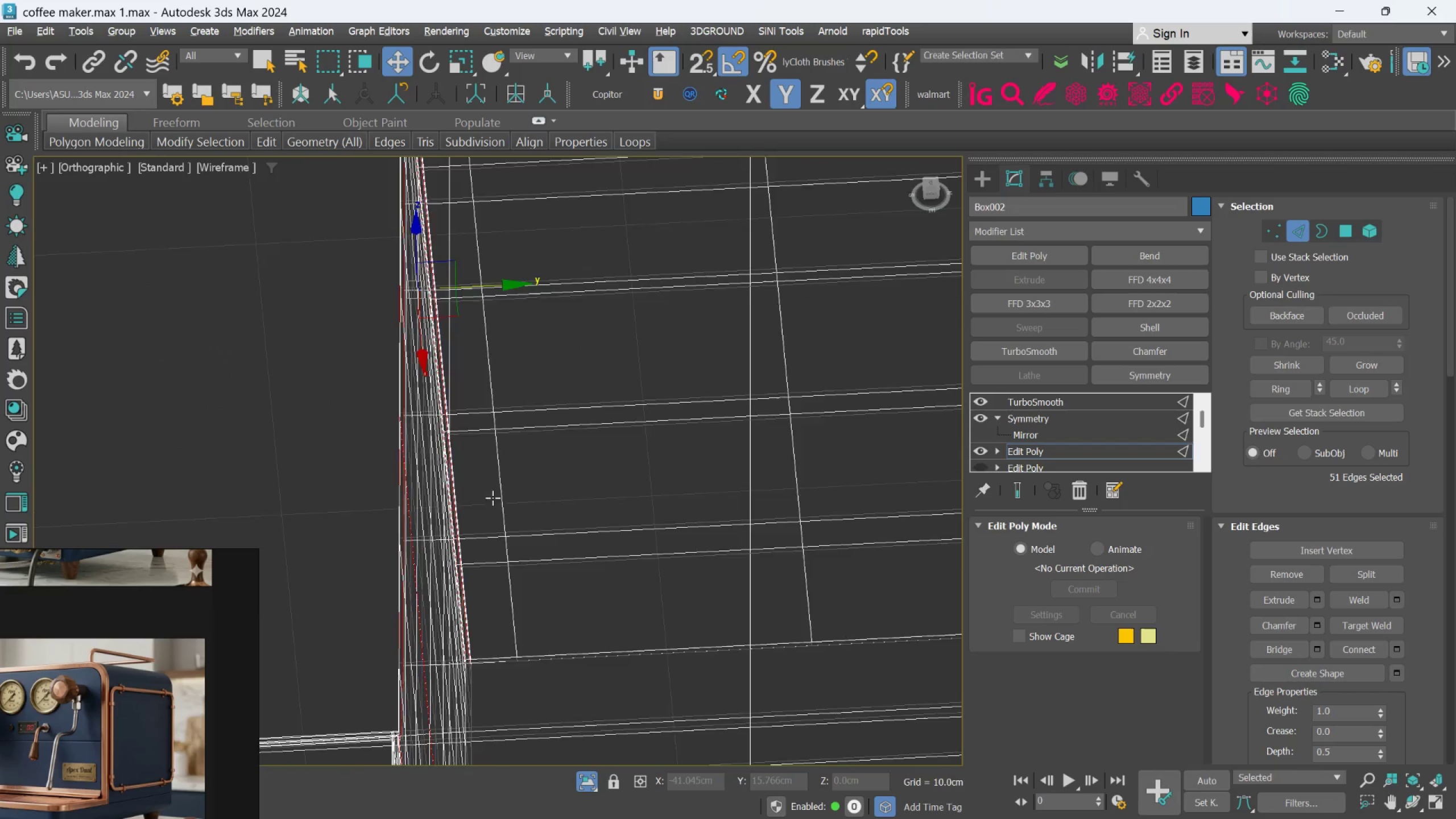 
hold_key(key=AltLeft, duration=0.86)
 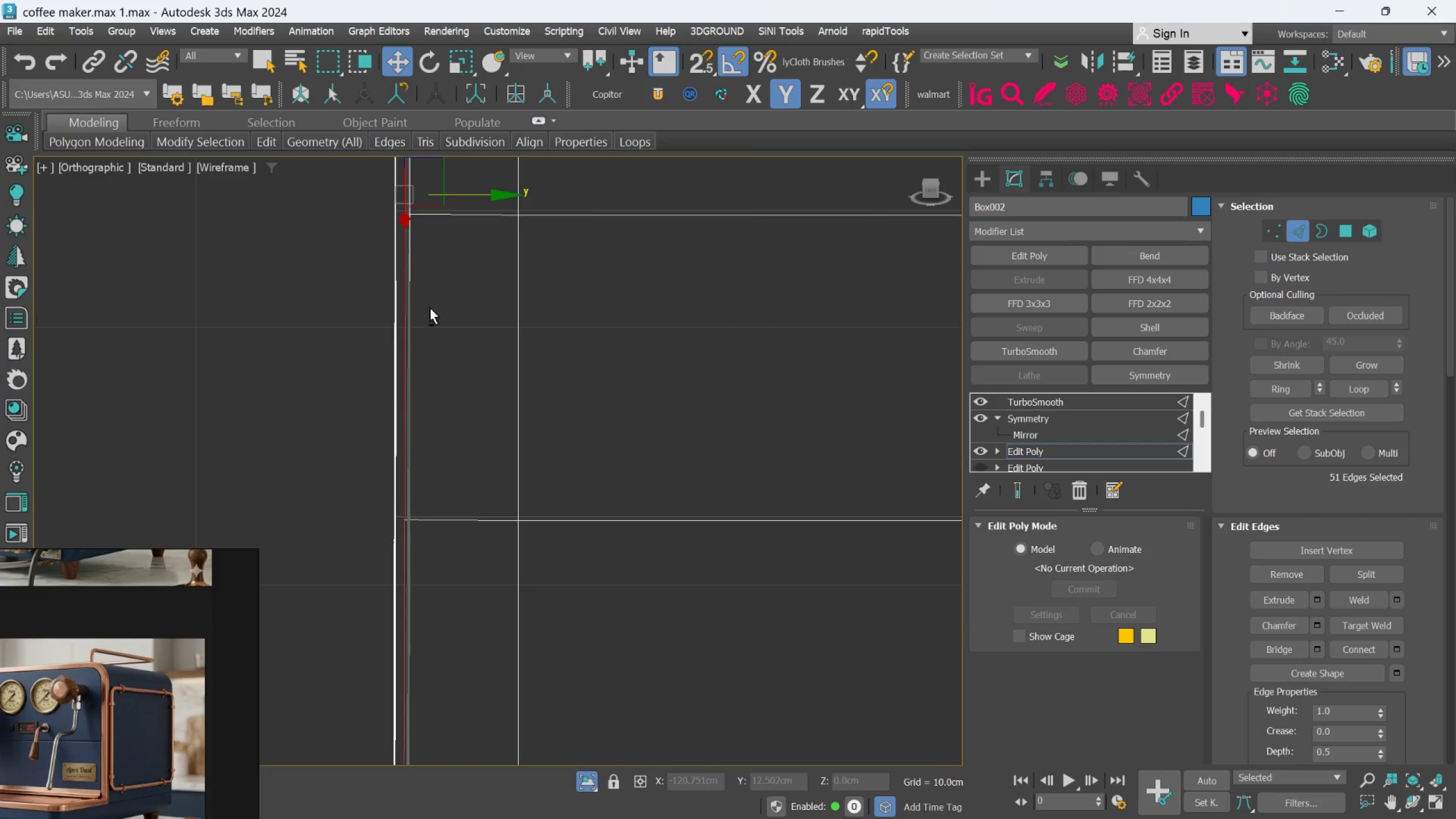 
hold_key(key=AltLeft, duration=0.51)
 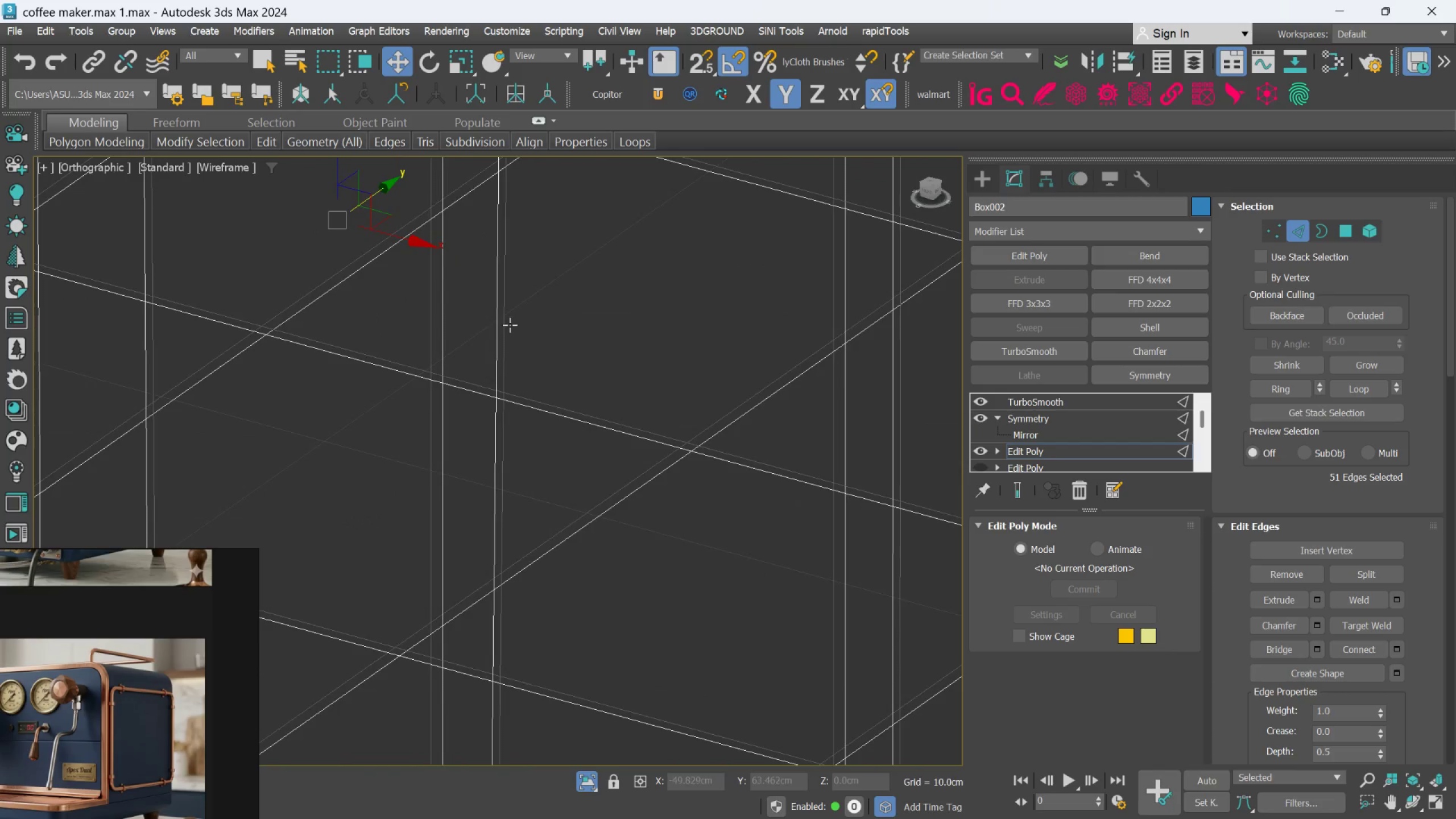 
scroll: coordinate [433, 315], scroll_direction: up, amount: 2.0
 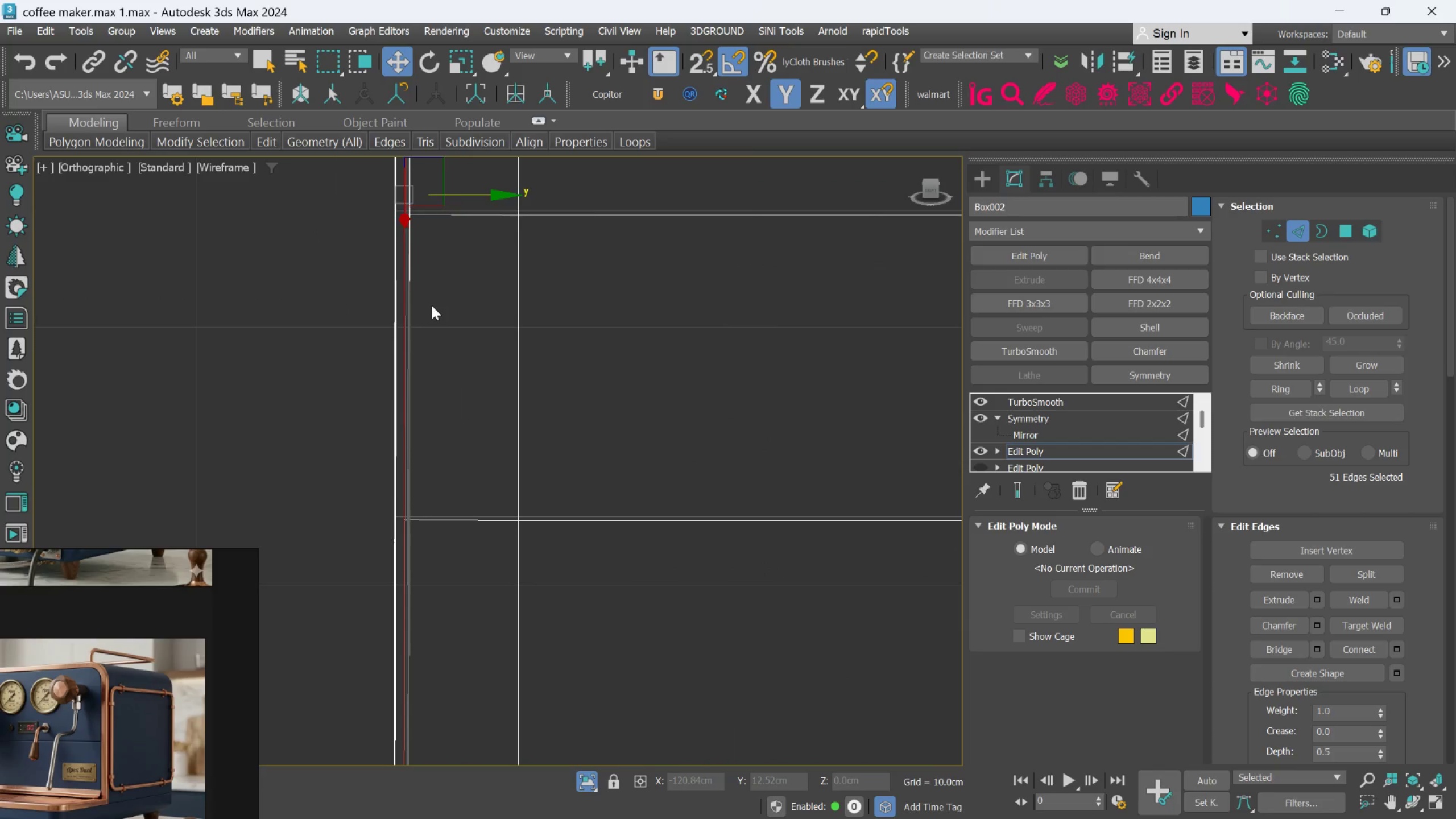 
hold_key(key=AltLeft, duration=0.47)
 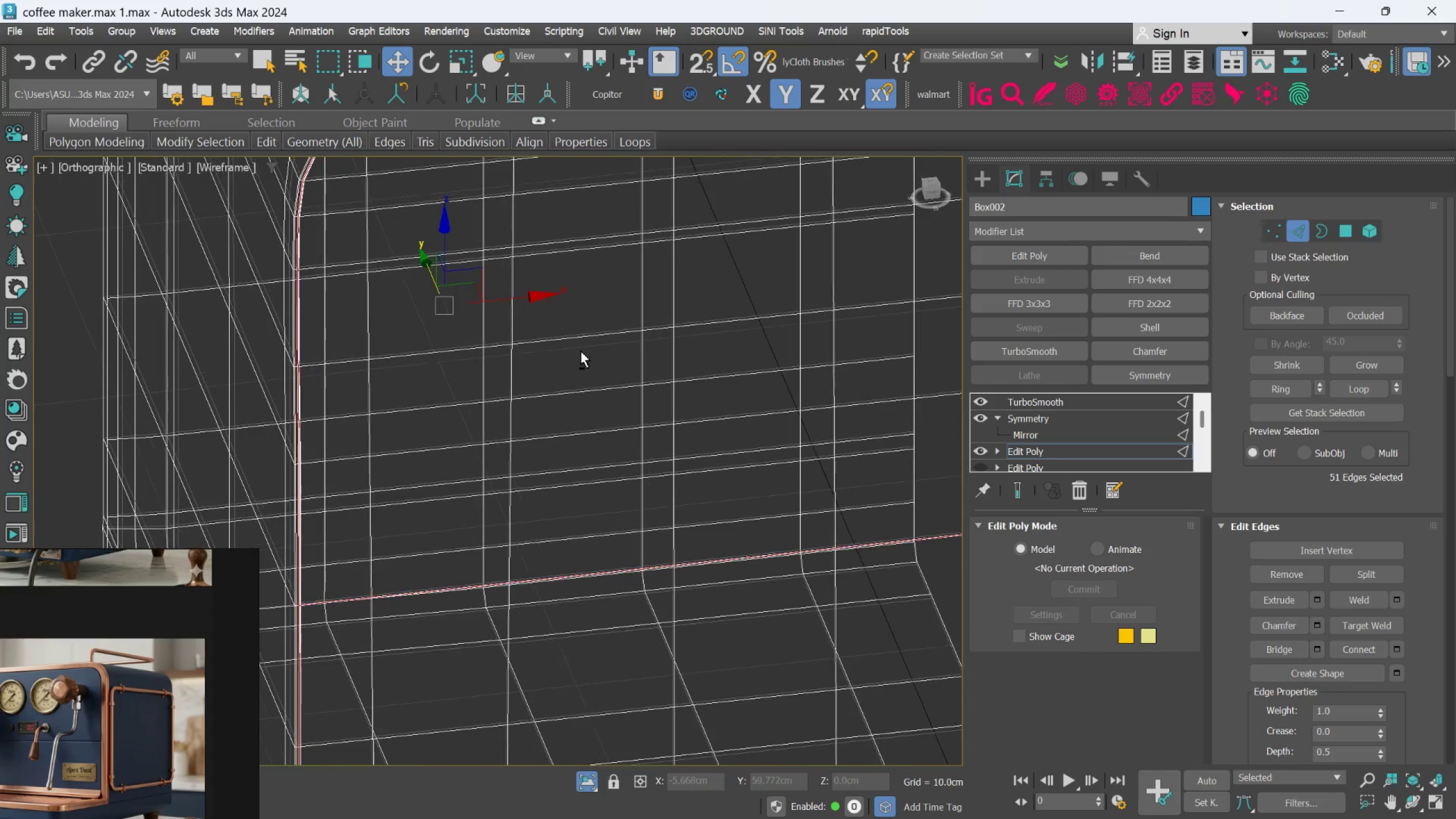 
scroll: coordinate [511, 334], scroll_direction: down, amount: 3.0
 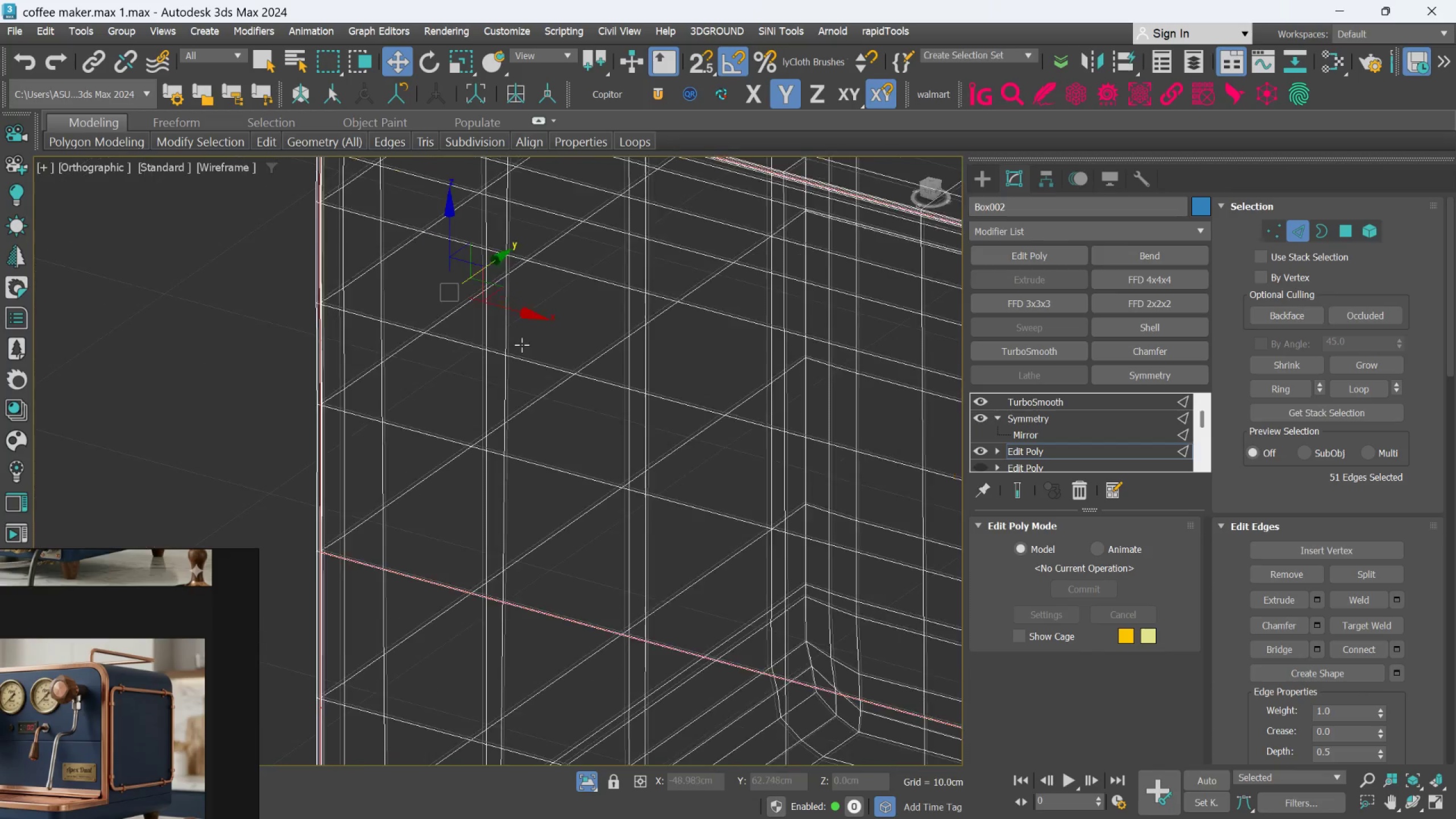 
key(Alt+AltLeft)
 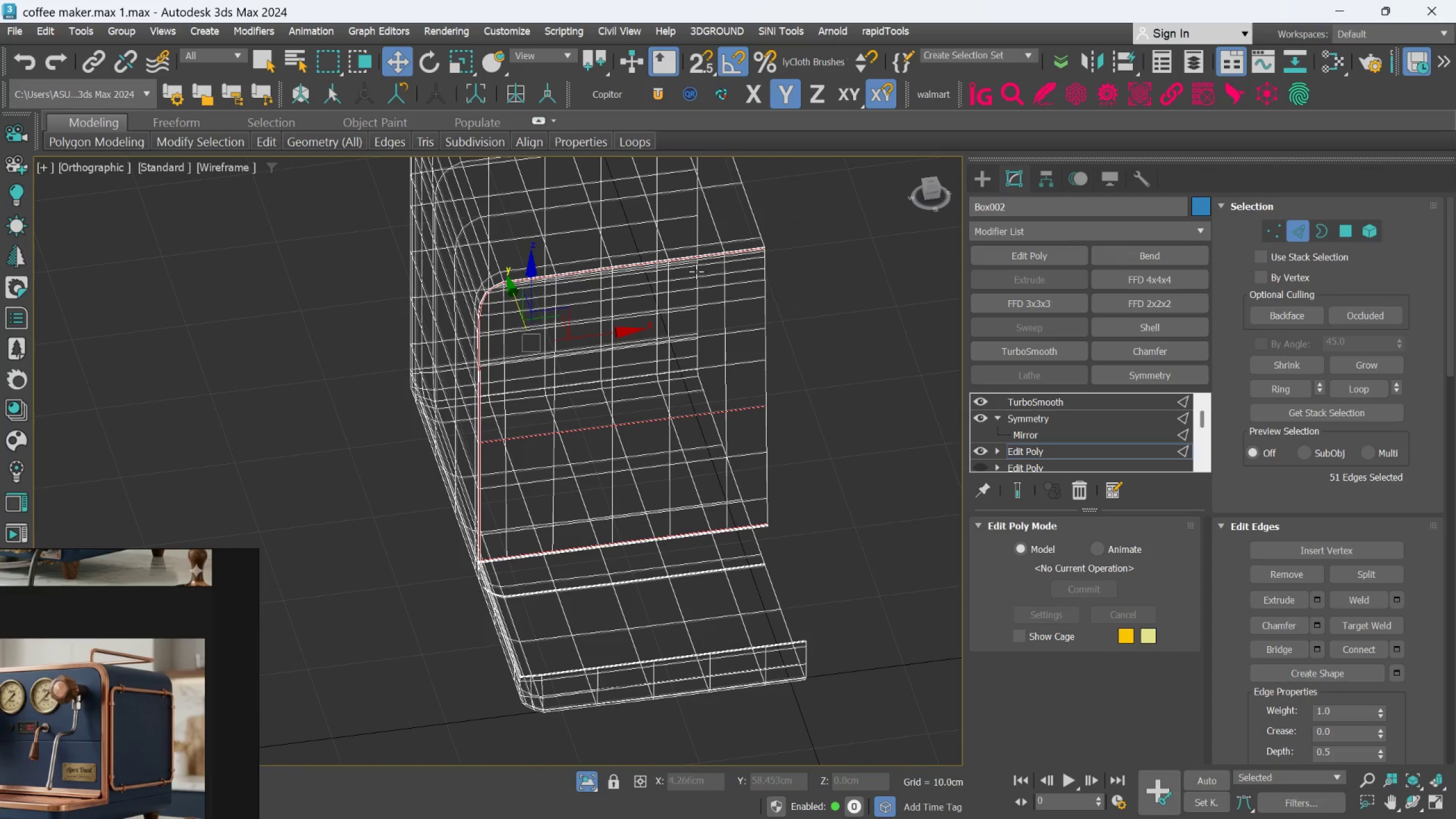 
scroll: coordinate [578, 359], scroll_direction: down, amount: 3.0
 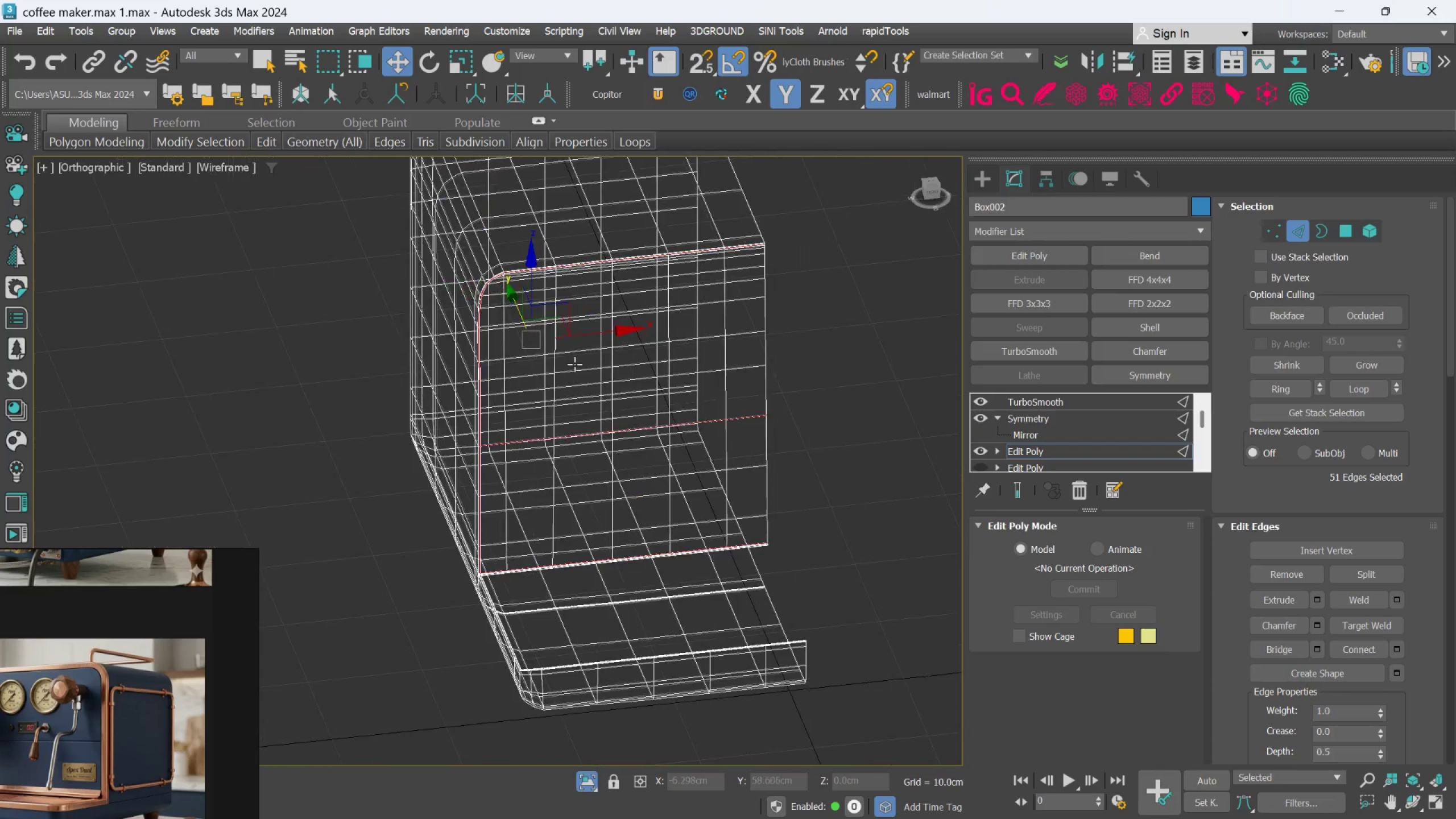 
scroll: coordinate [796, 300], scroll_direction: up, amount: 12.0
 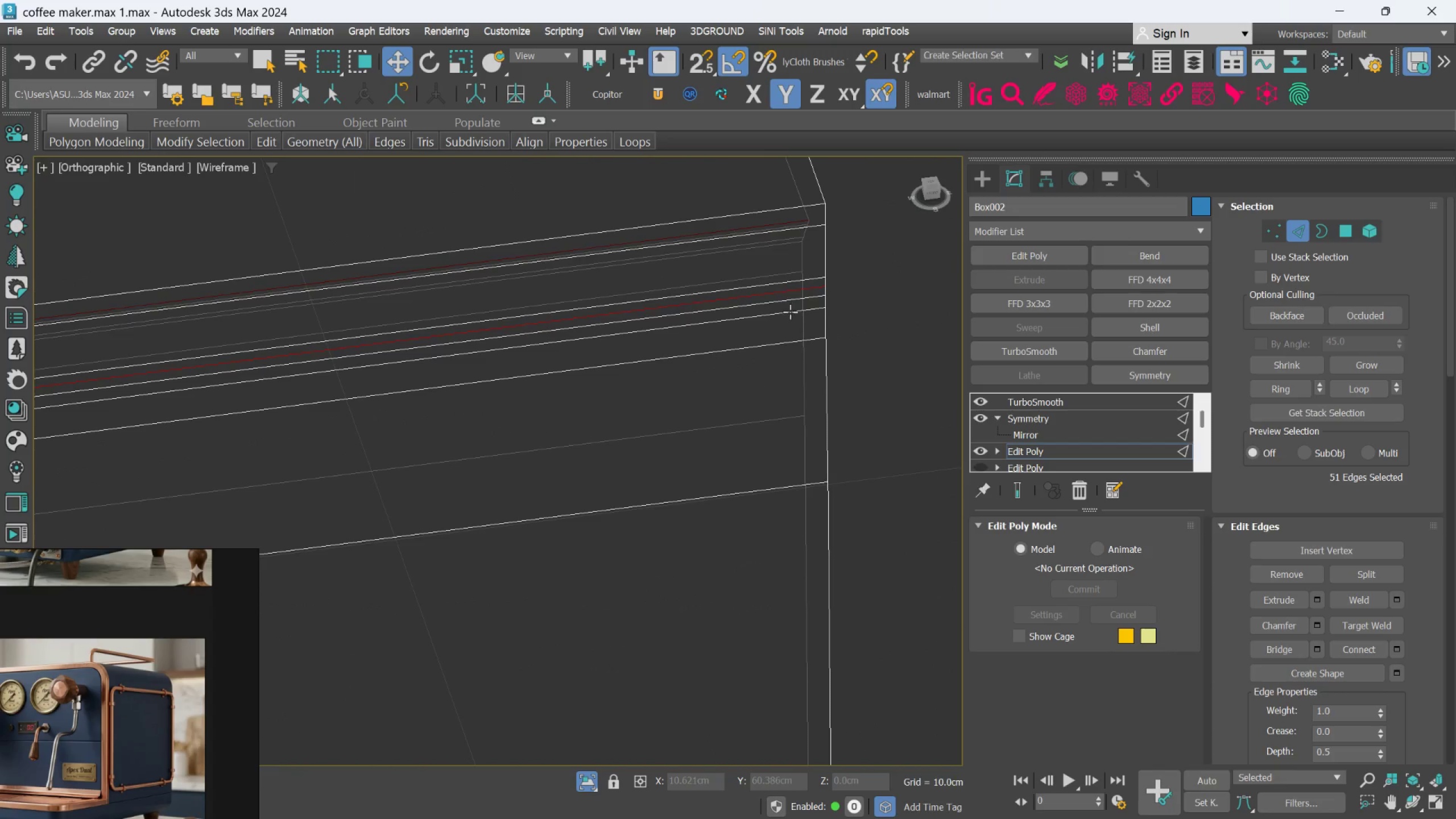 
hold_key(key=AltLeft, duration=1.33)
left_click([796, 222])
 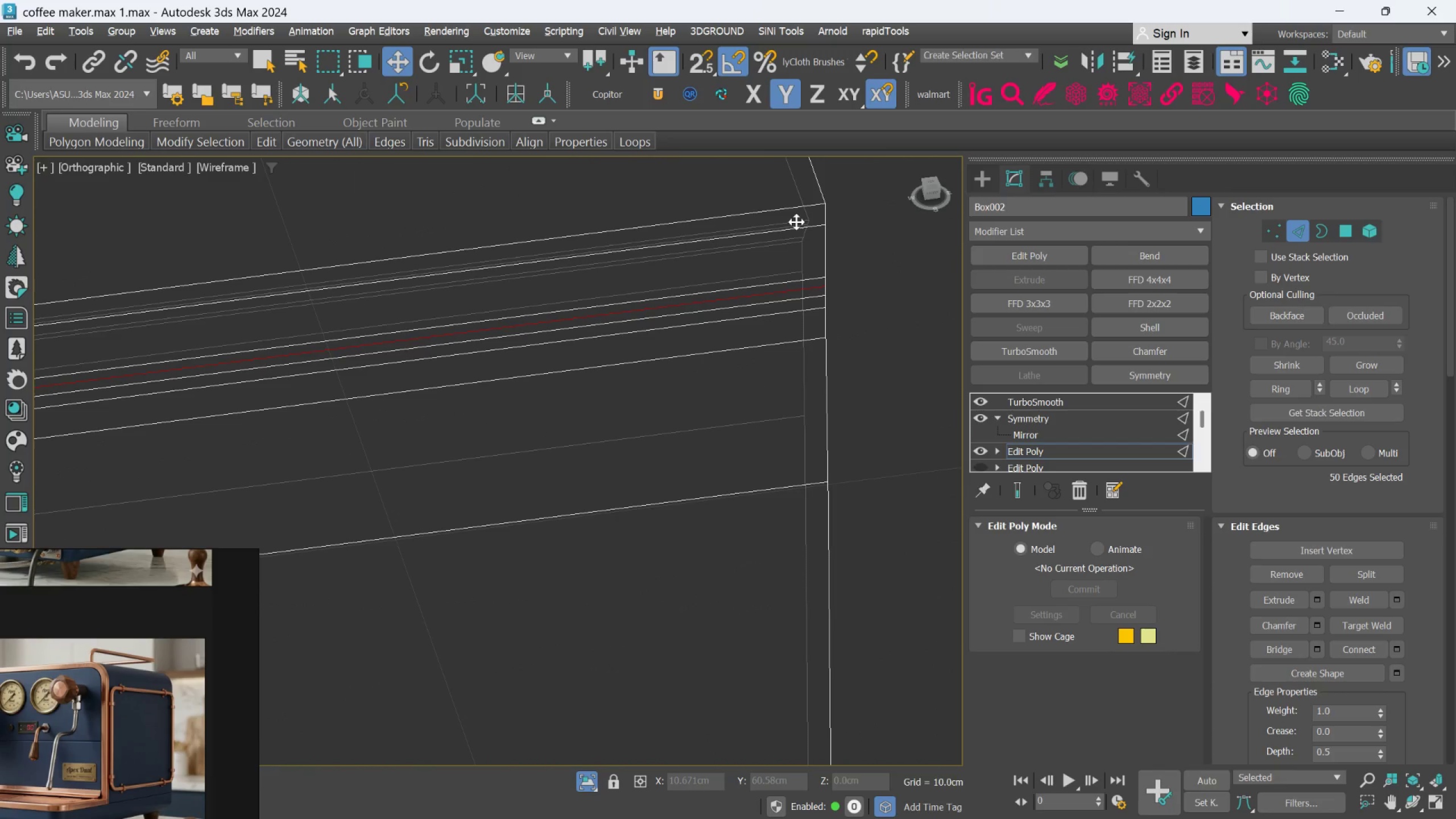 
double_click([796, 222])
 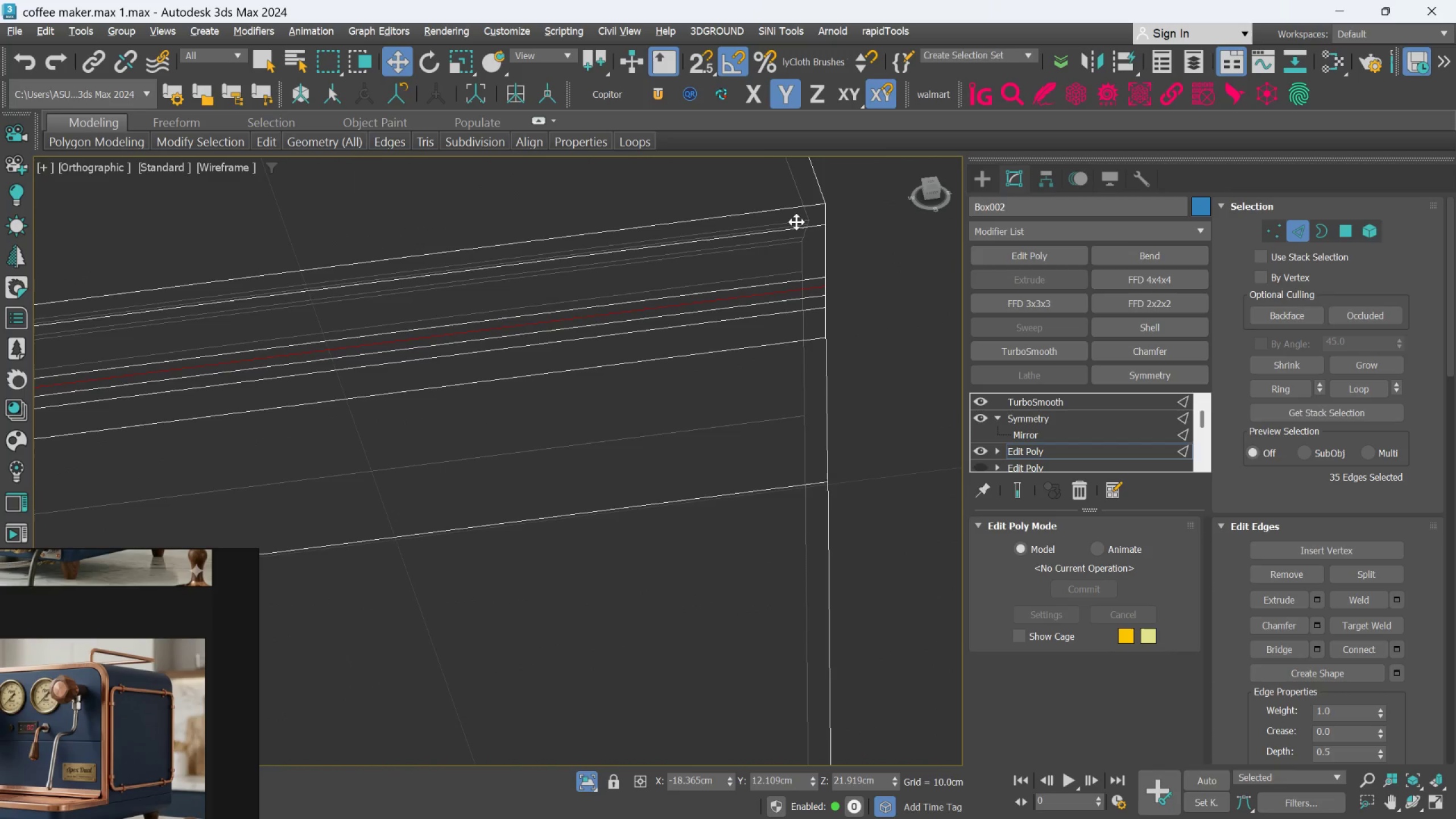 
hold_key(key=AltLeft, duration=0.36)
 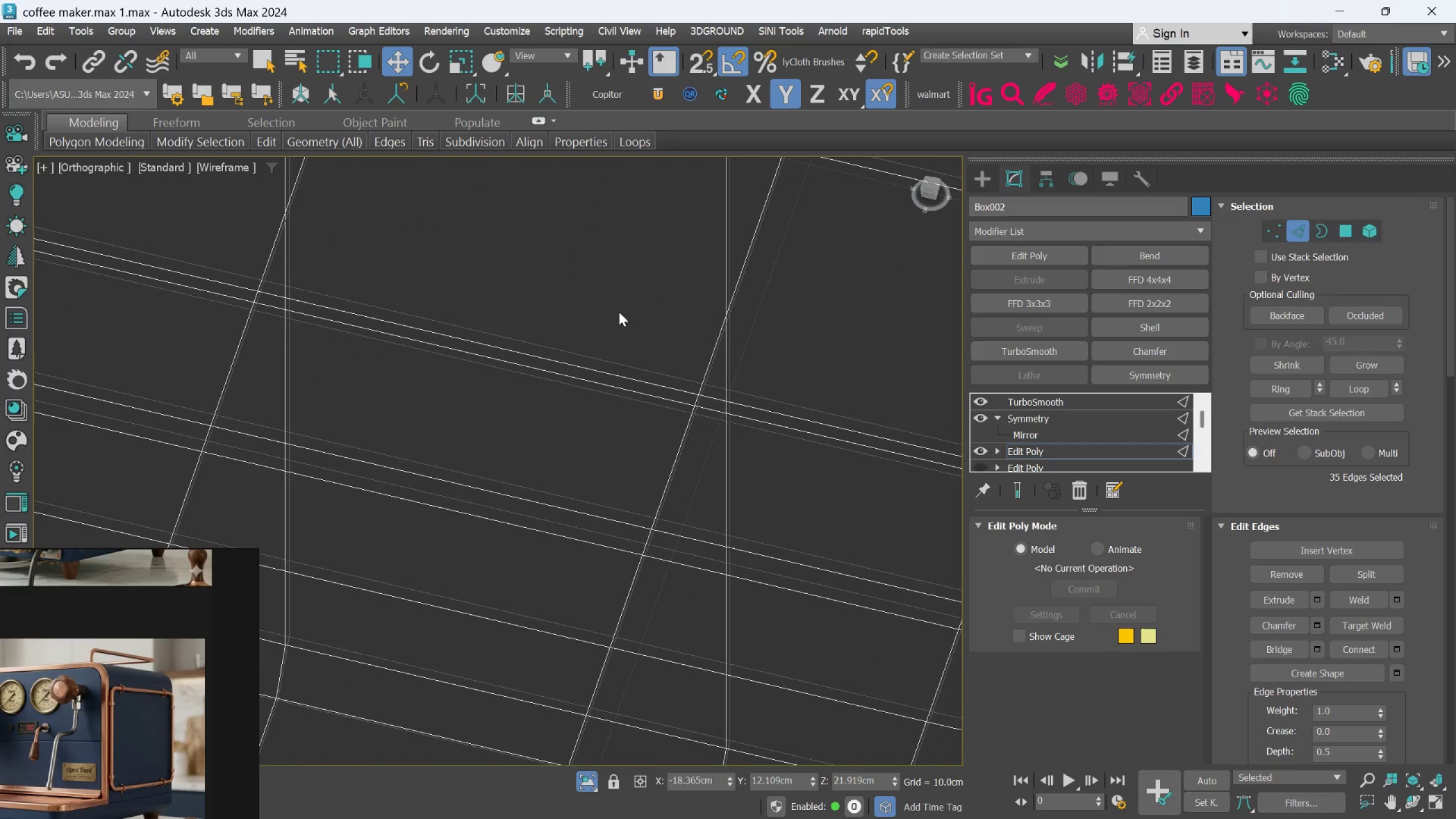 
scroll: coordinate [615, 320], scroll_direction: down, amount: 11.0
 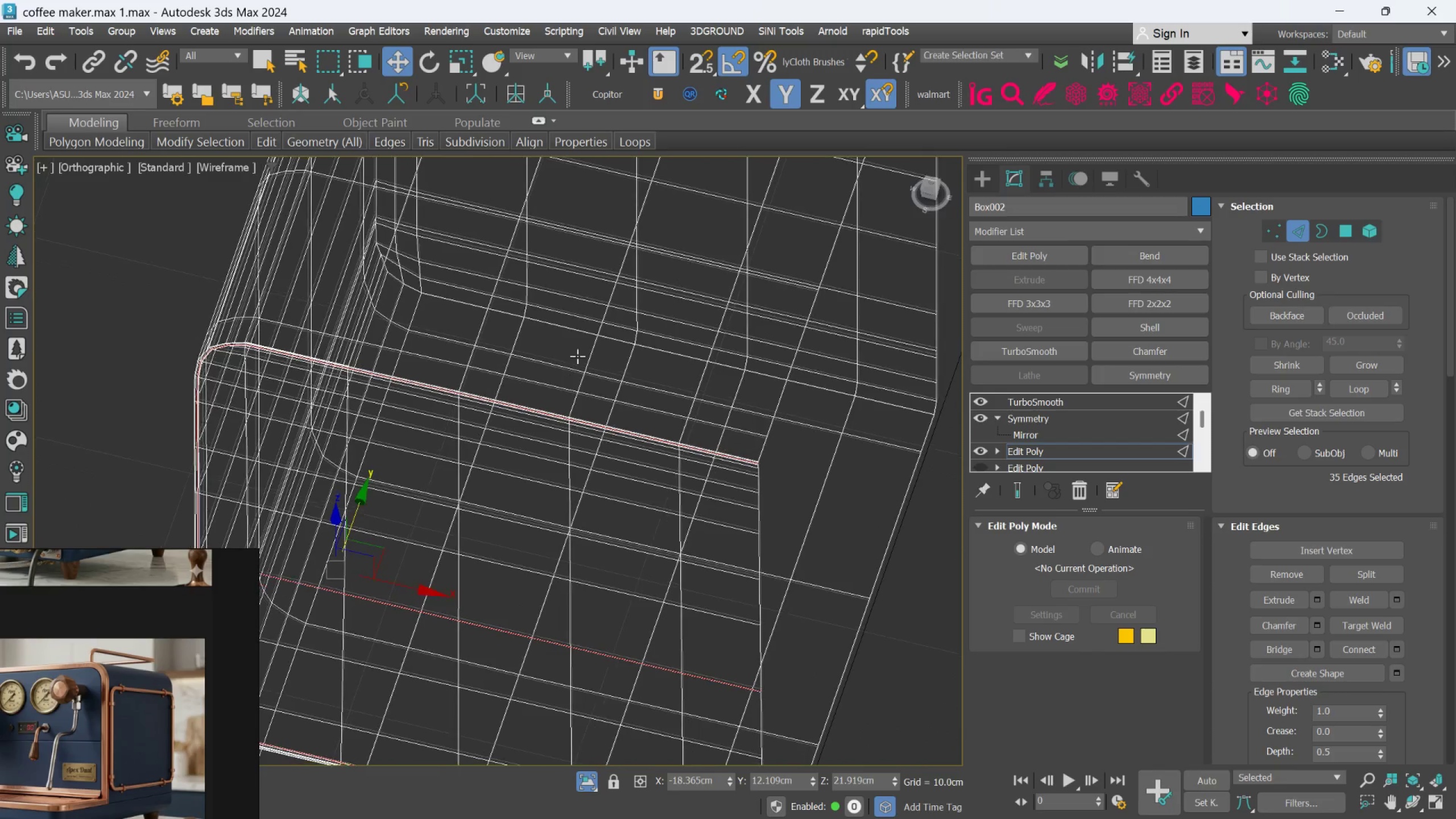 
hold_key(key=AltLeft, duration=0.42)
 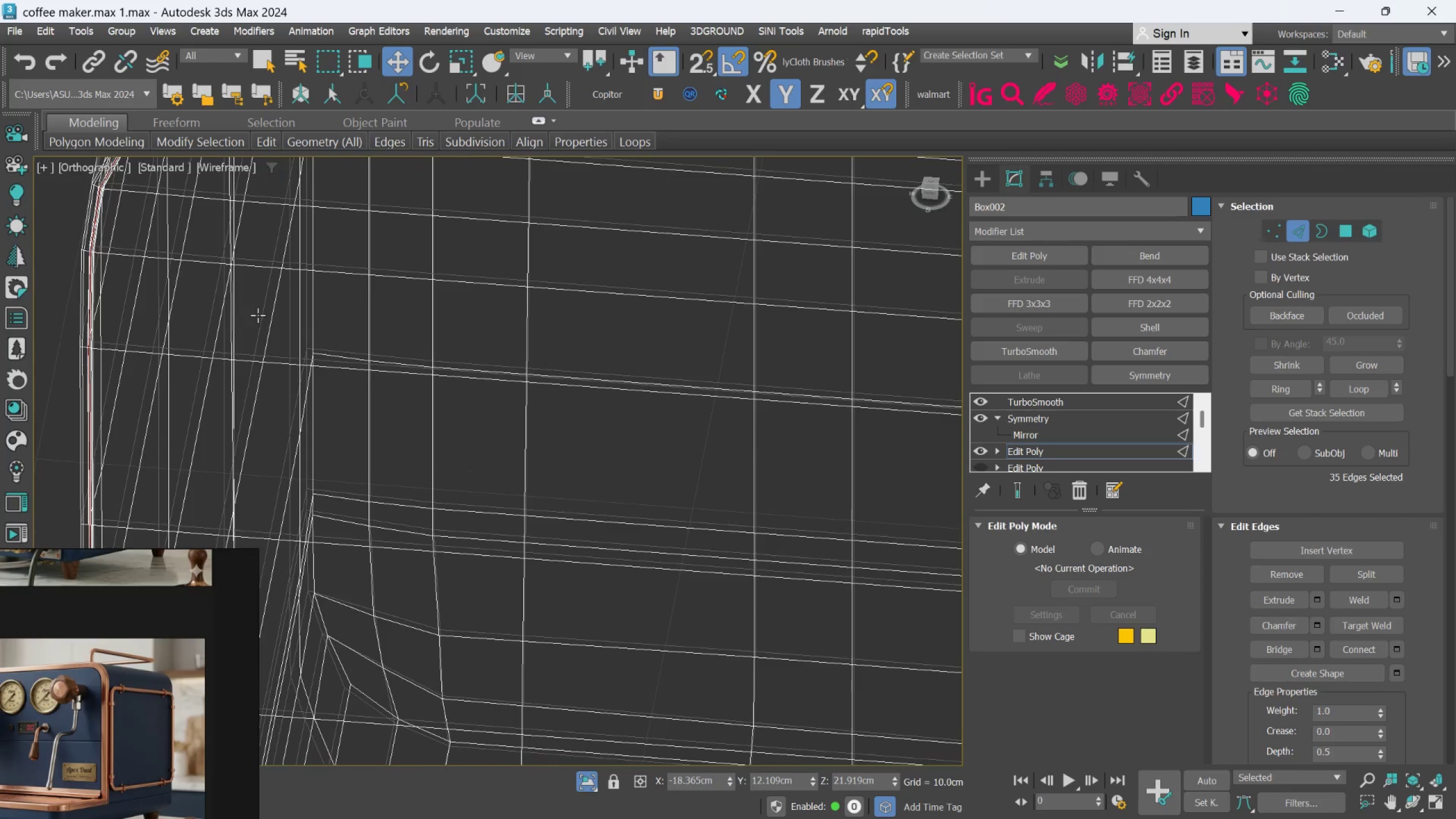 
scroll: coordinate [242, 370], scroll_direction: up, amount: 3.0
 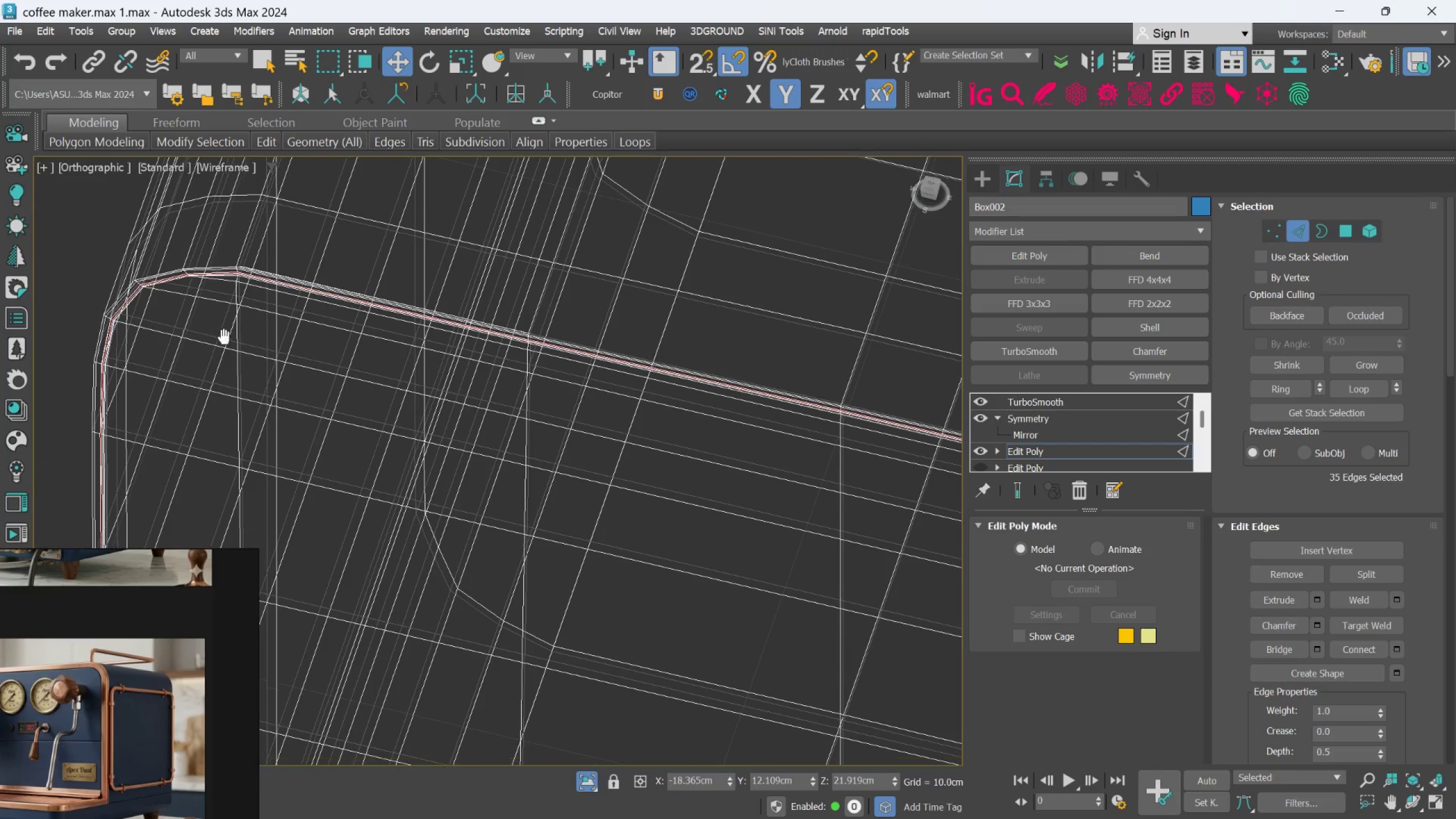 
key(Control+ControlLeft)
 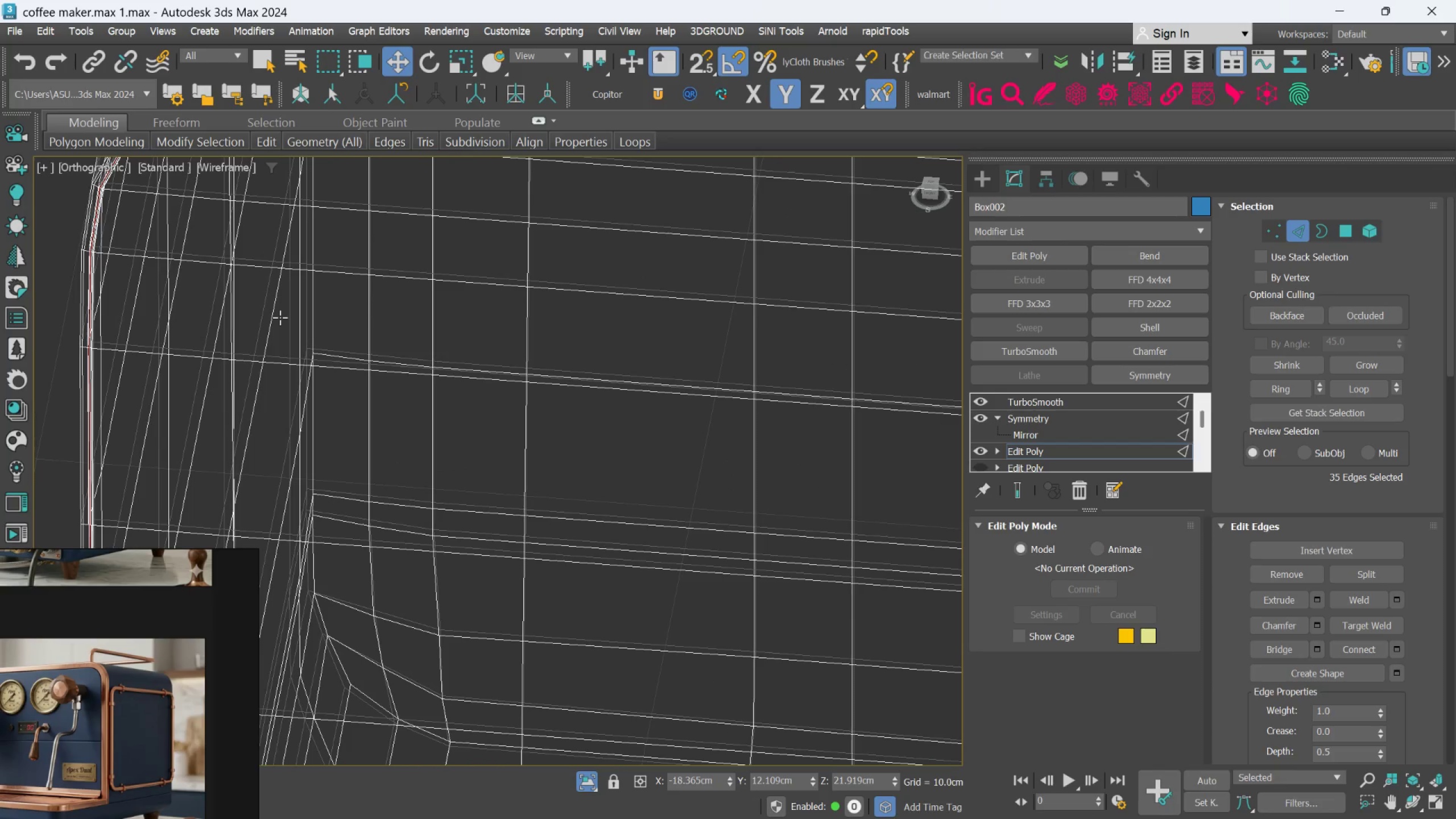 
key(F4)
 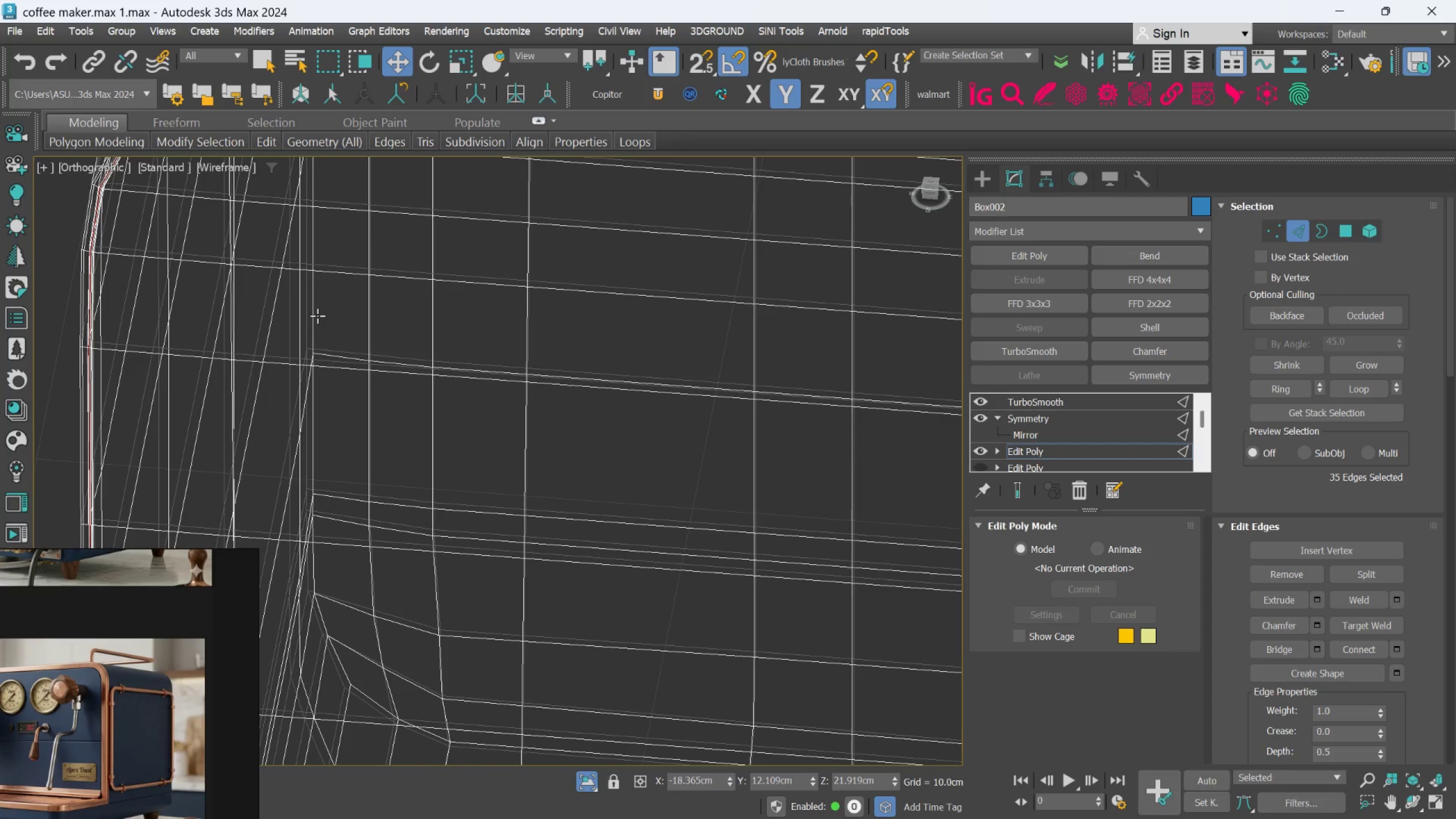 
key(F3)
 